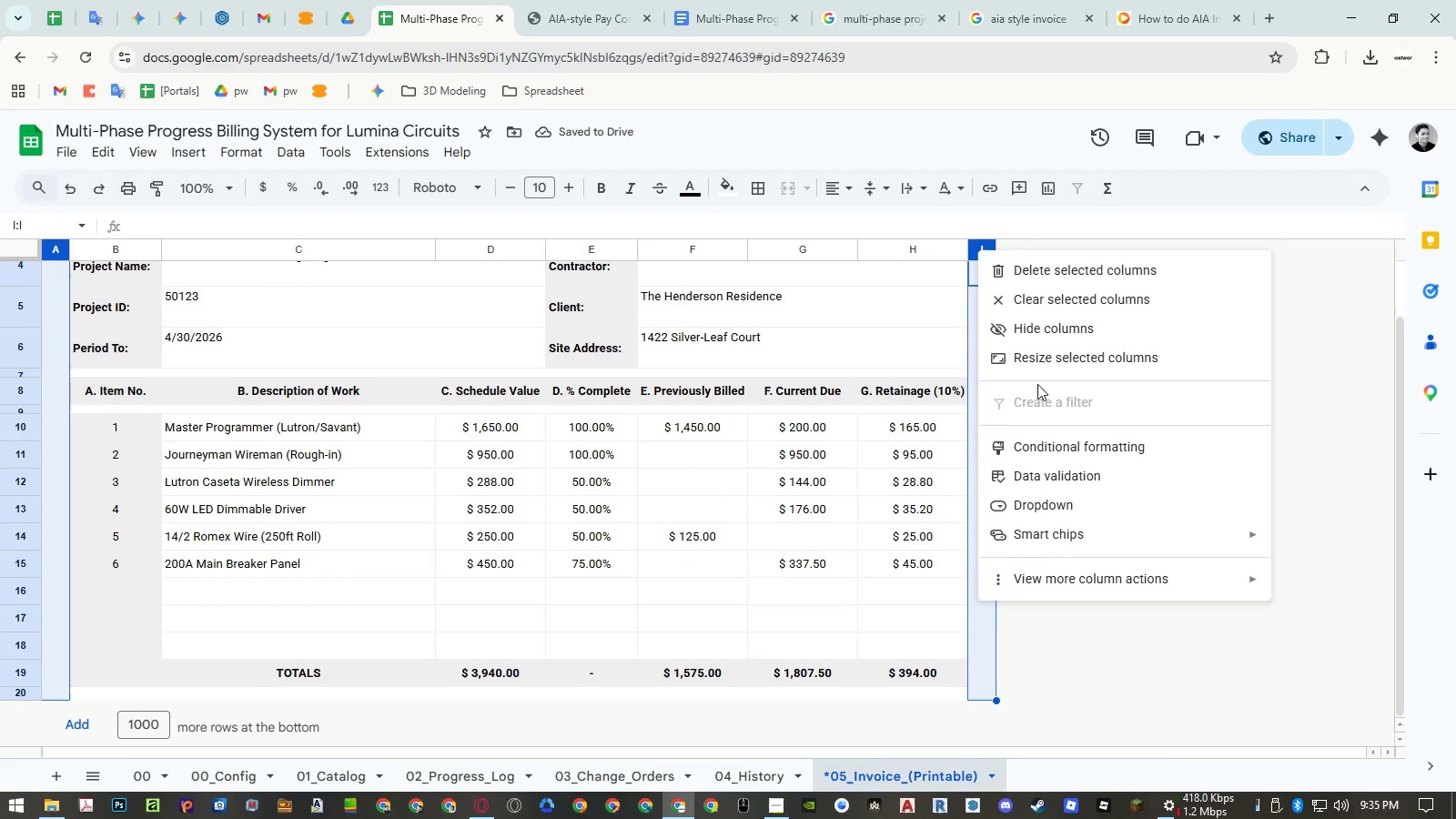 
left_click([1037, 357])
 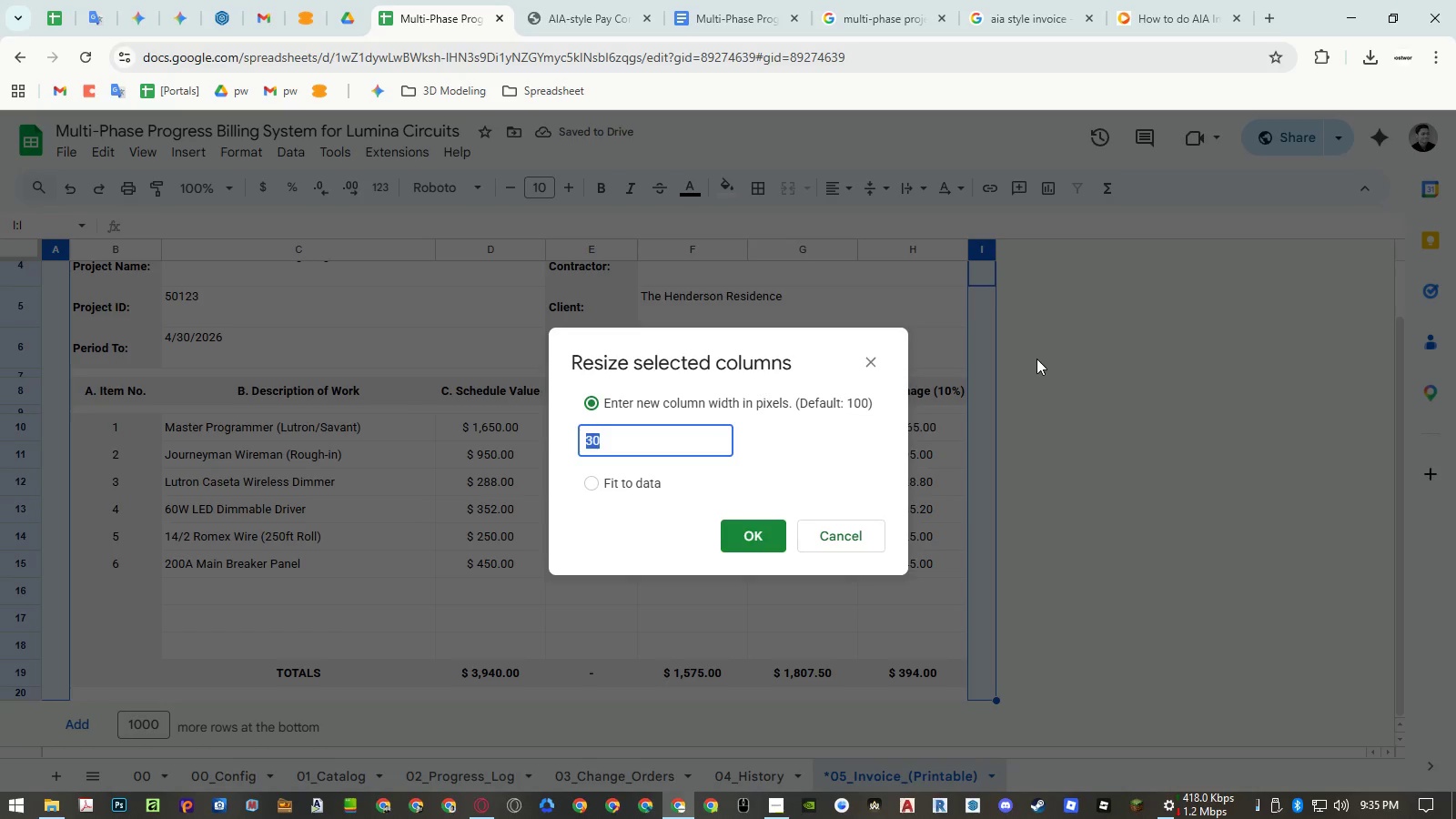 
key(Numpad1)
 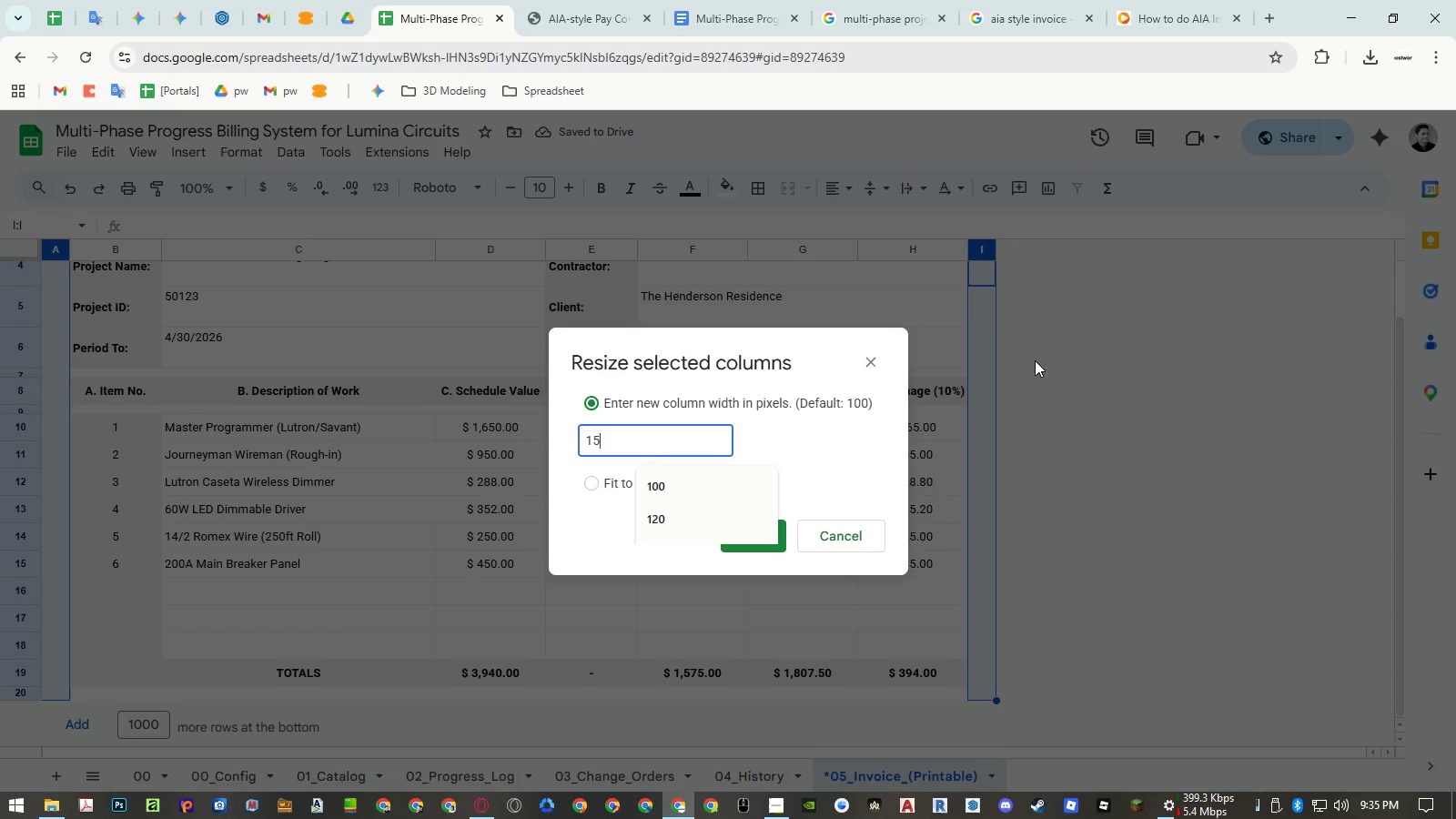 
key(Numpad5)
 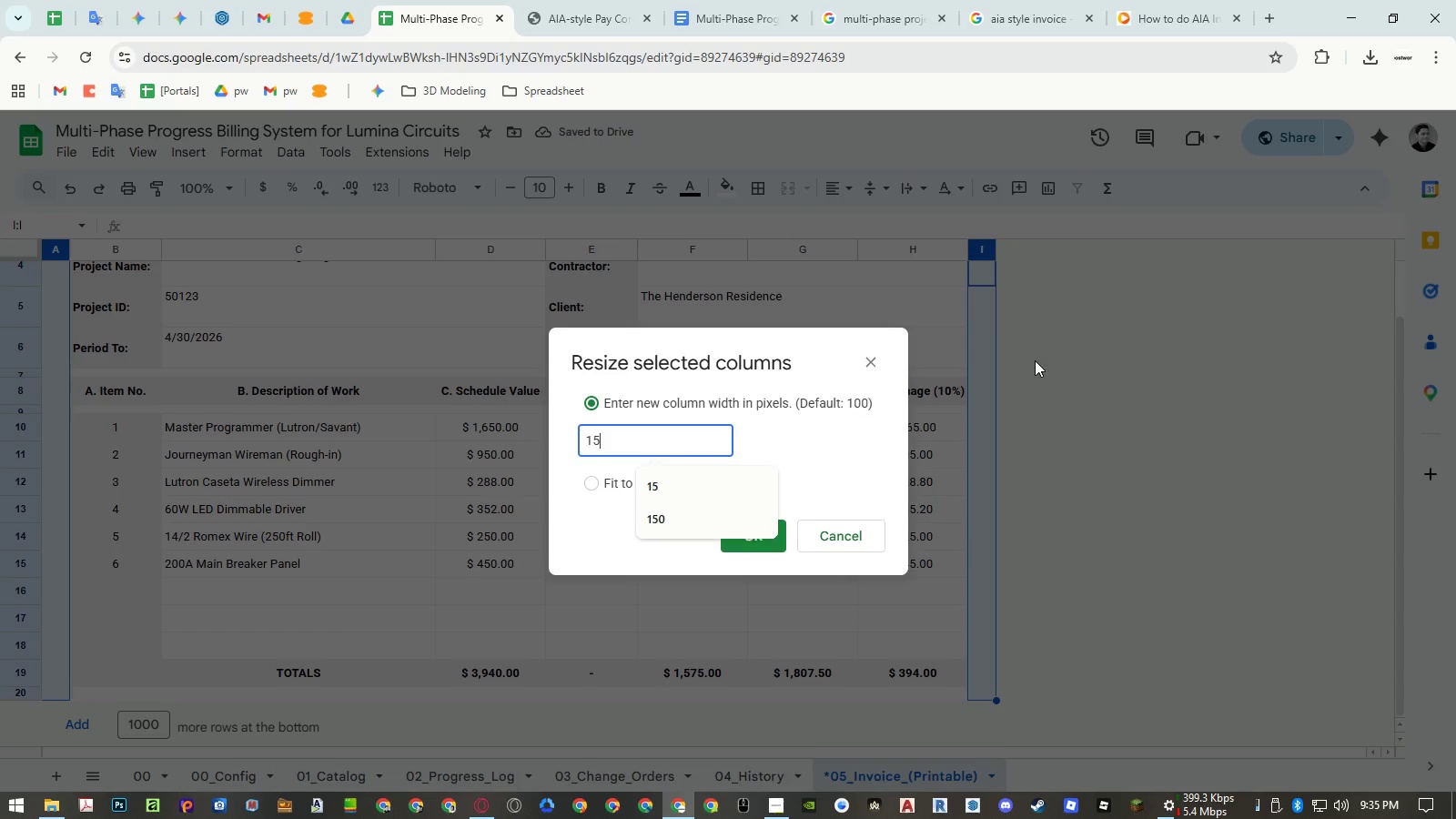 
key(NumpadEnter)
 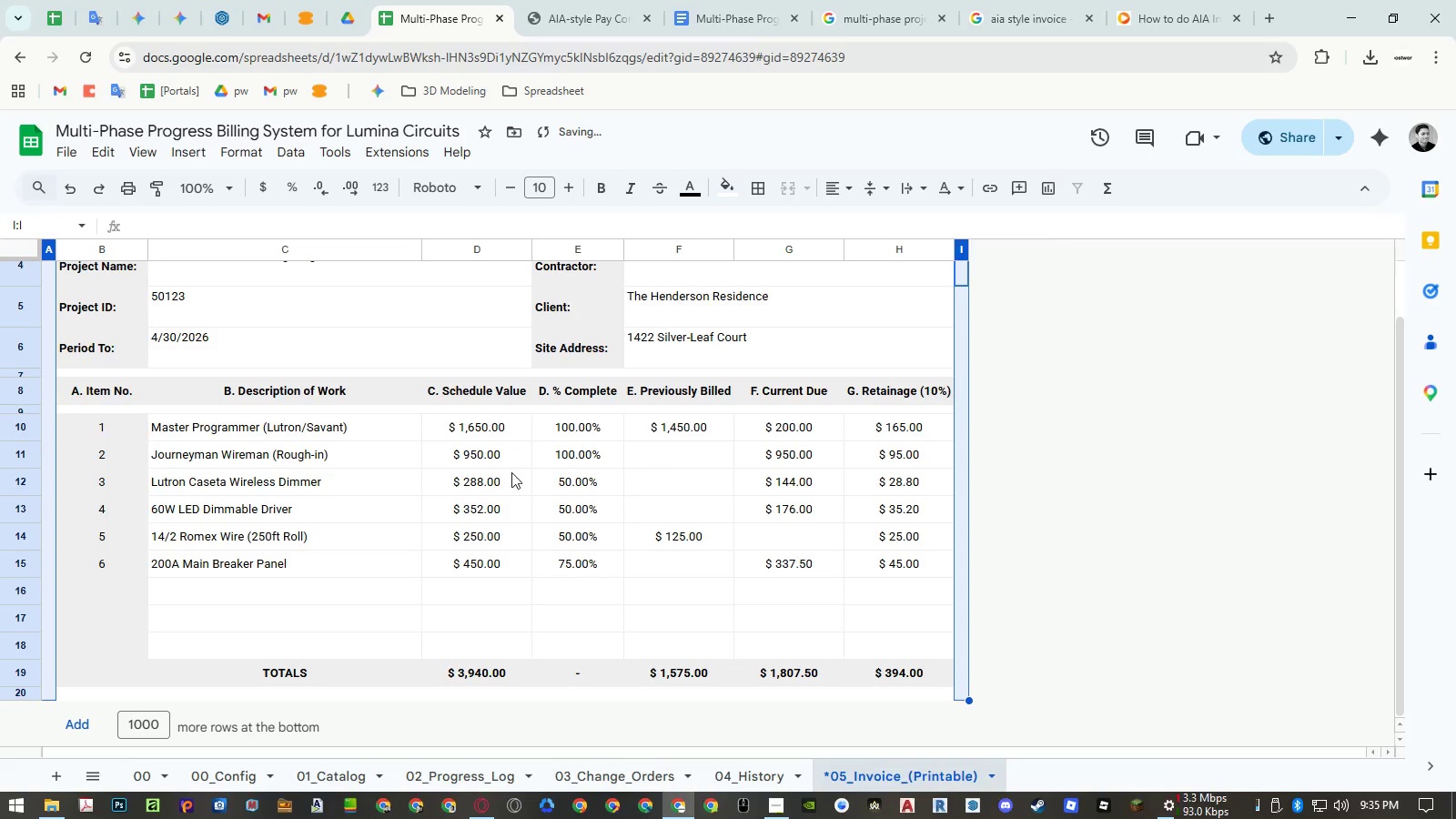 
left_click([318, 485])
 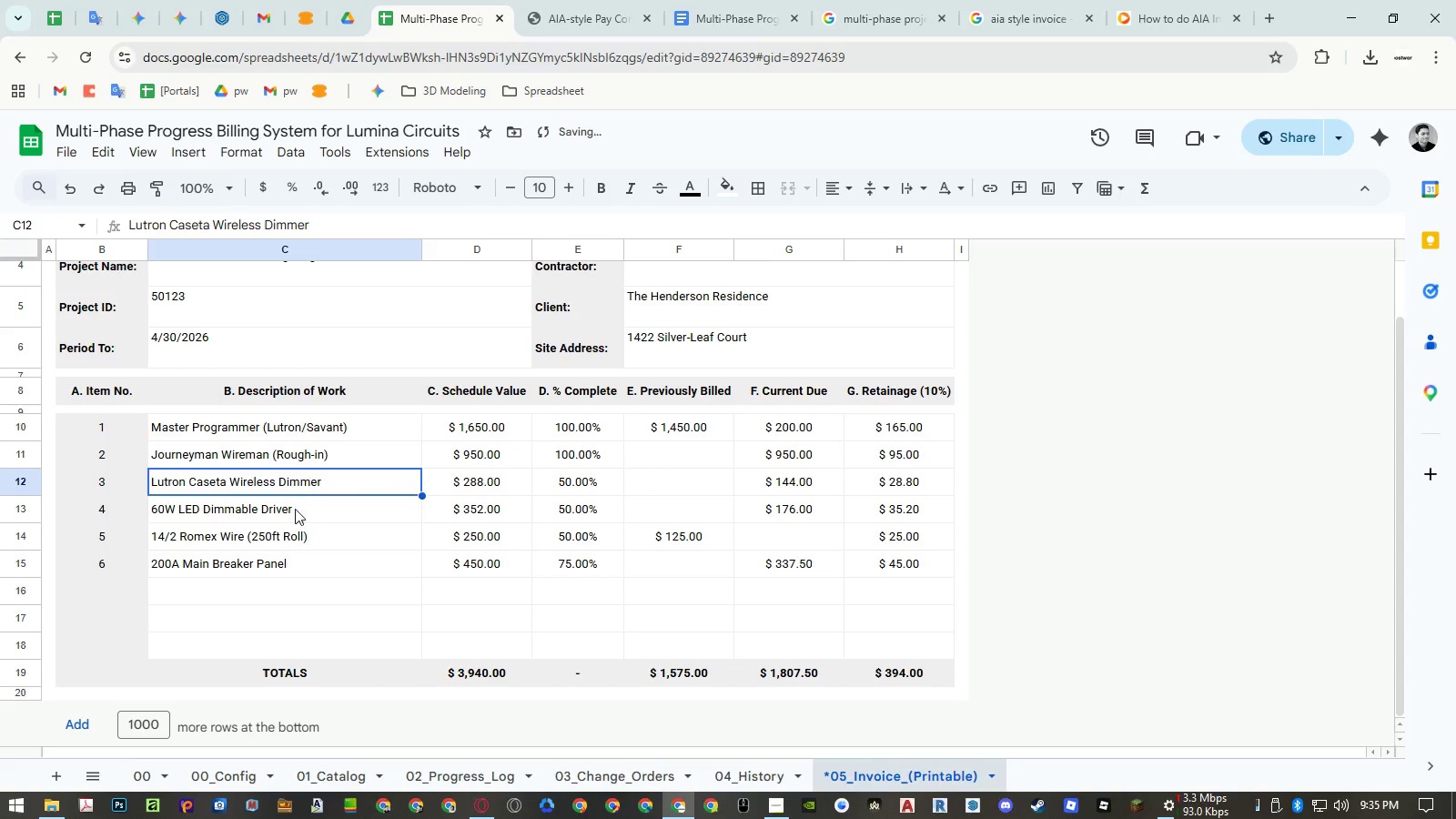 
scroll: coordinate [299, 490], scroll_direction: up, amount: 14.0
 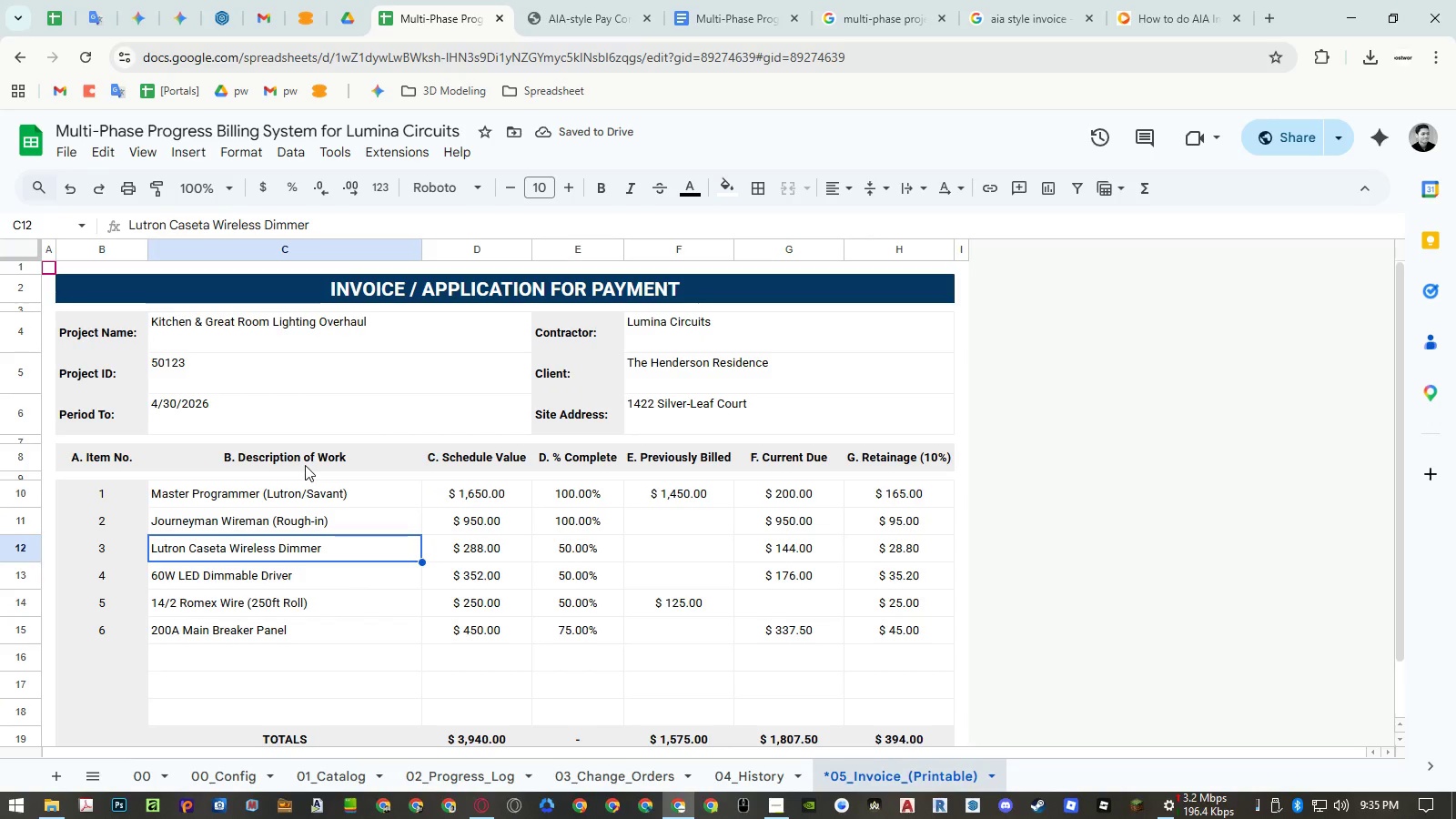 
key(Control+P)
 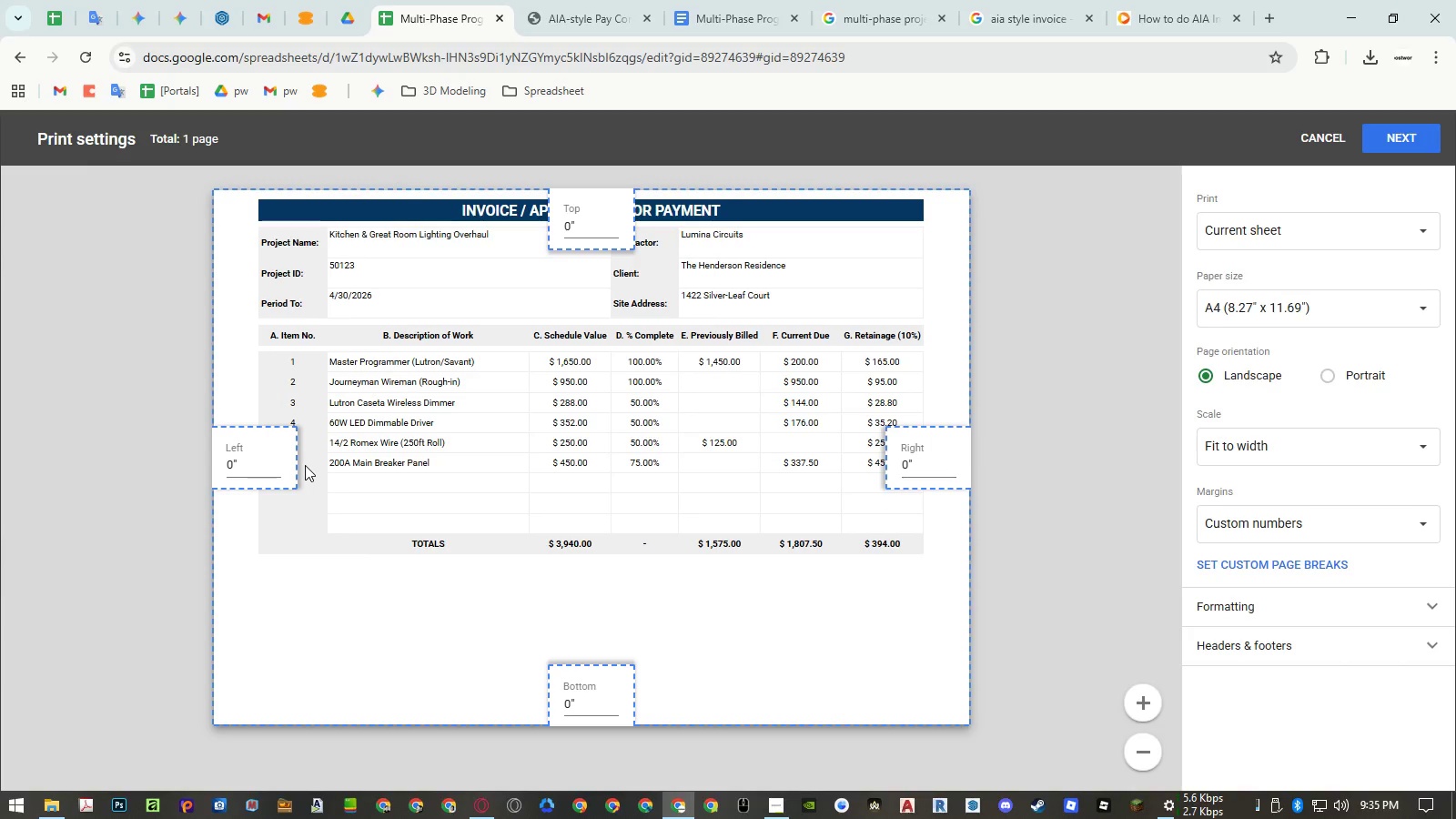 
wait(8.39)
 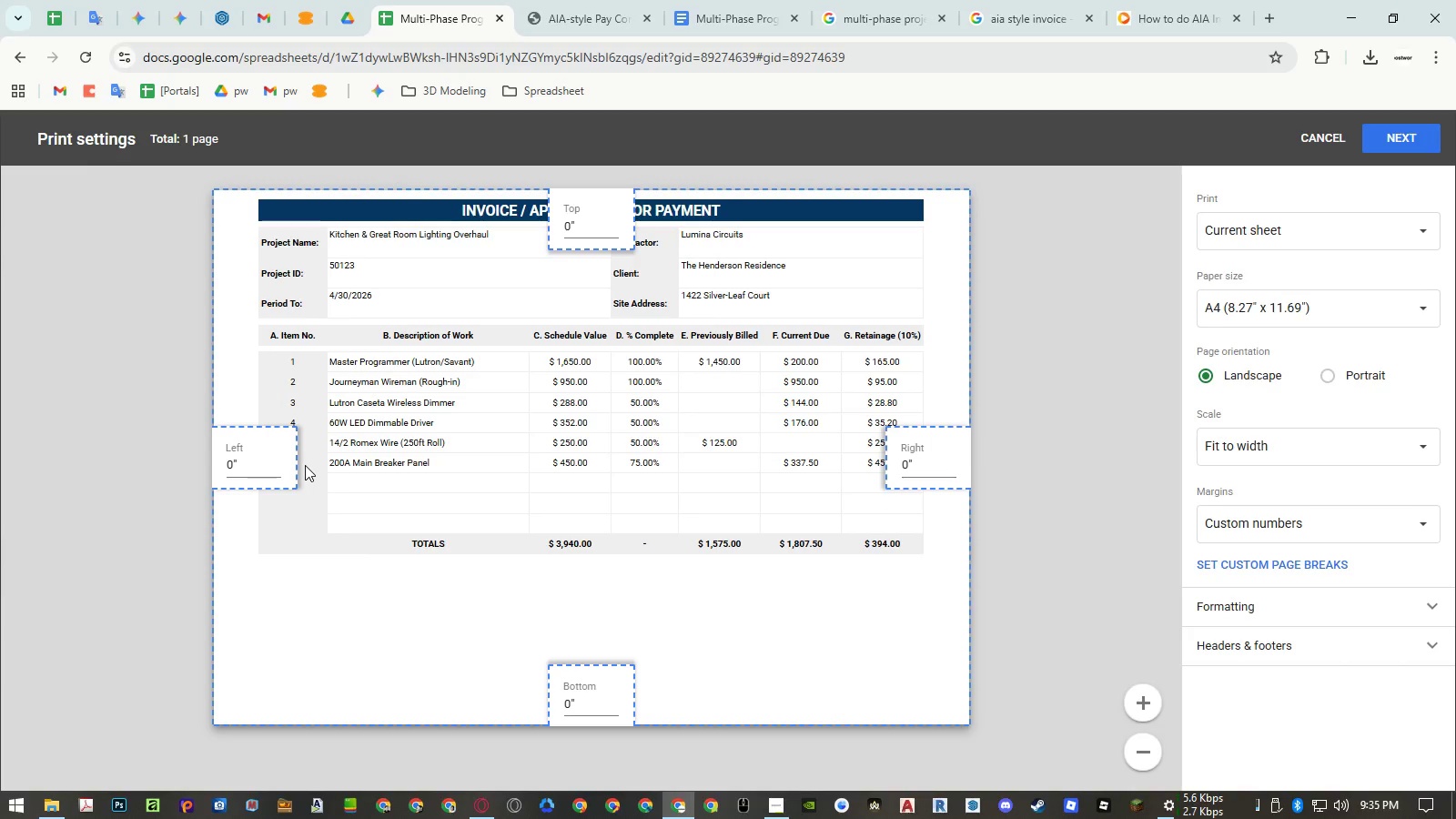 
key(Escape)
 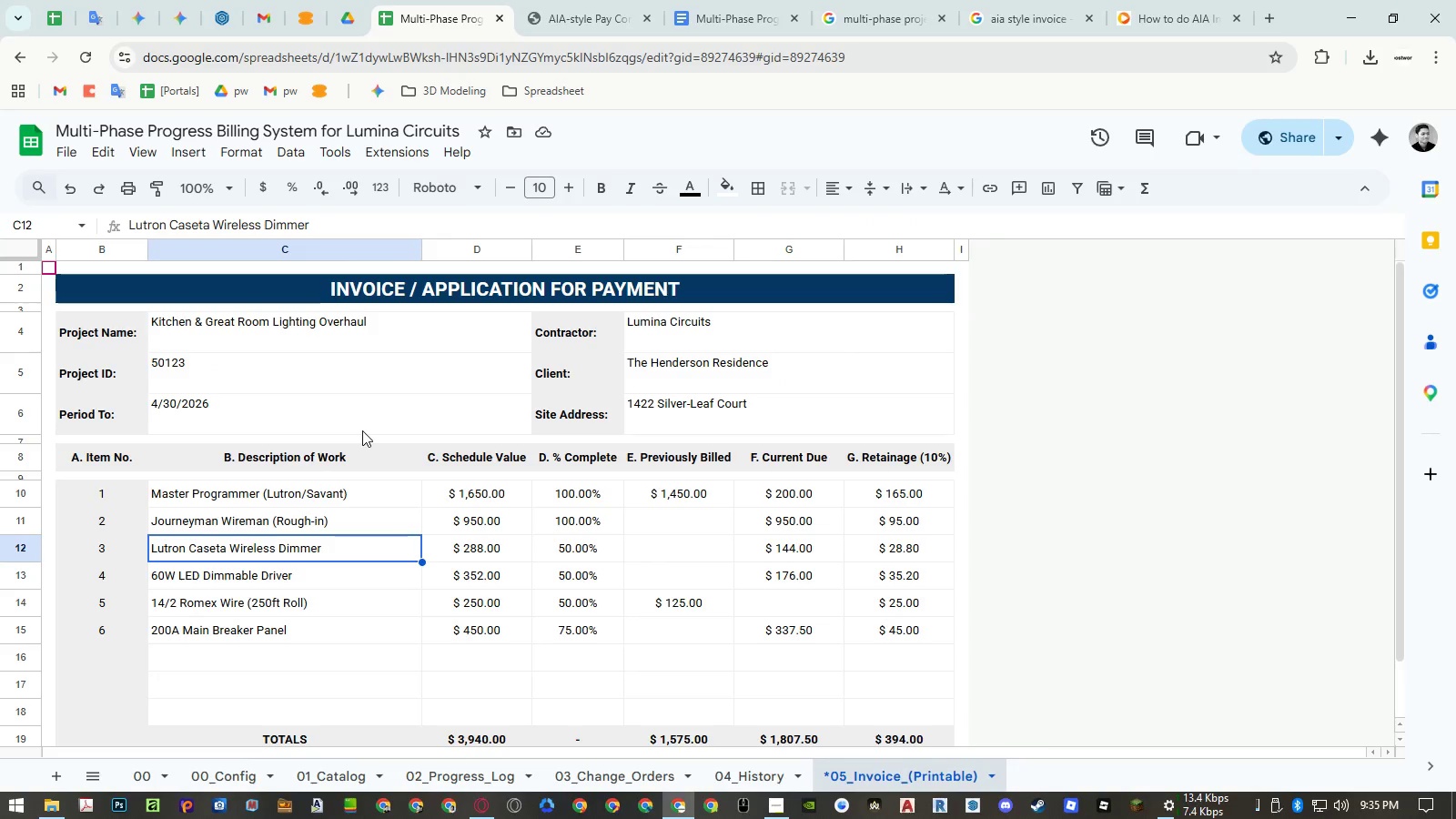 
wait(7.66)
 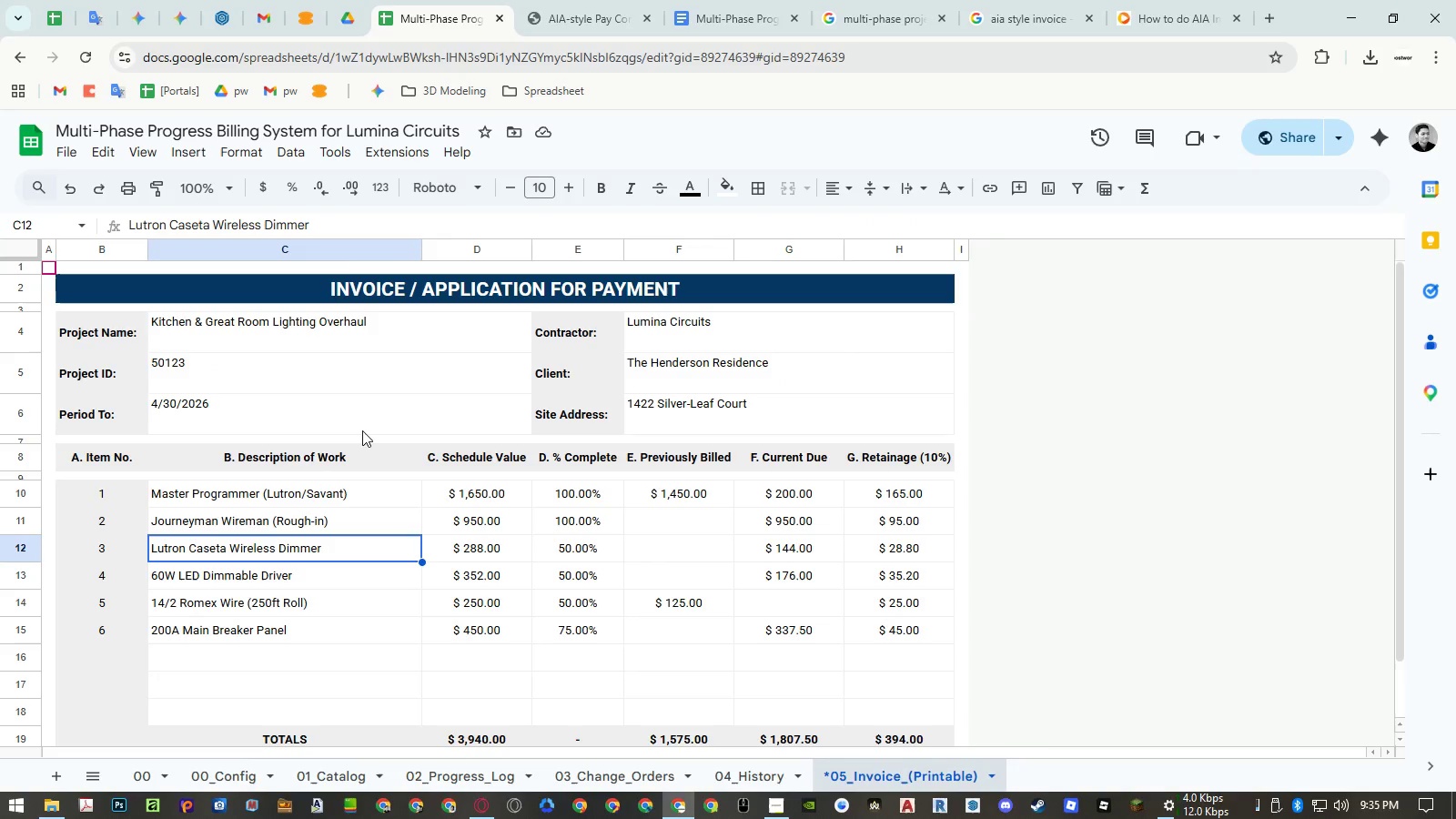 
left_click([461, 421])
 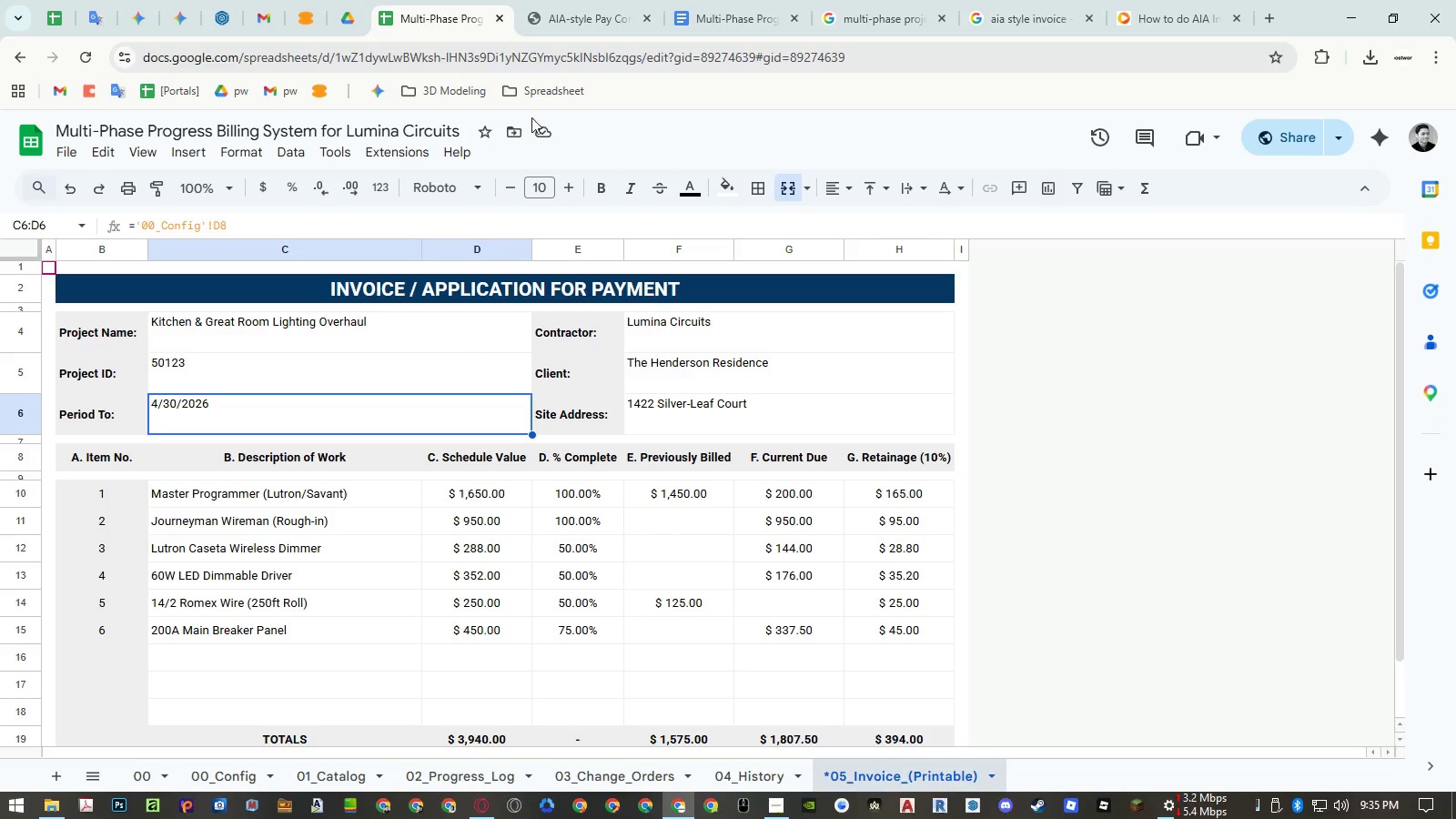 
left_click([563, 15])
 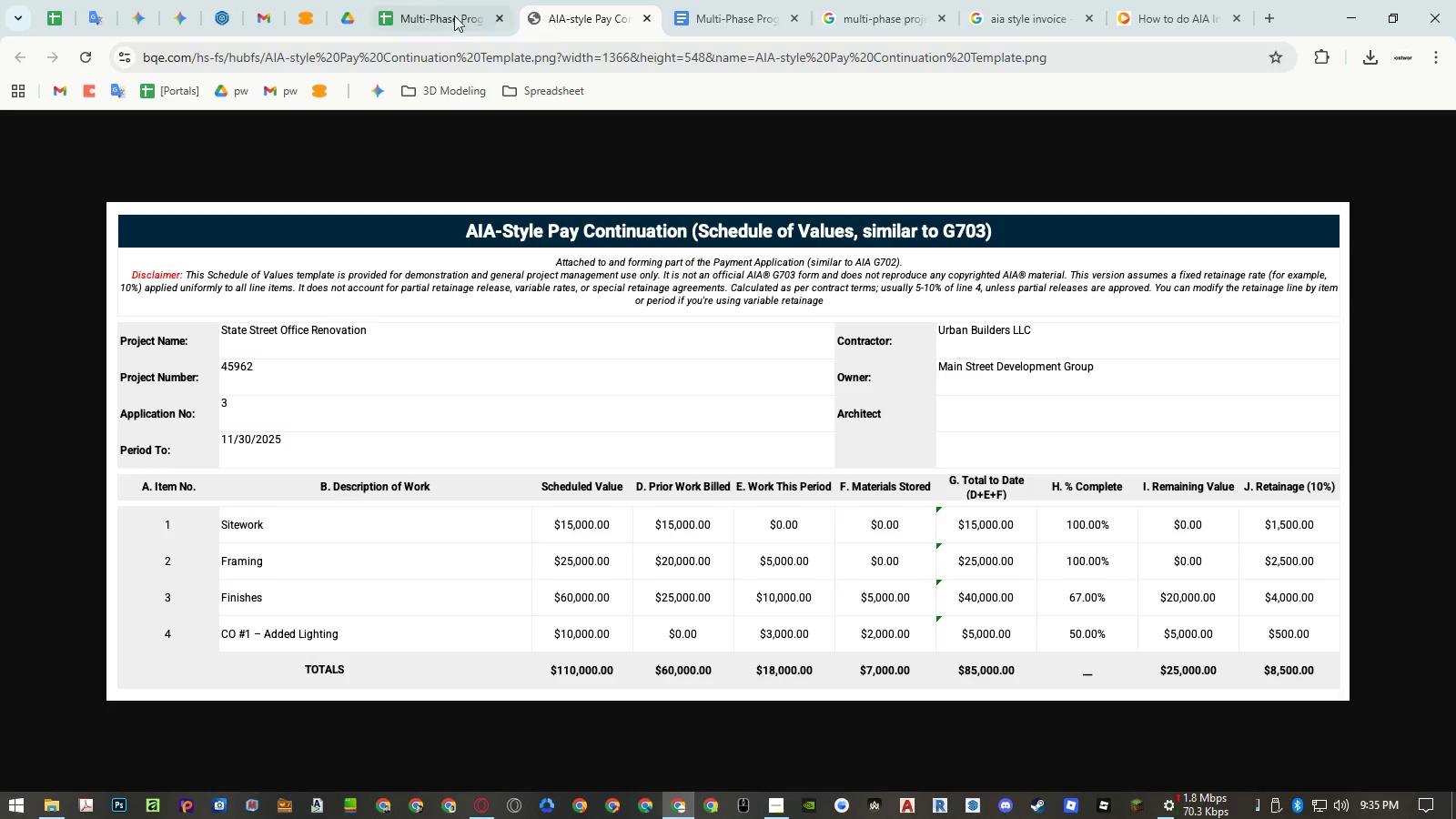 
left_click([430, 10])
 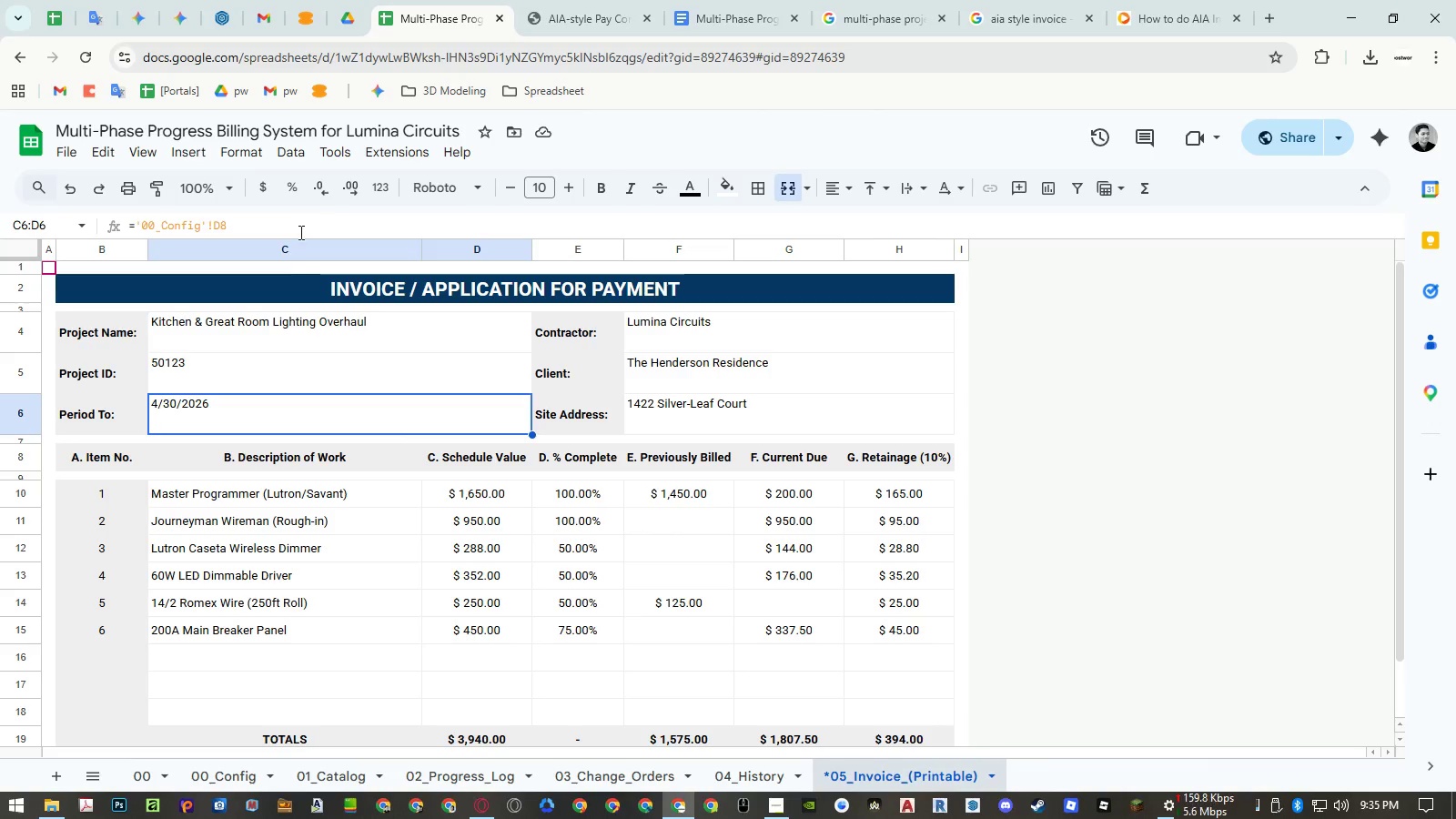 
right_click([297, 251])
 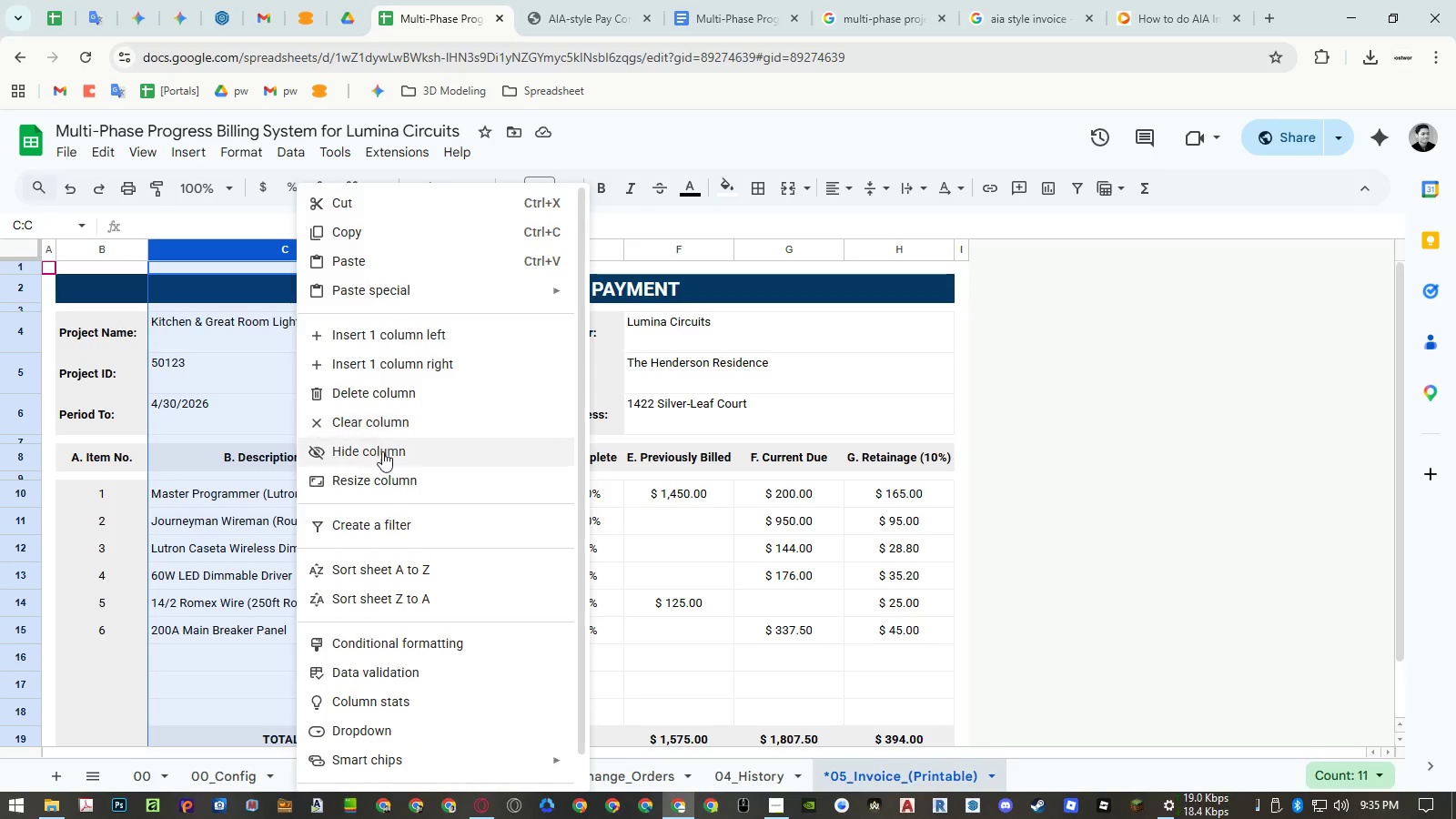 
left_click([382, 477])
 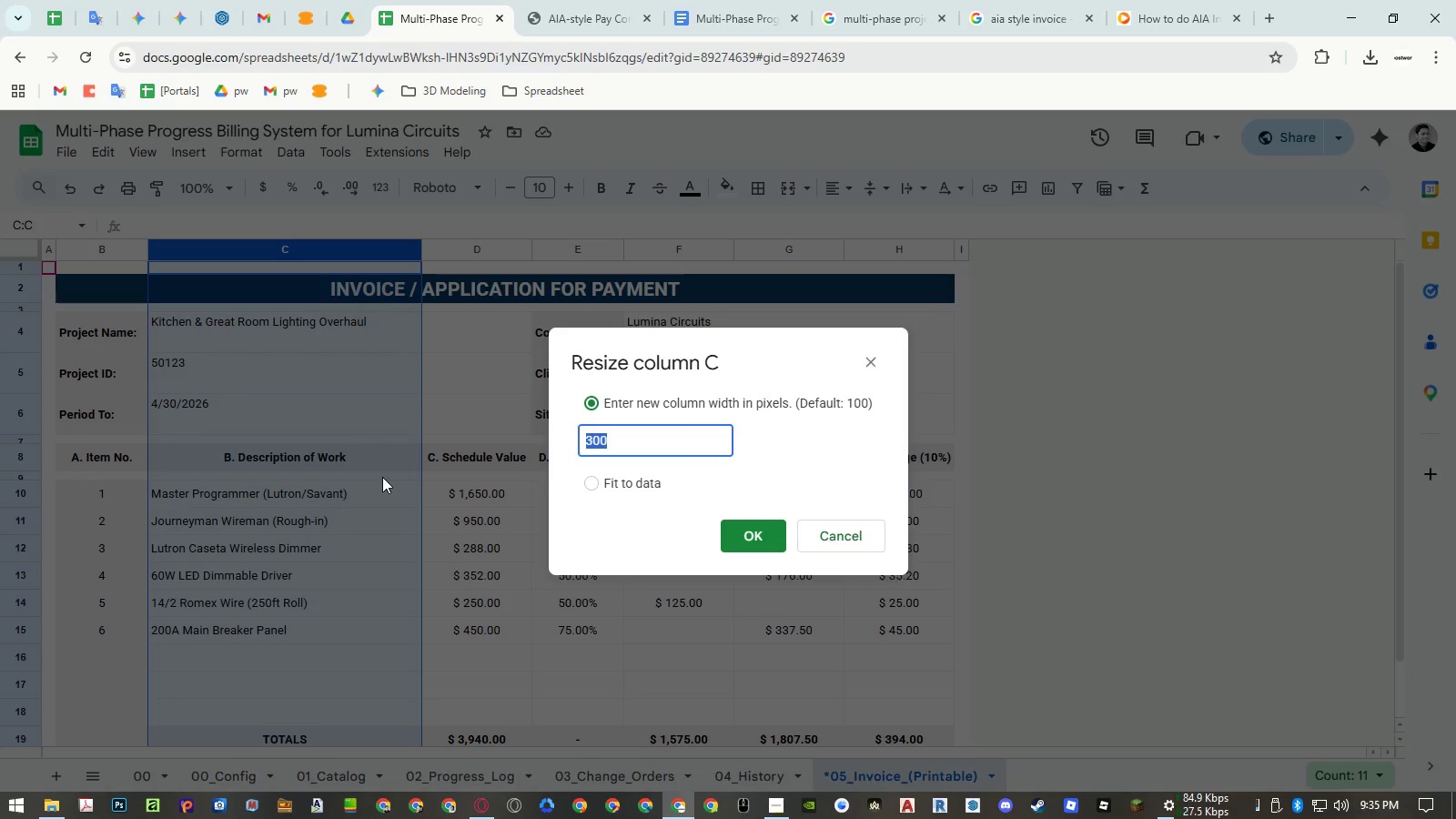 
key(Numpad4)
 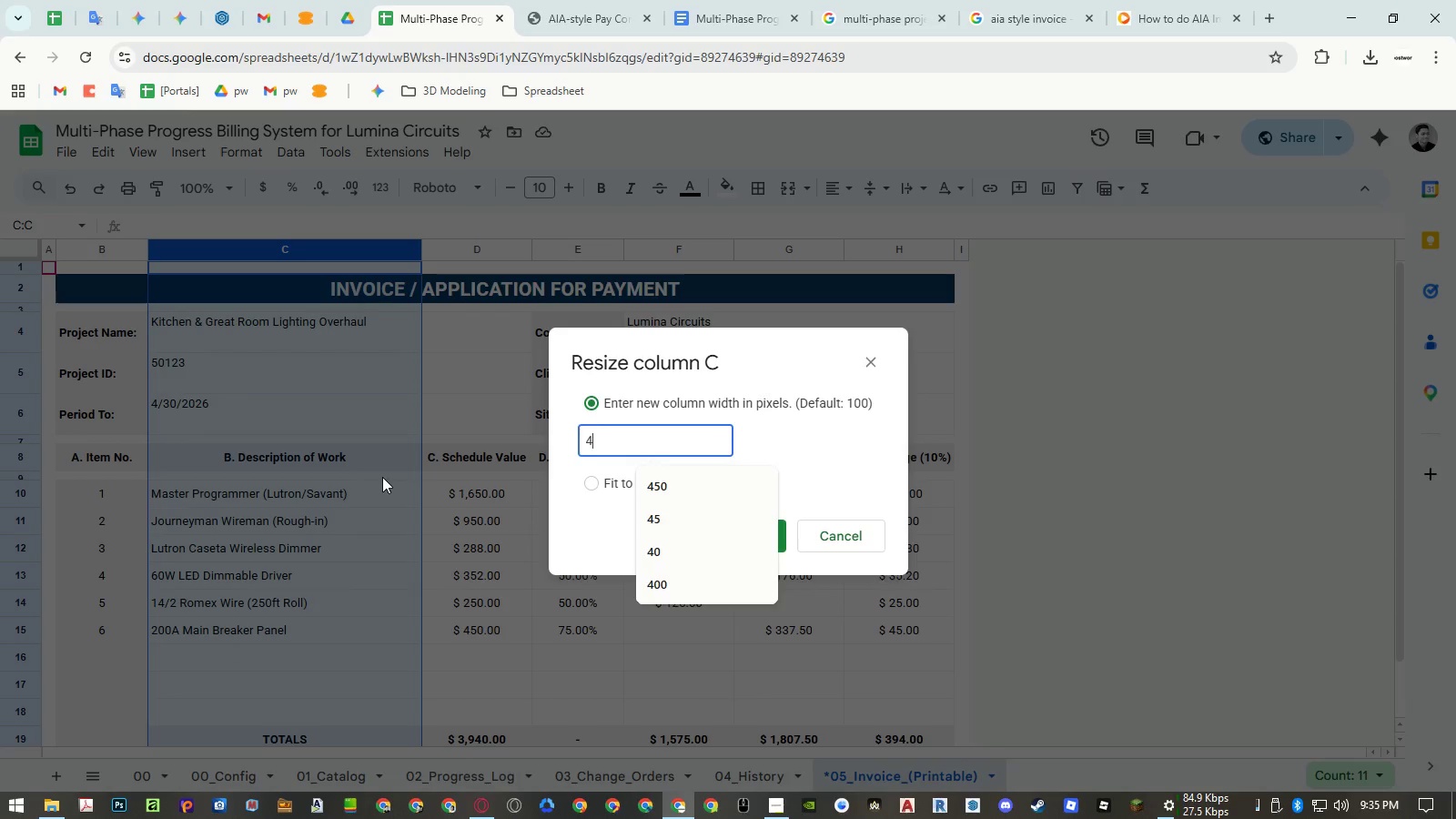 
key(Numpad0)
 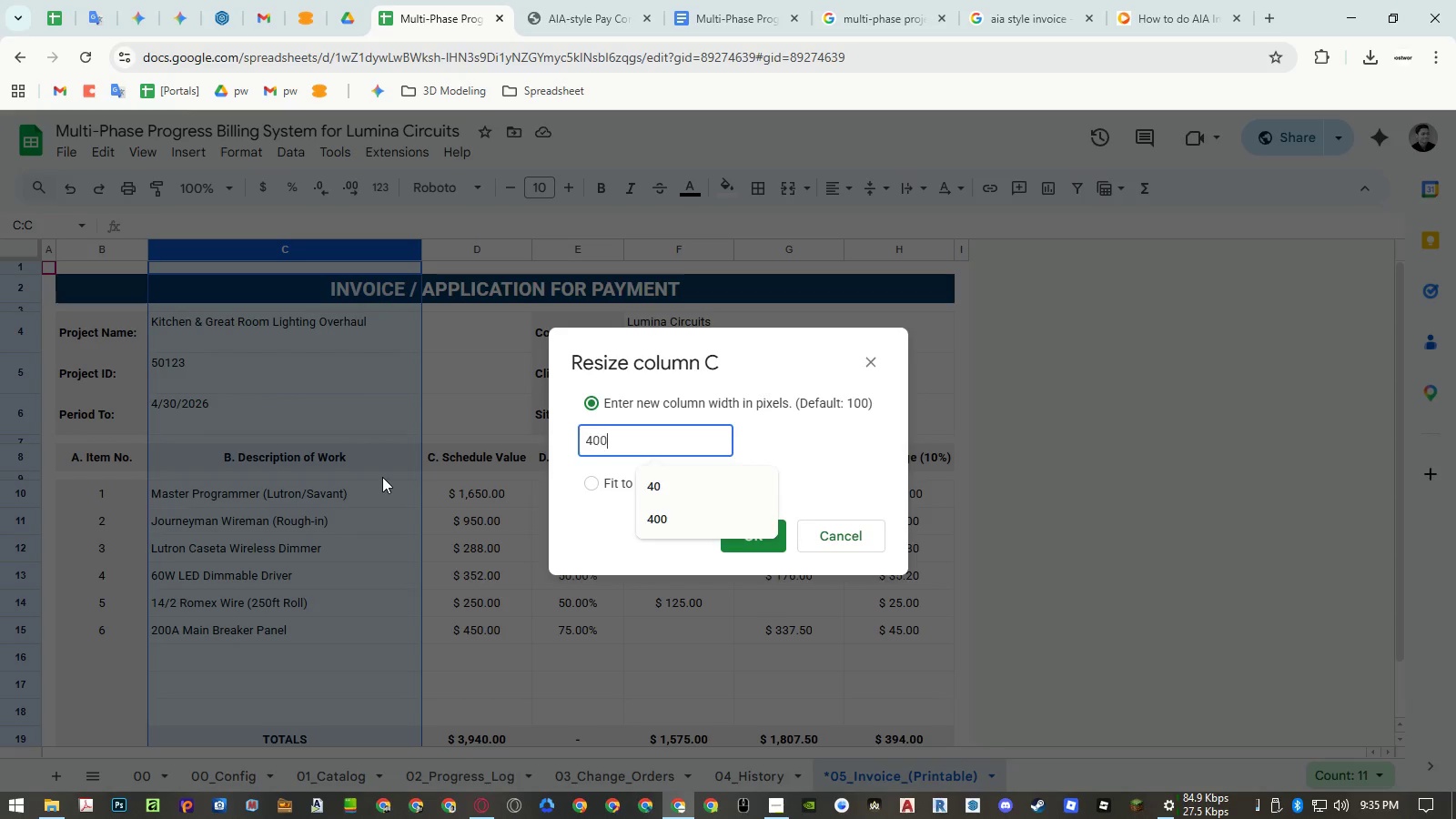 
key(Numpad0)
 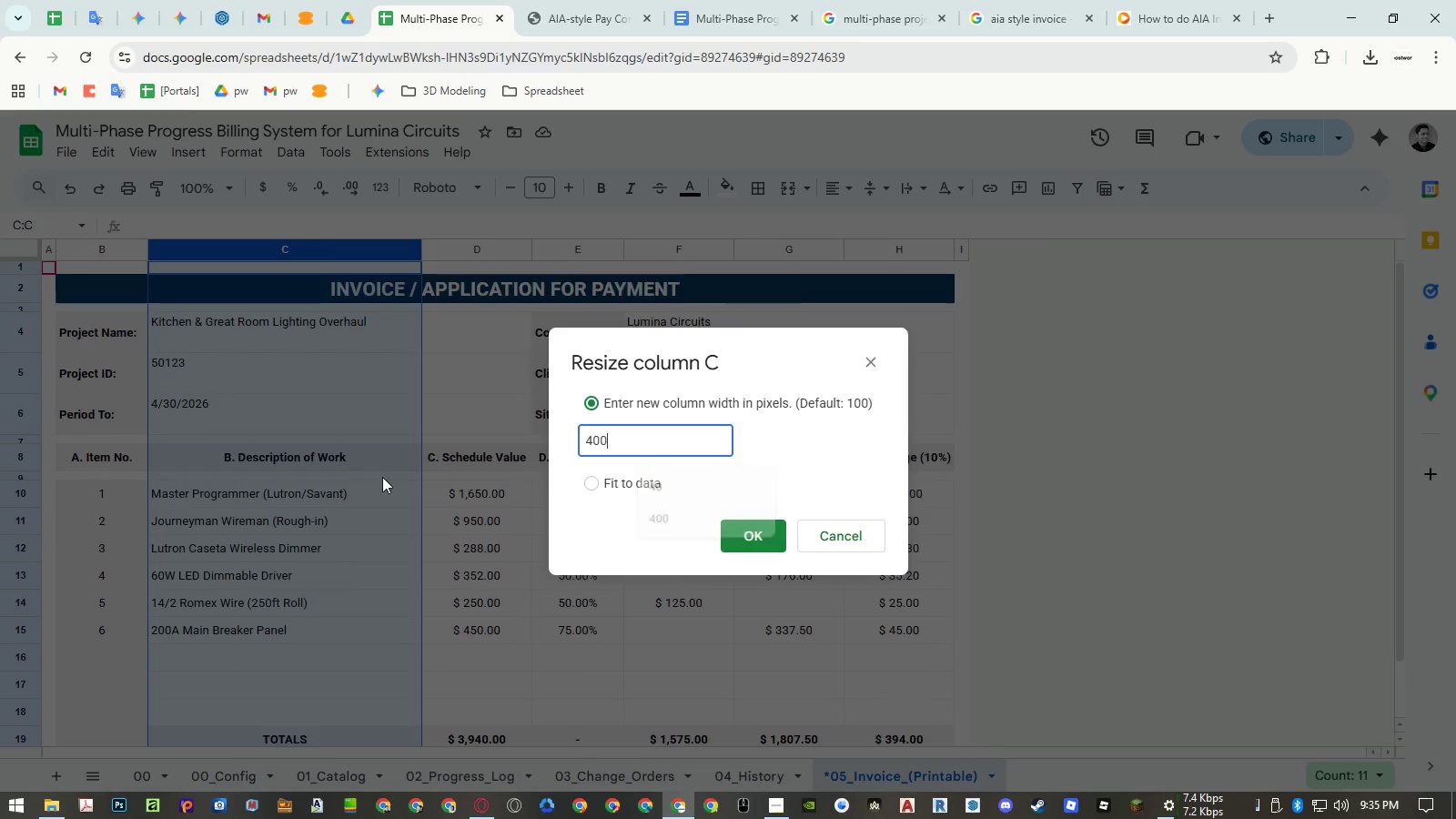 
key(NumpadEnter)
 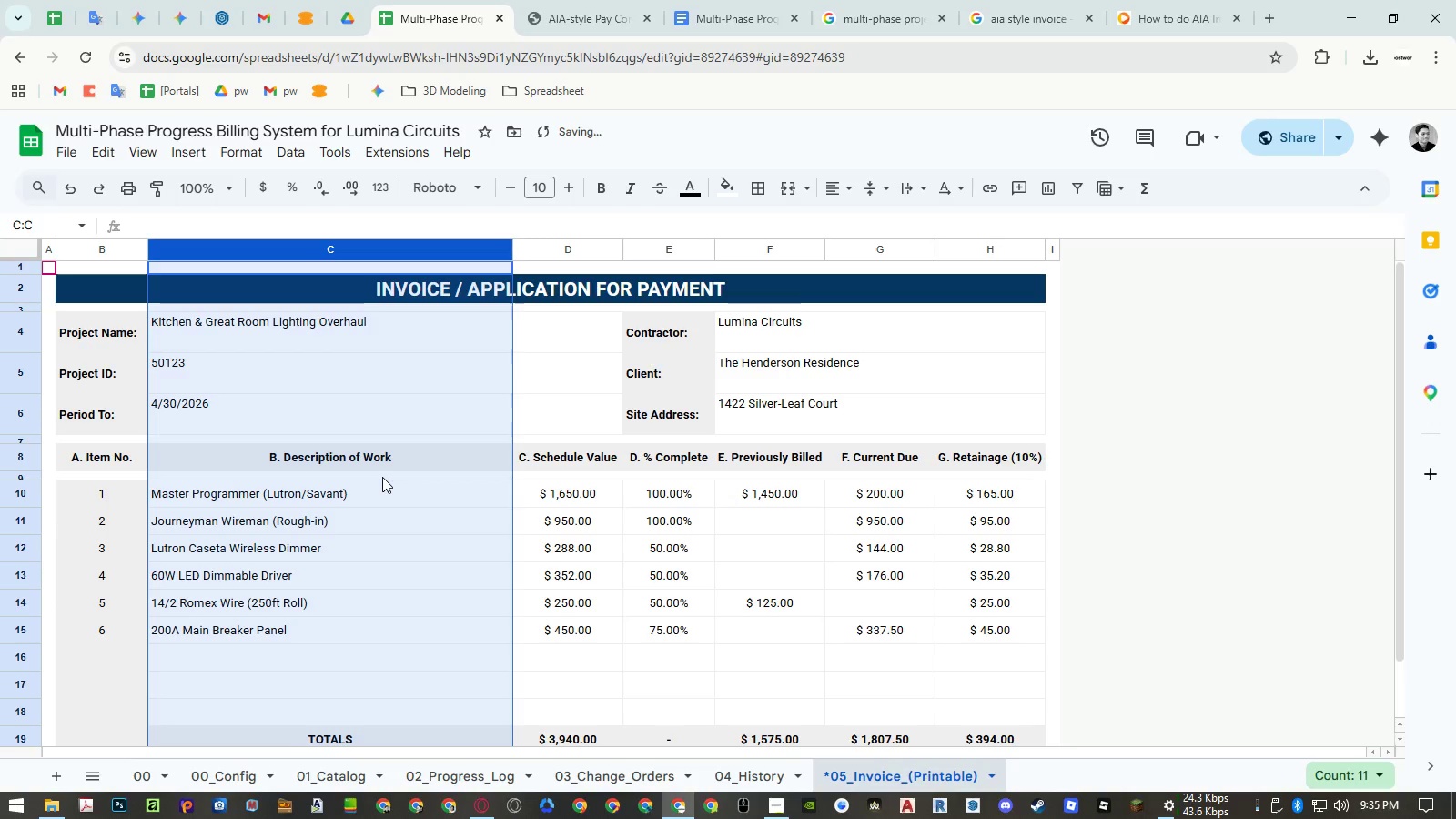 
key(Control+P)
 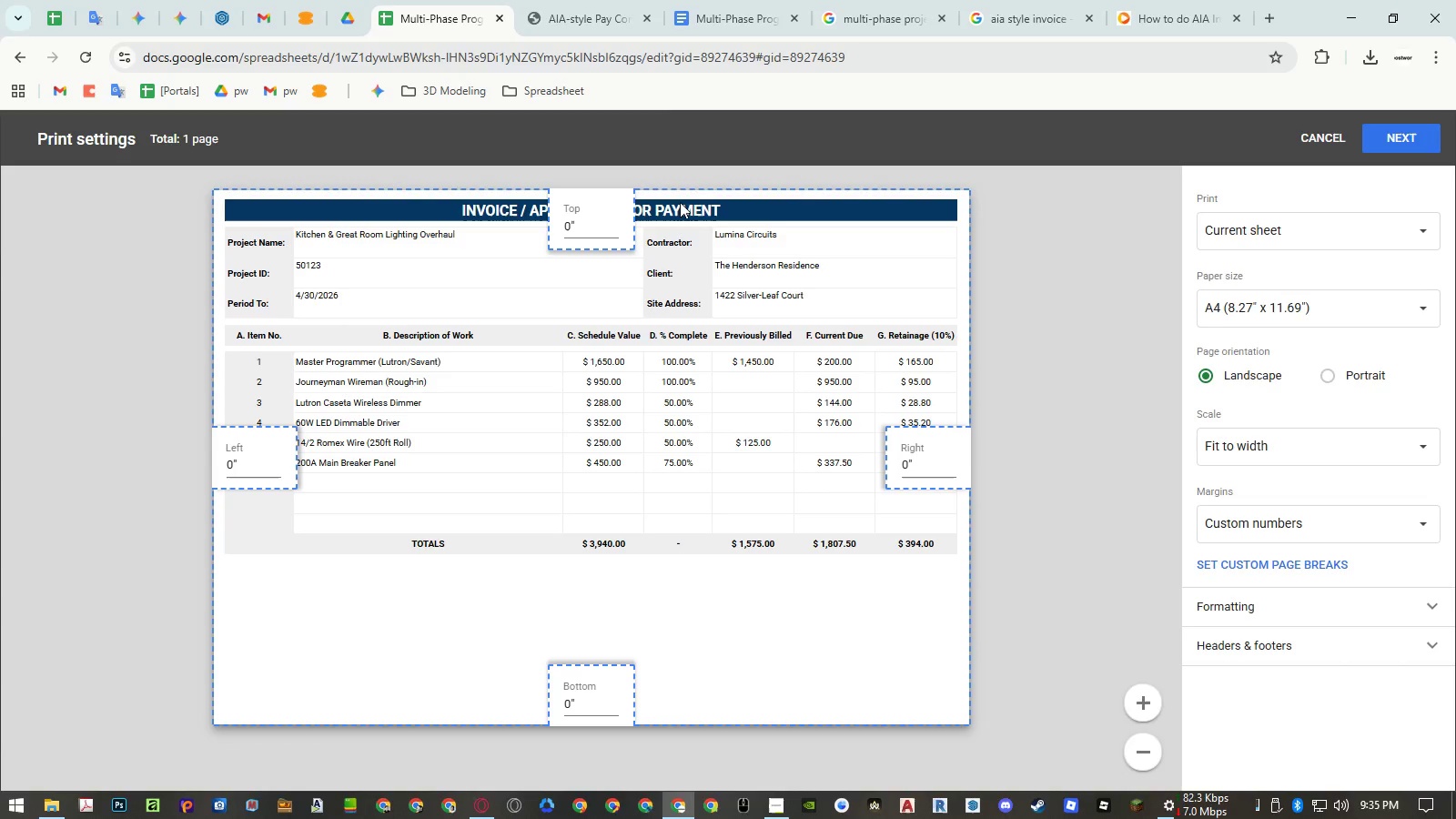 
left_click([611, 18])
 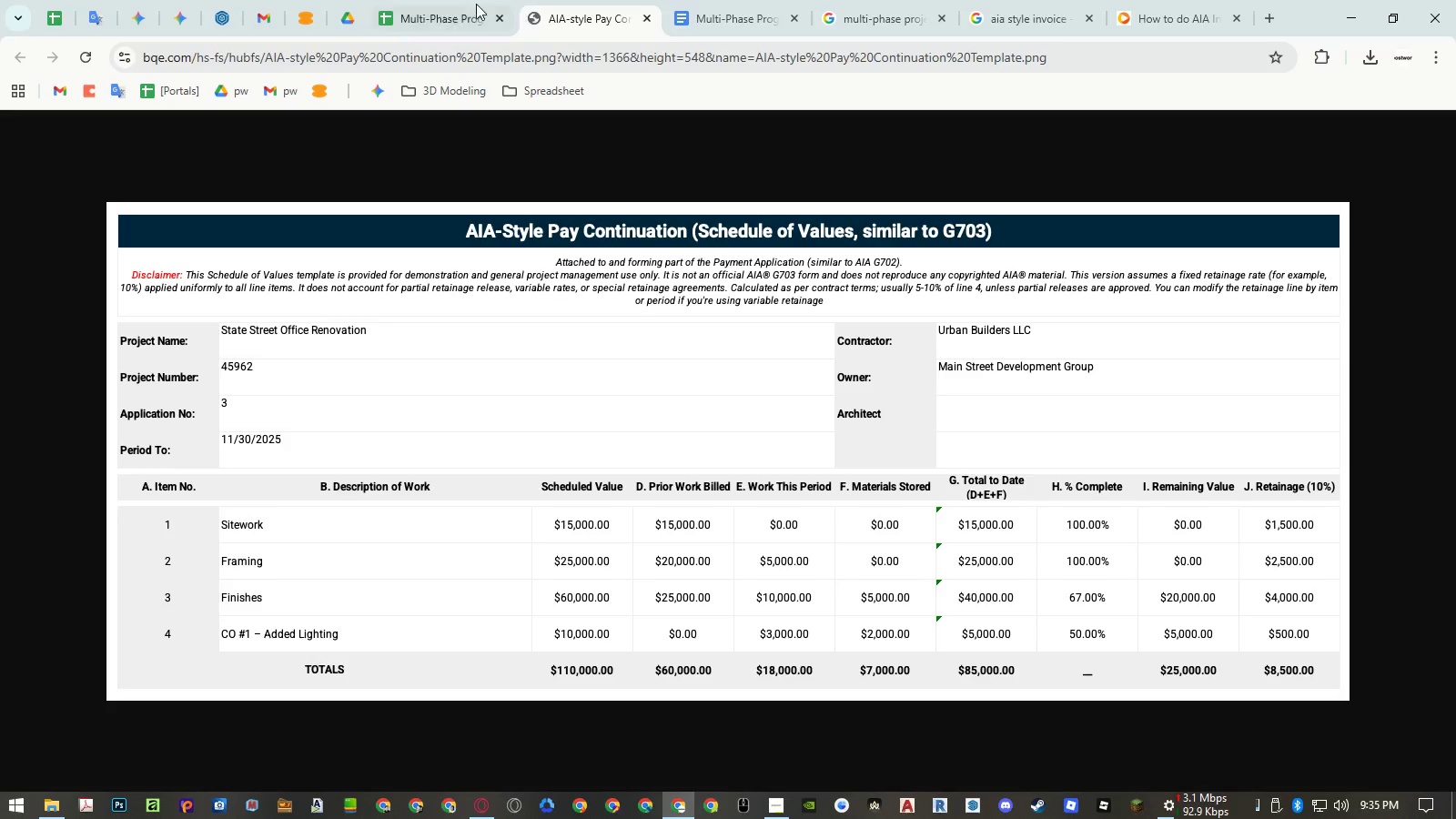 
left_click([435, 8])
 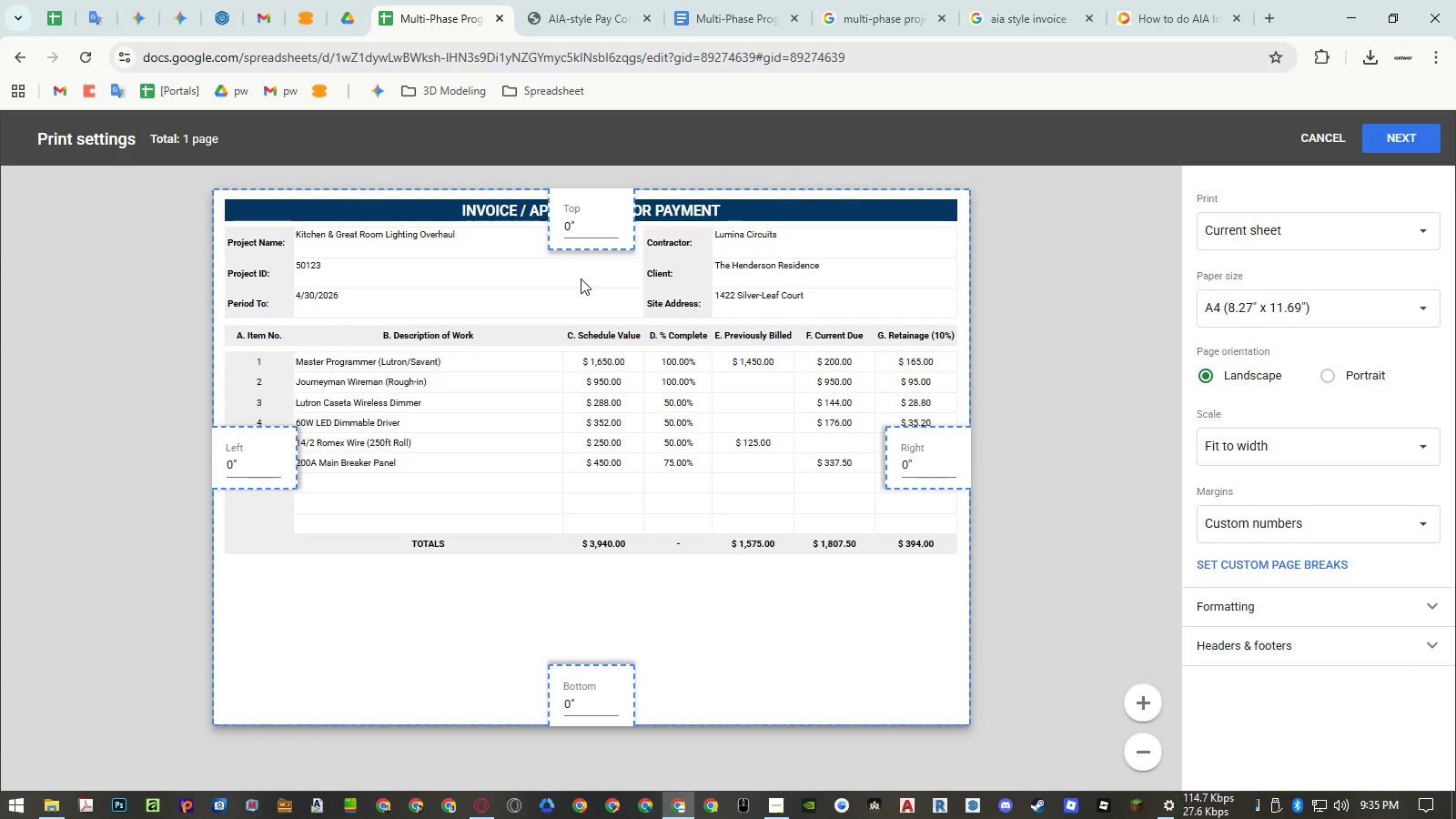 
wait(12.52)
 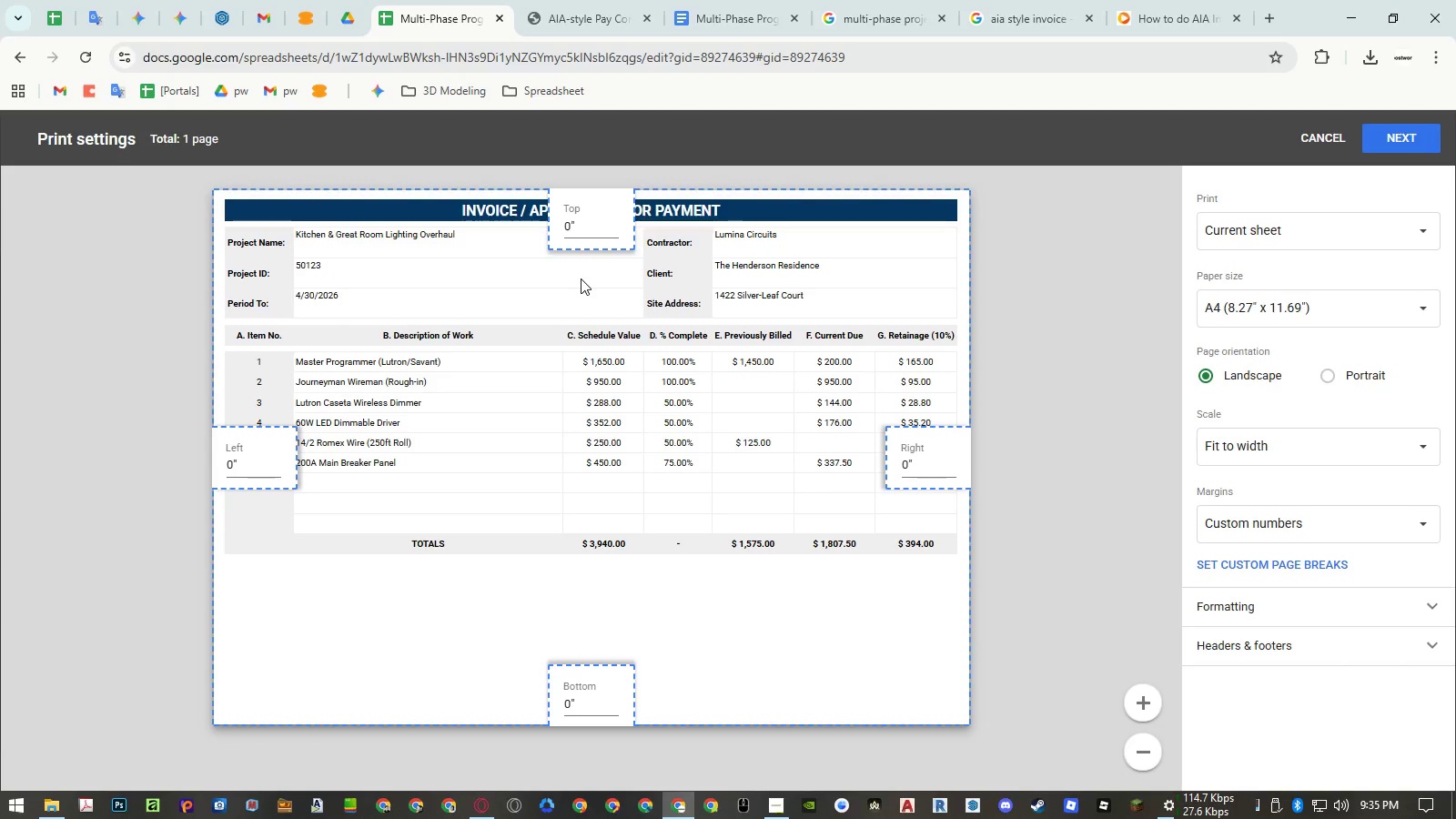 
key(Escape)
 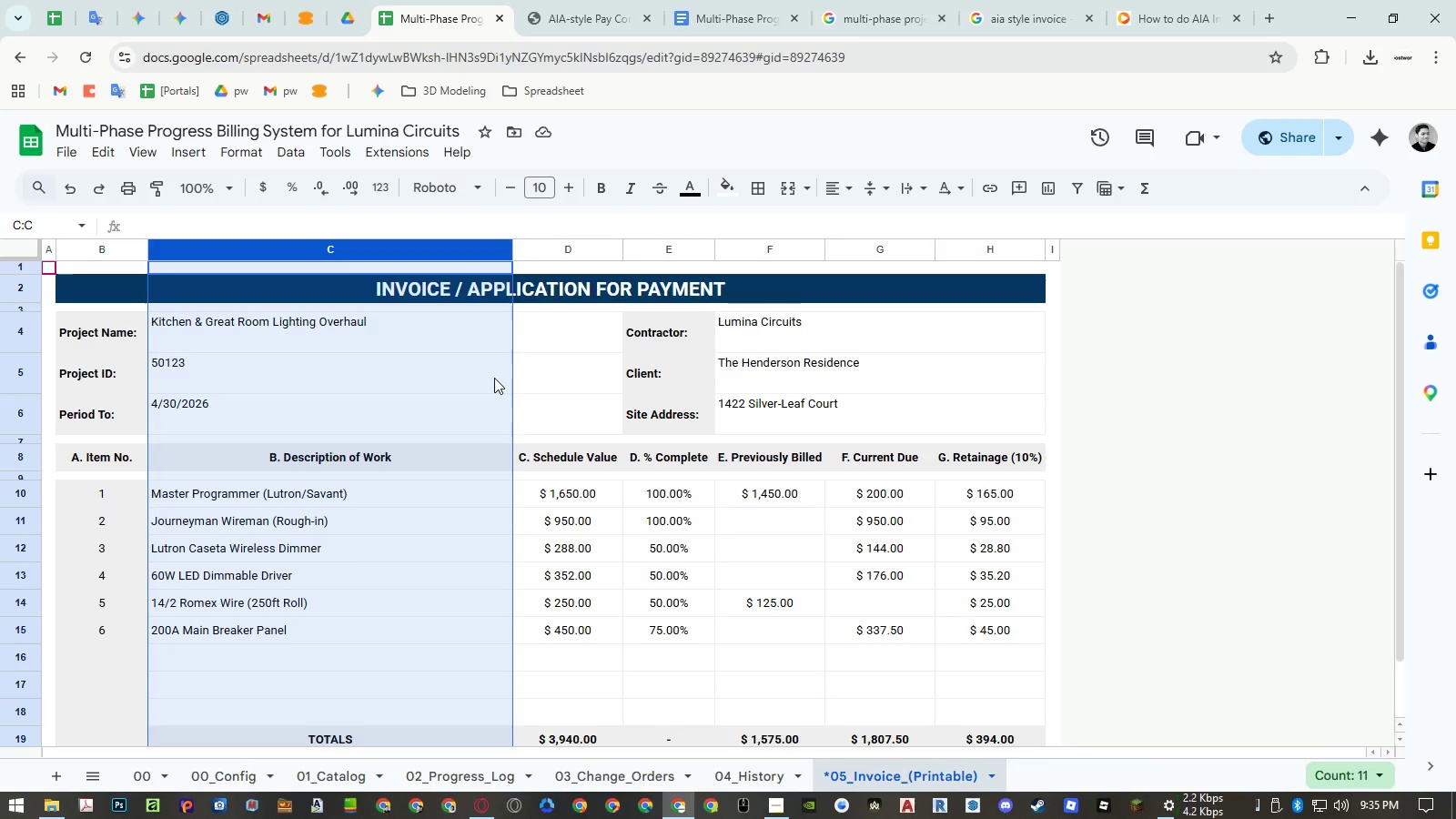 
key(Control+Z)
 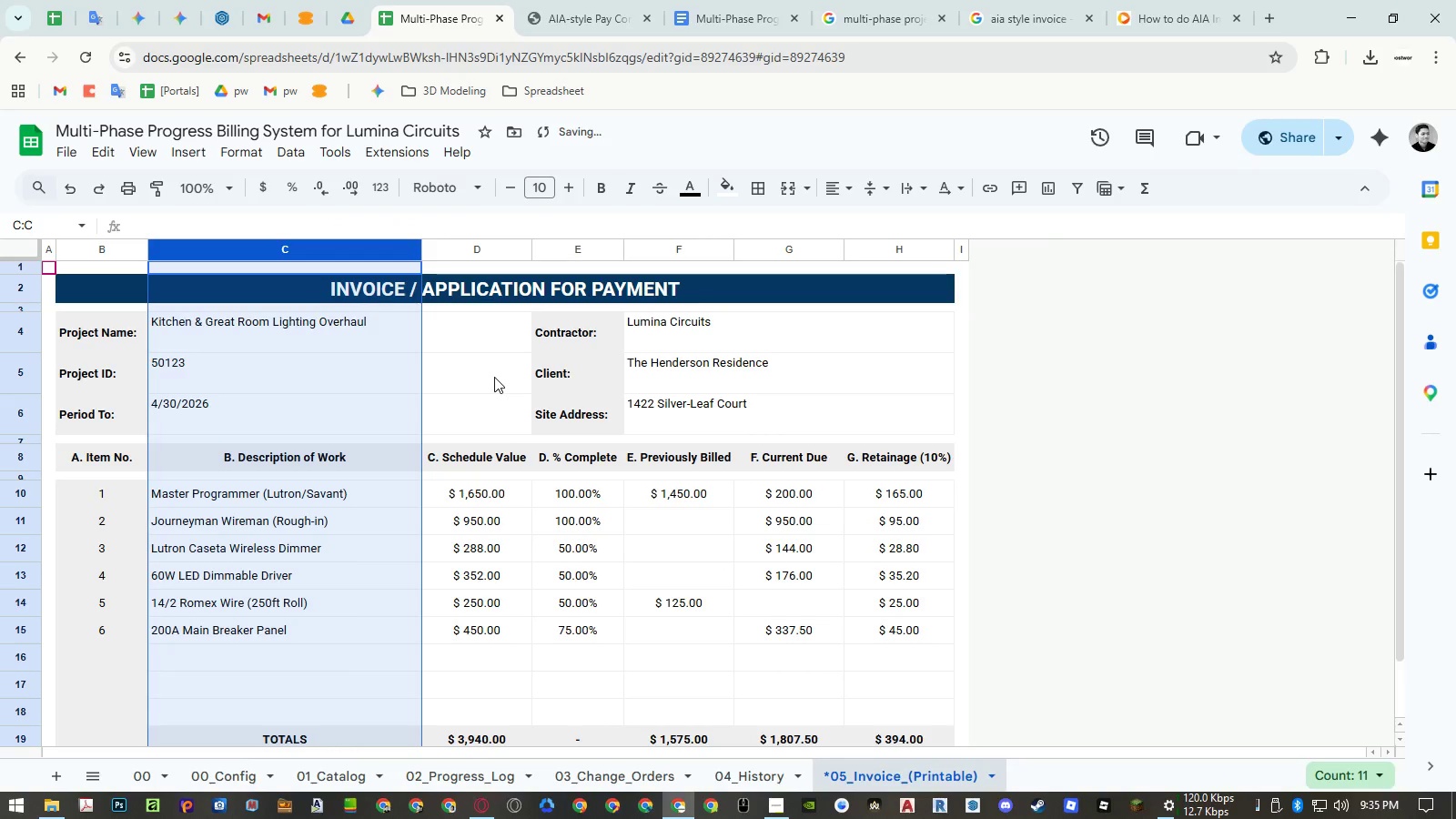 
key(Control+ControlRight)
 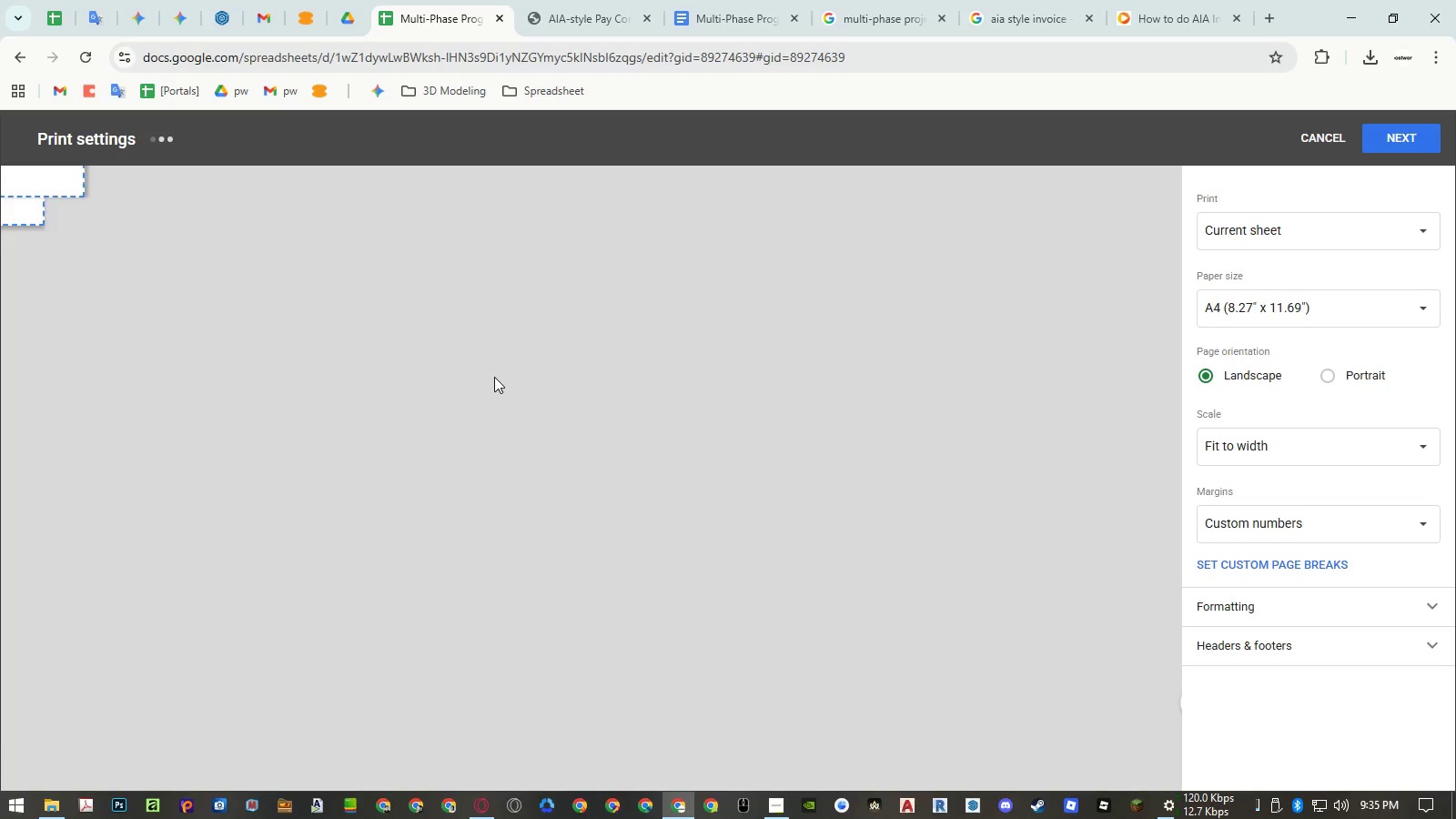 
key(Control+P)
 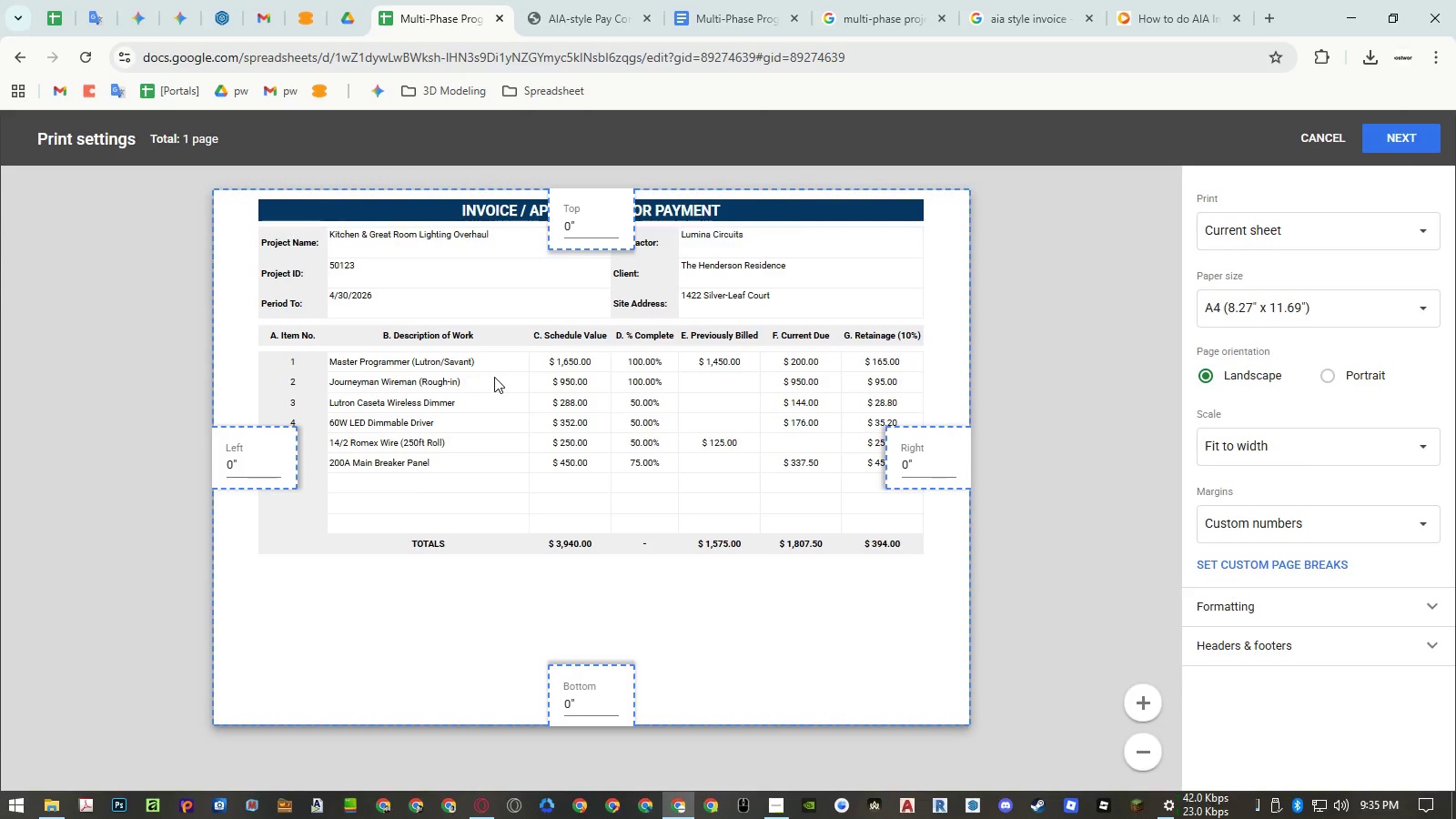 
key(Escape)
 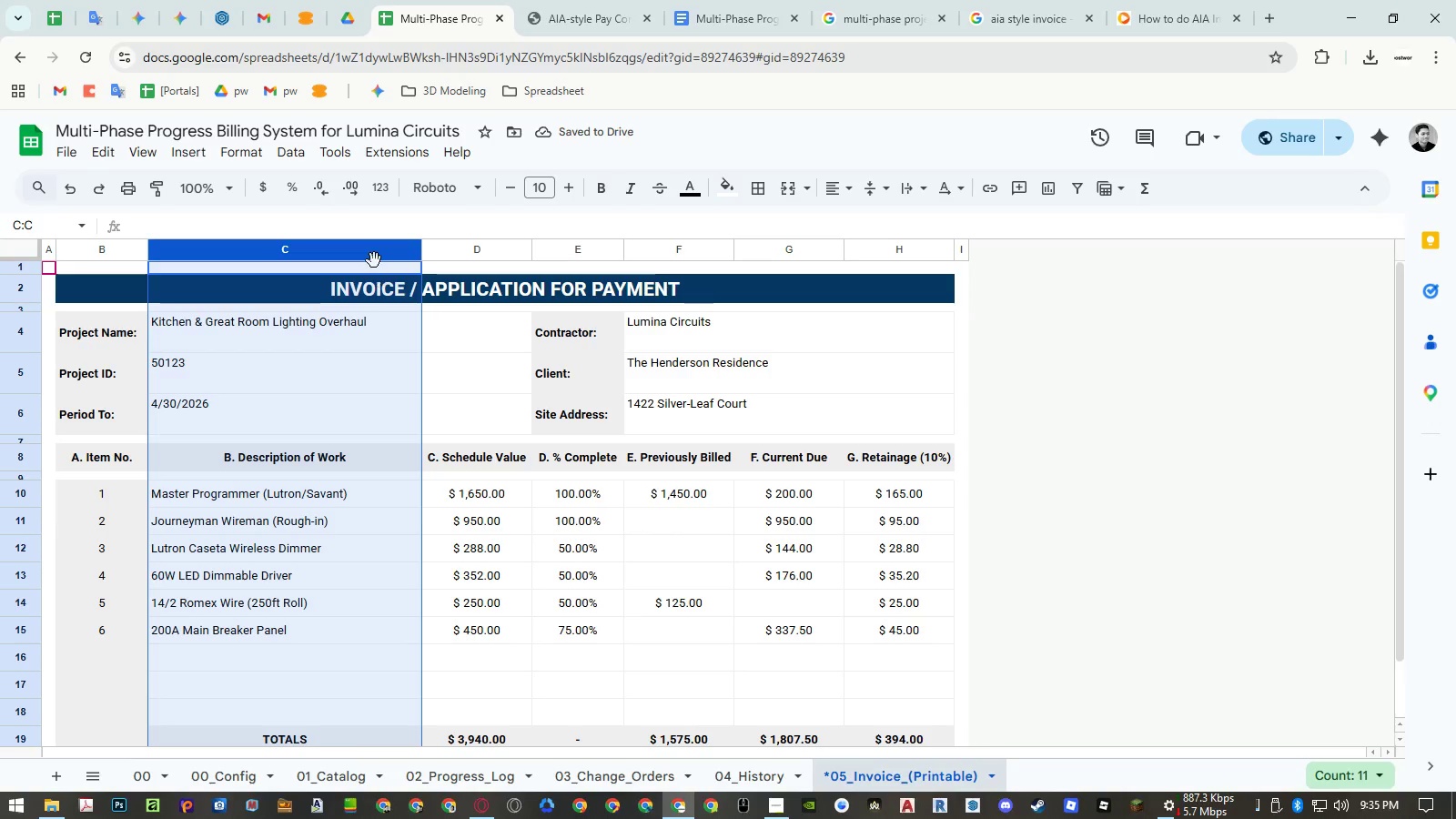 
right_click([373, 256])
 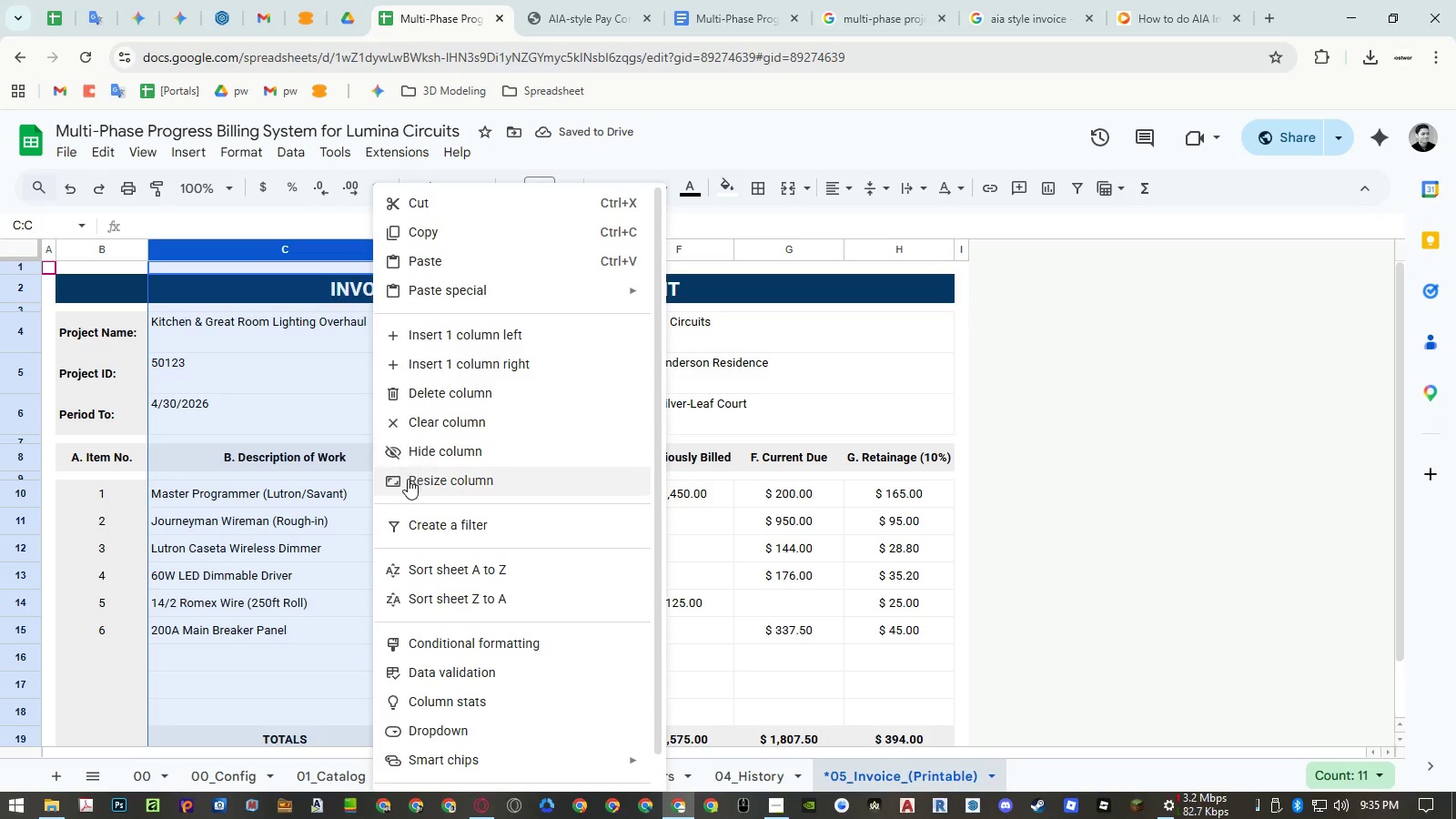 
left_click([408, 479])
 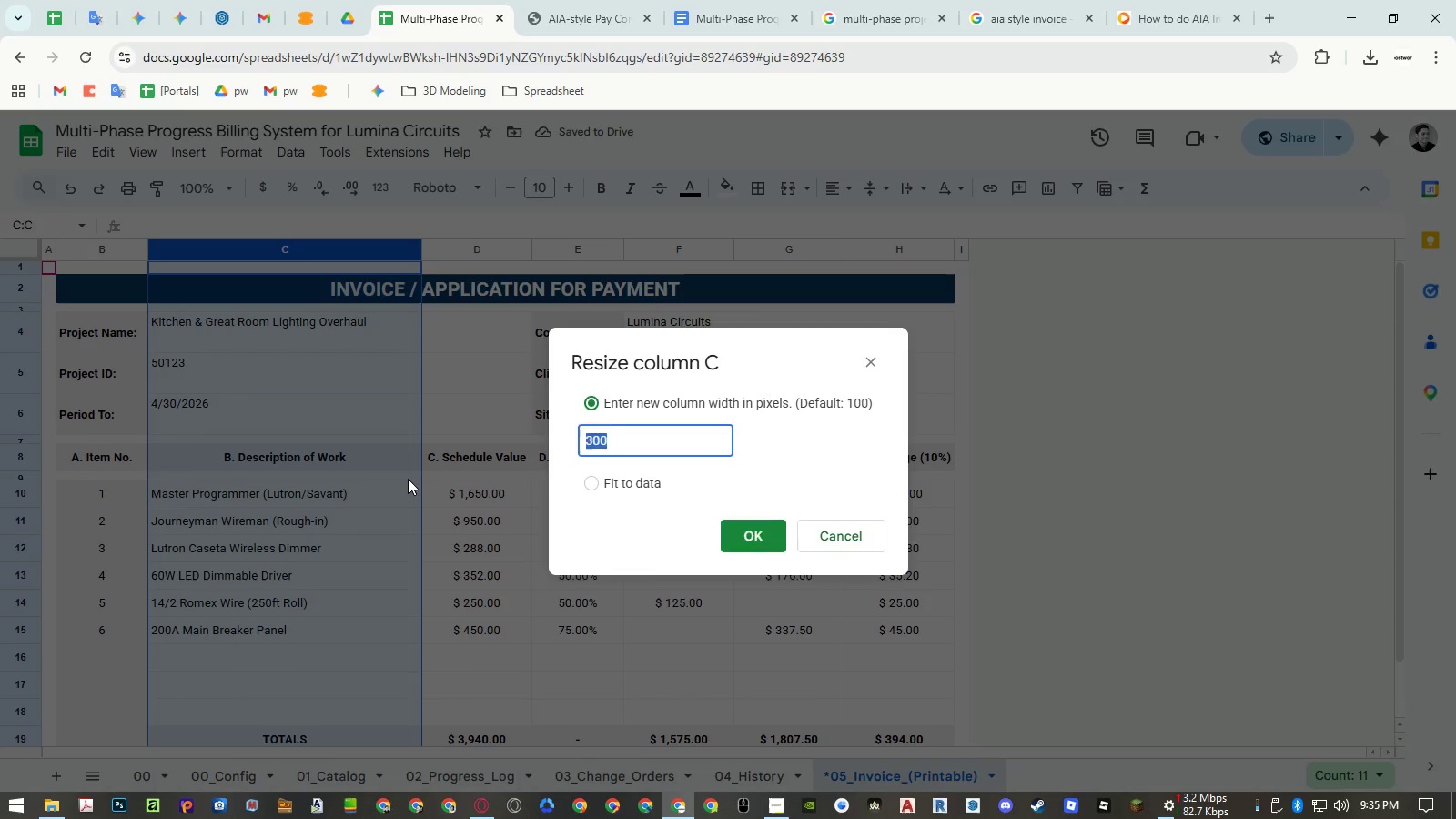 
key(Numpad3)
 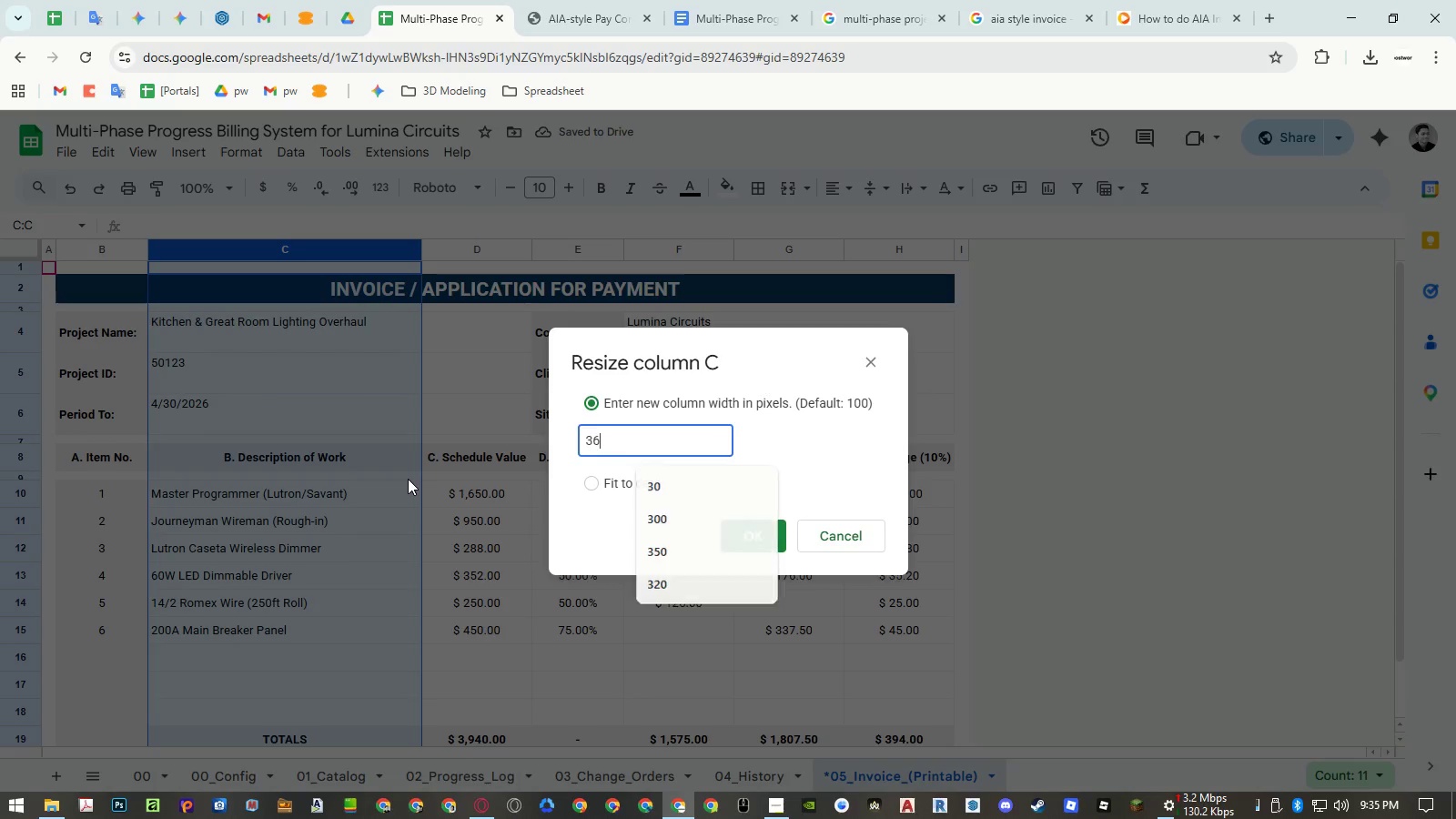 
key(Numpad6)
 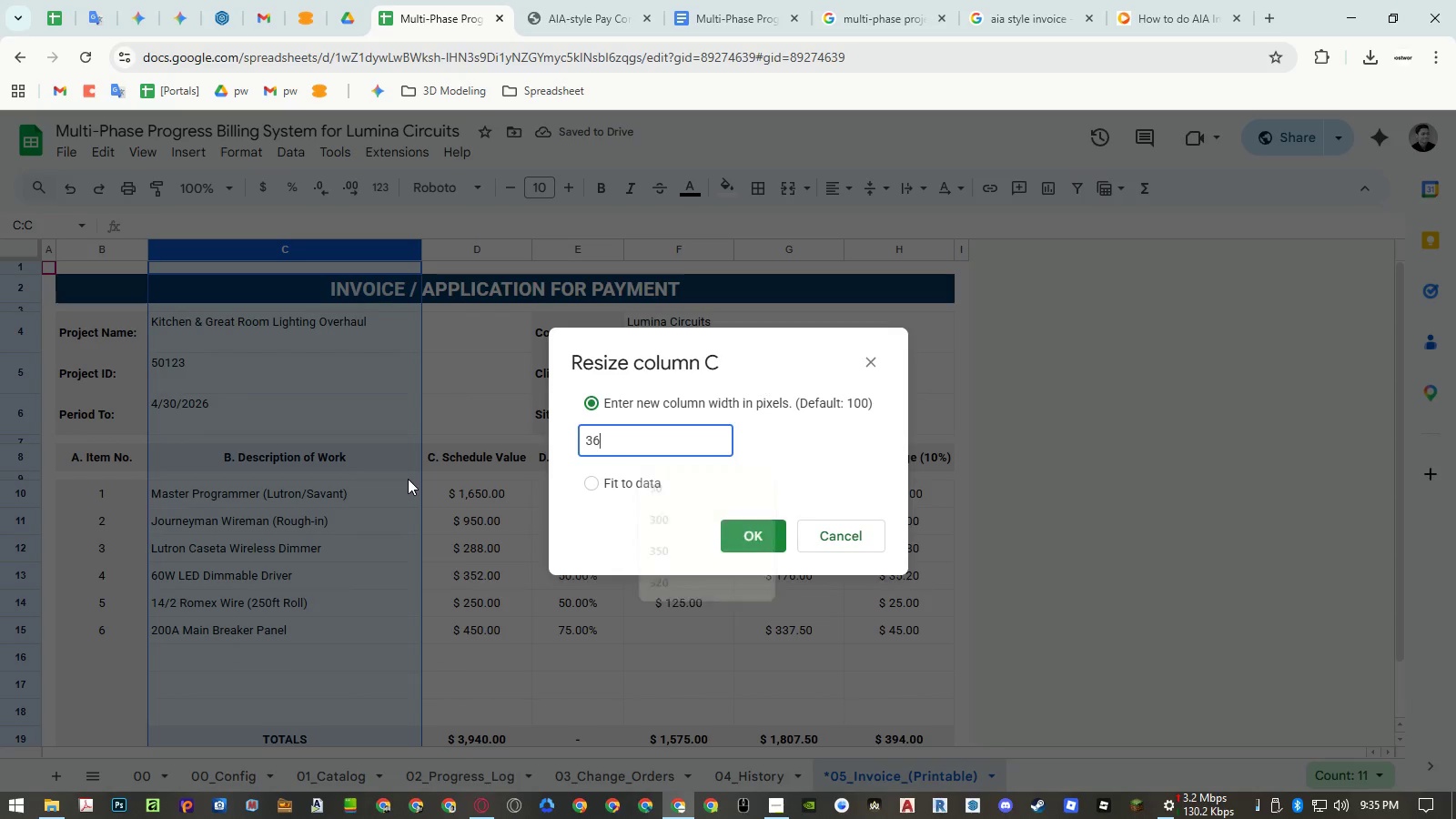 
key(Numpad0)
 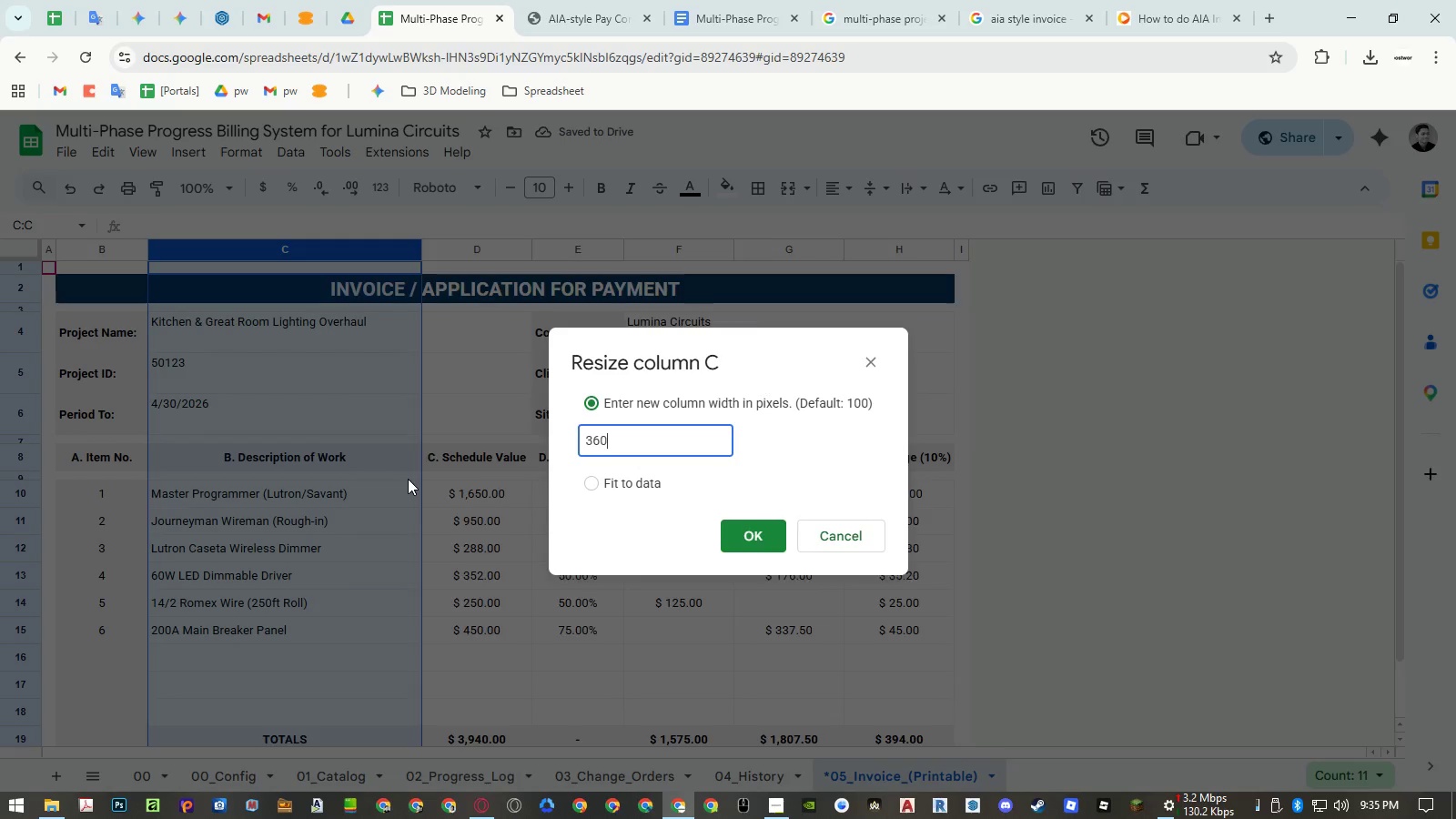 
key(NumpadEnter)
 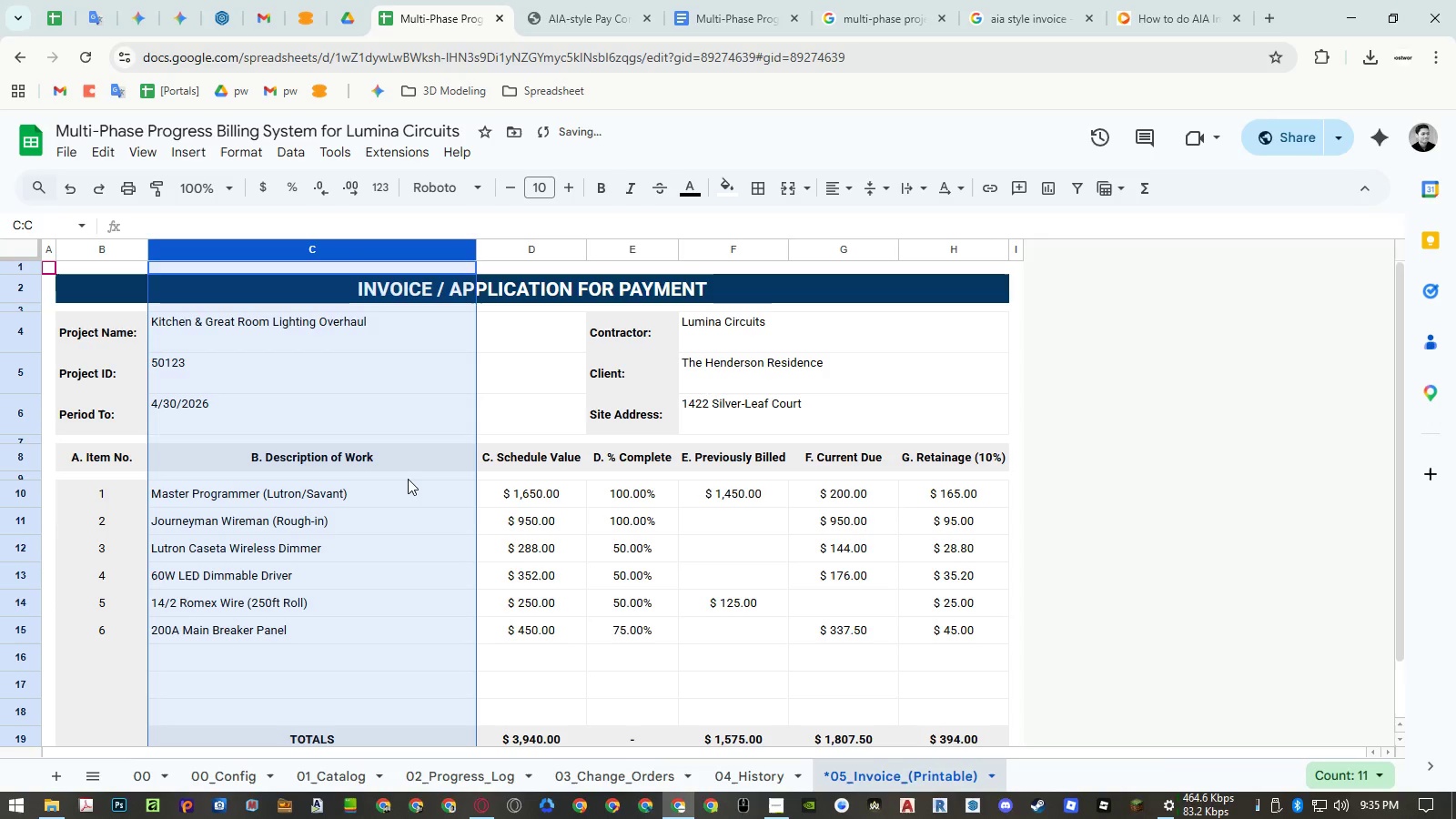 
key(Control+ControlRight)
 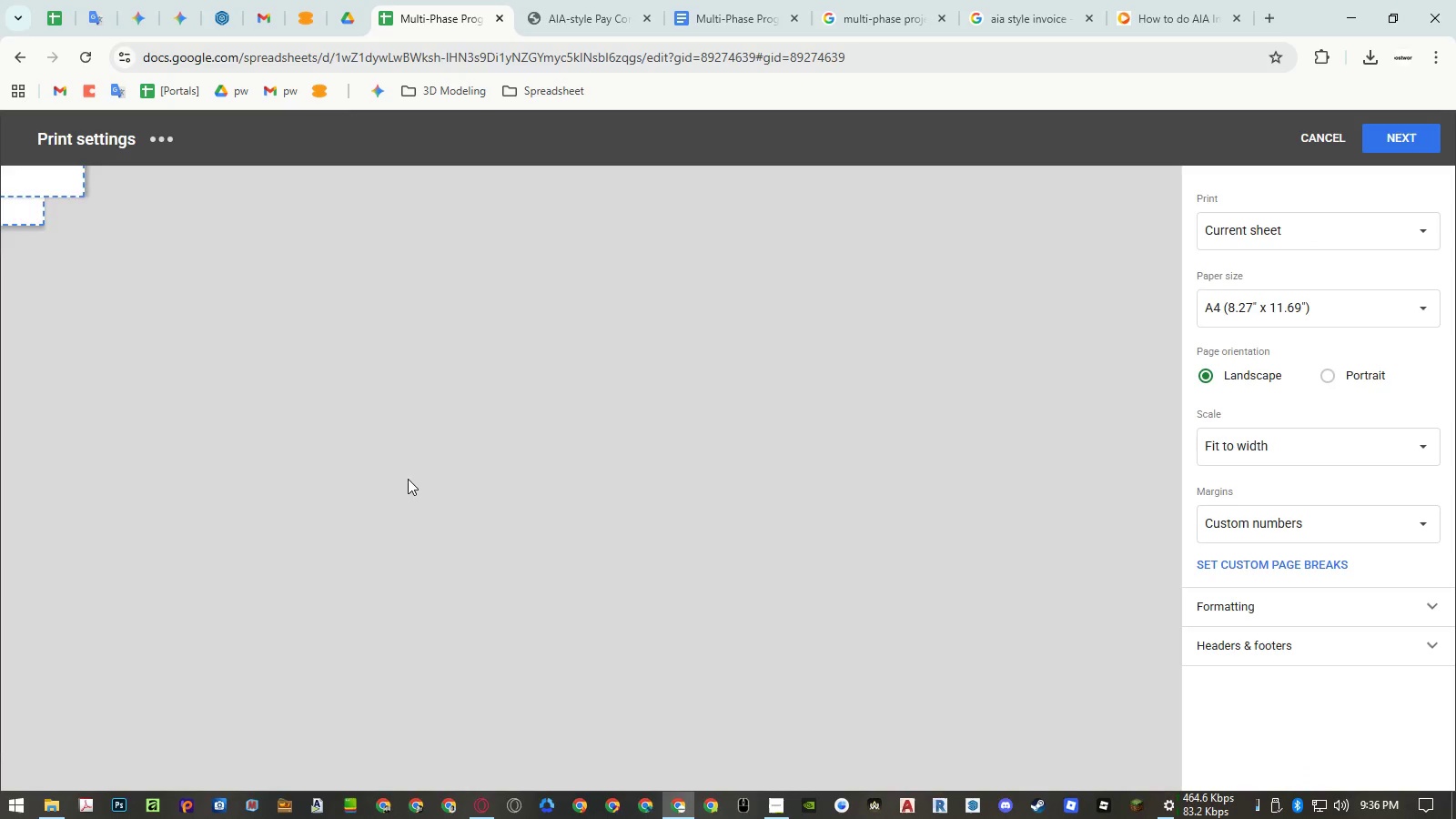 
key(Control+P)
 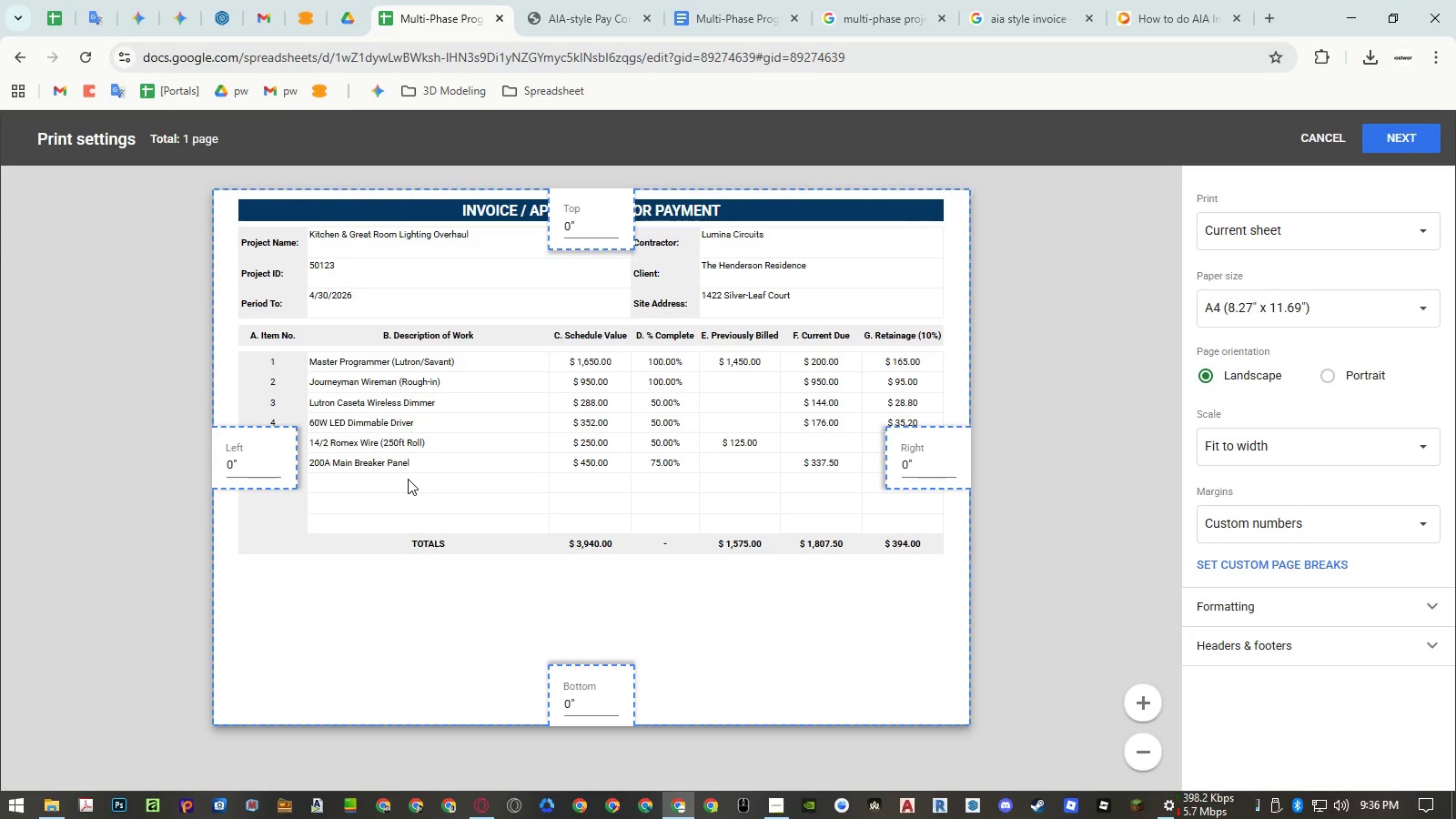 
key(Escape)
 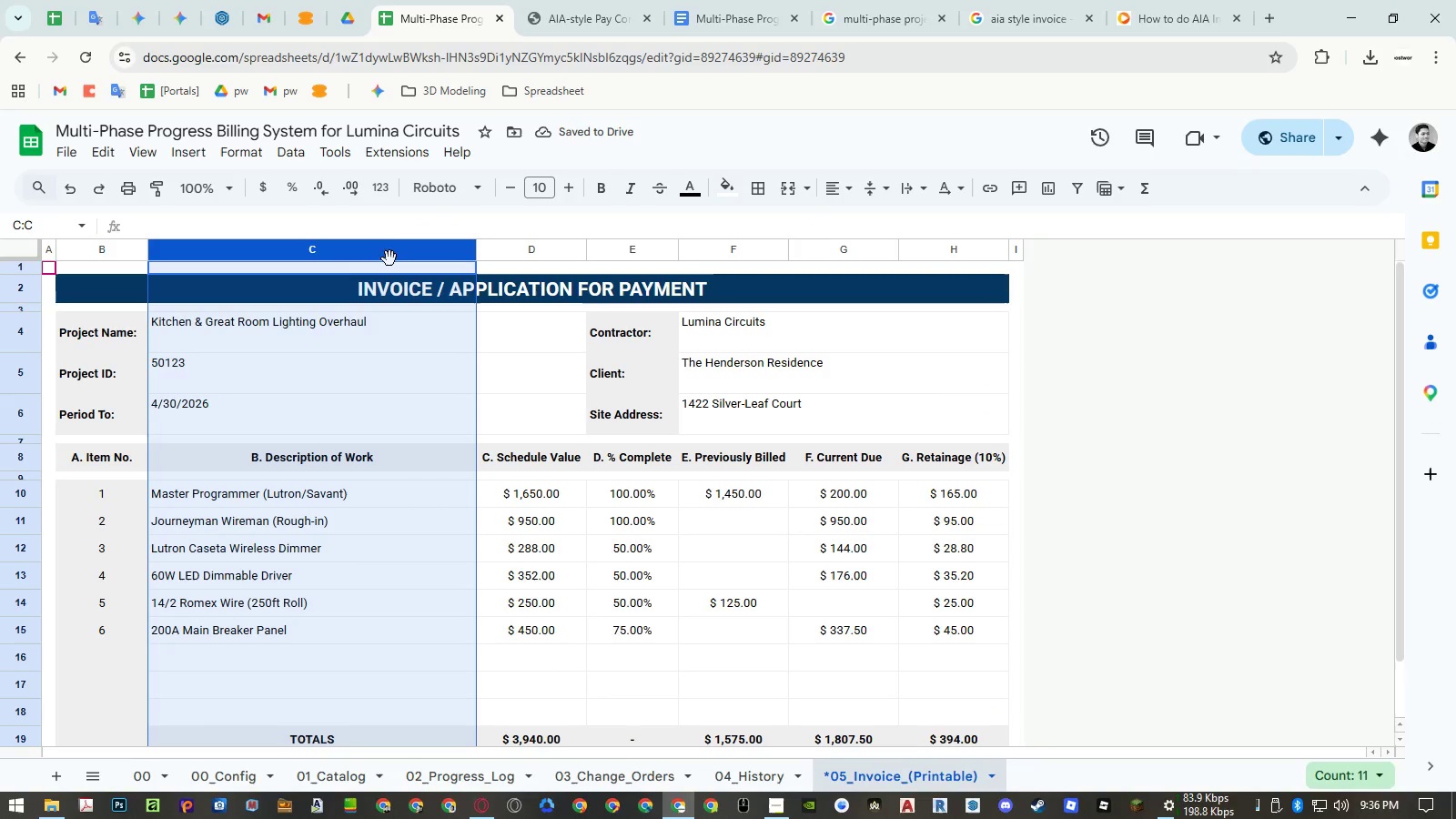 
right_click([389, 250])
 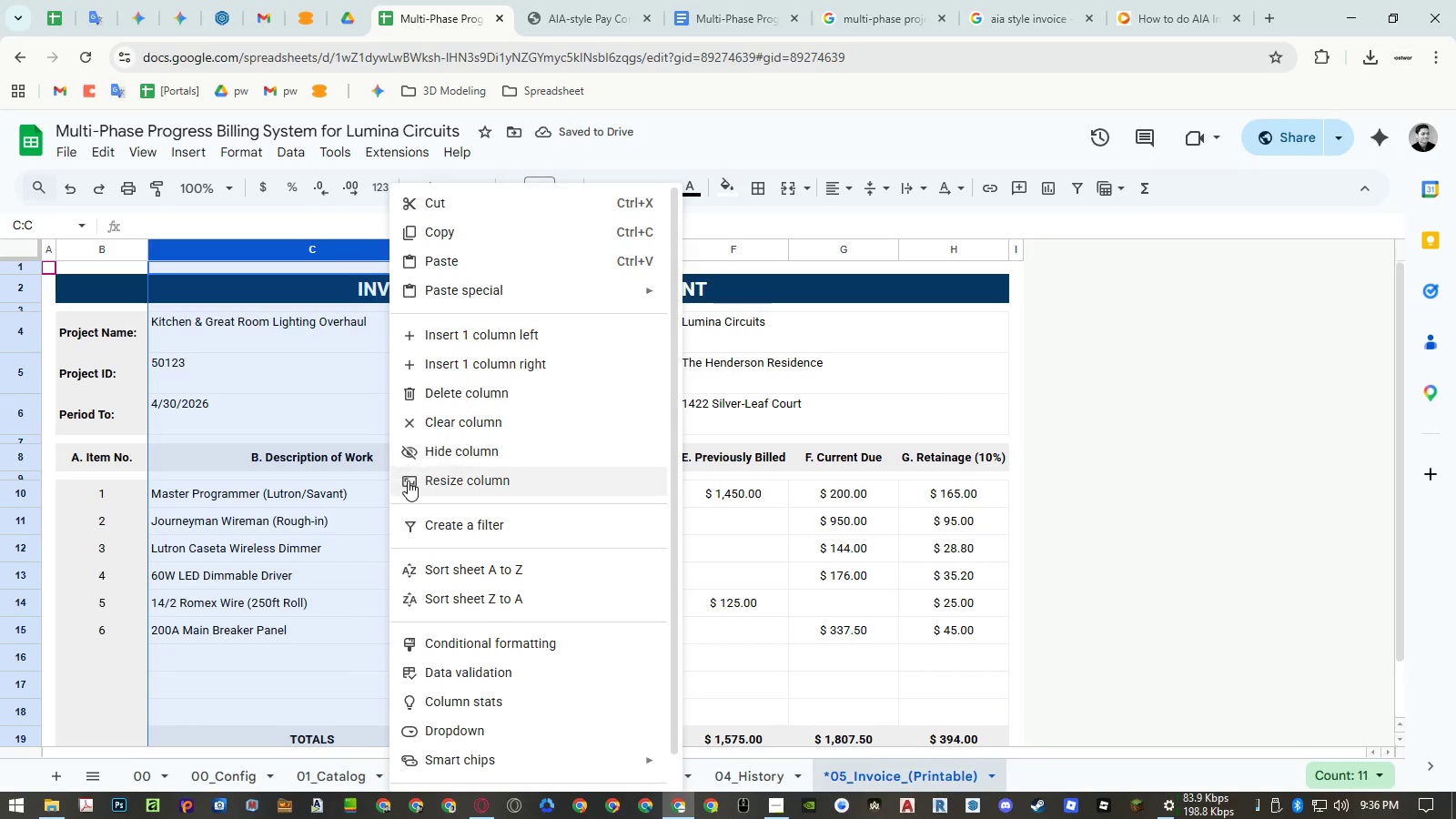 
left_click([409, 480])
 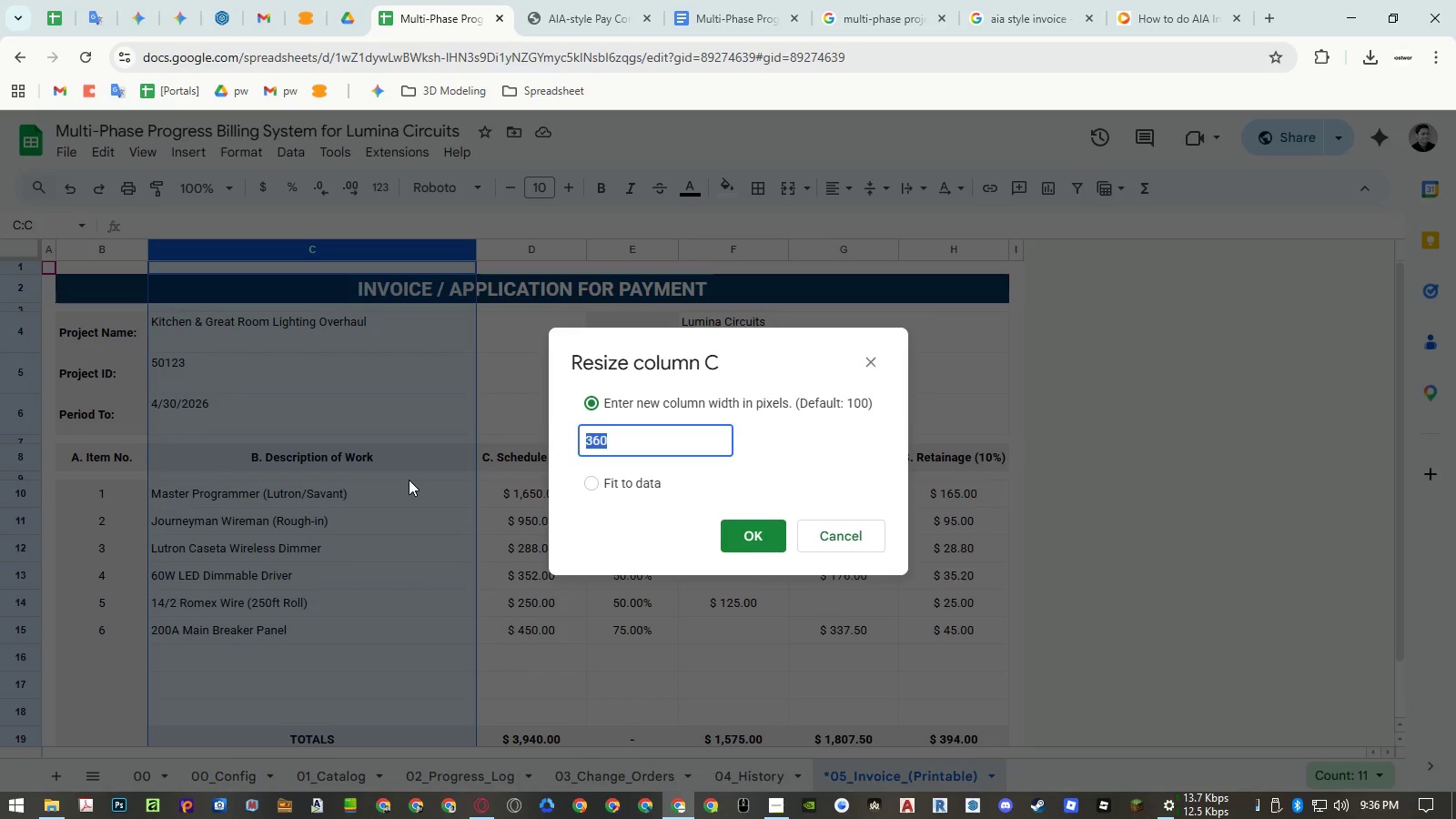 
key(Numpad3)
 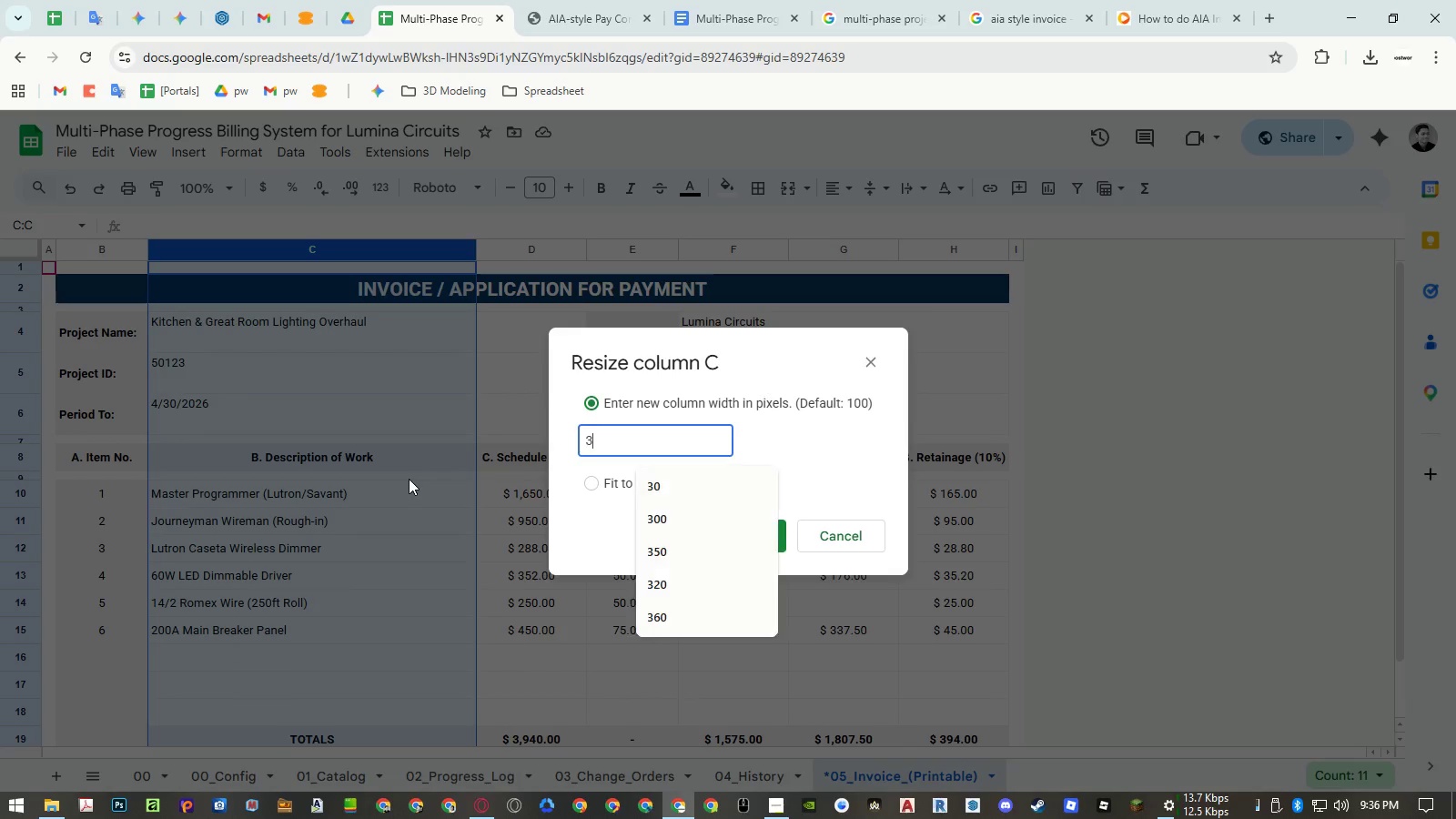 
key(Numpad7)
 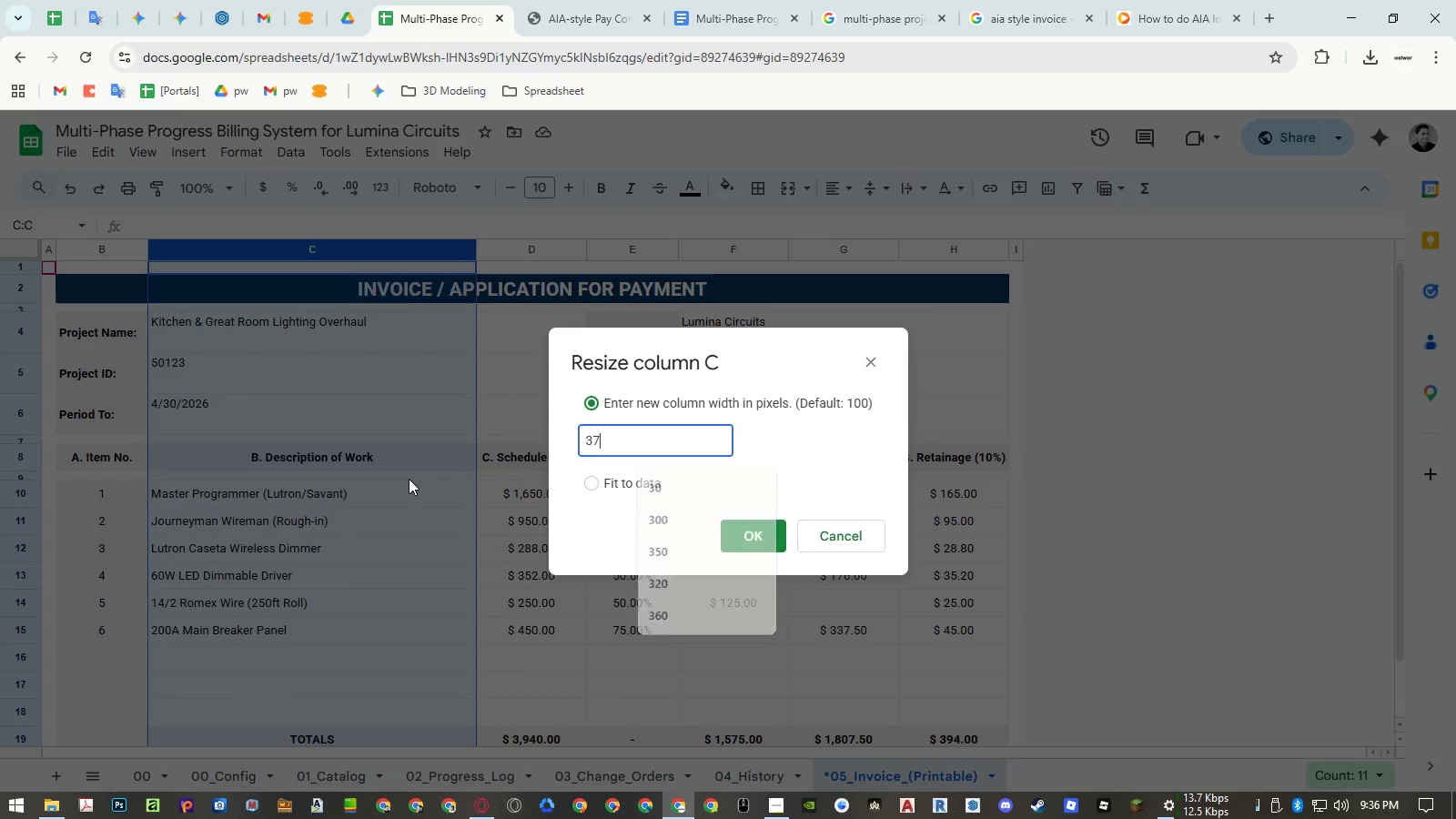 
key(Numpad0)
 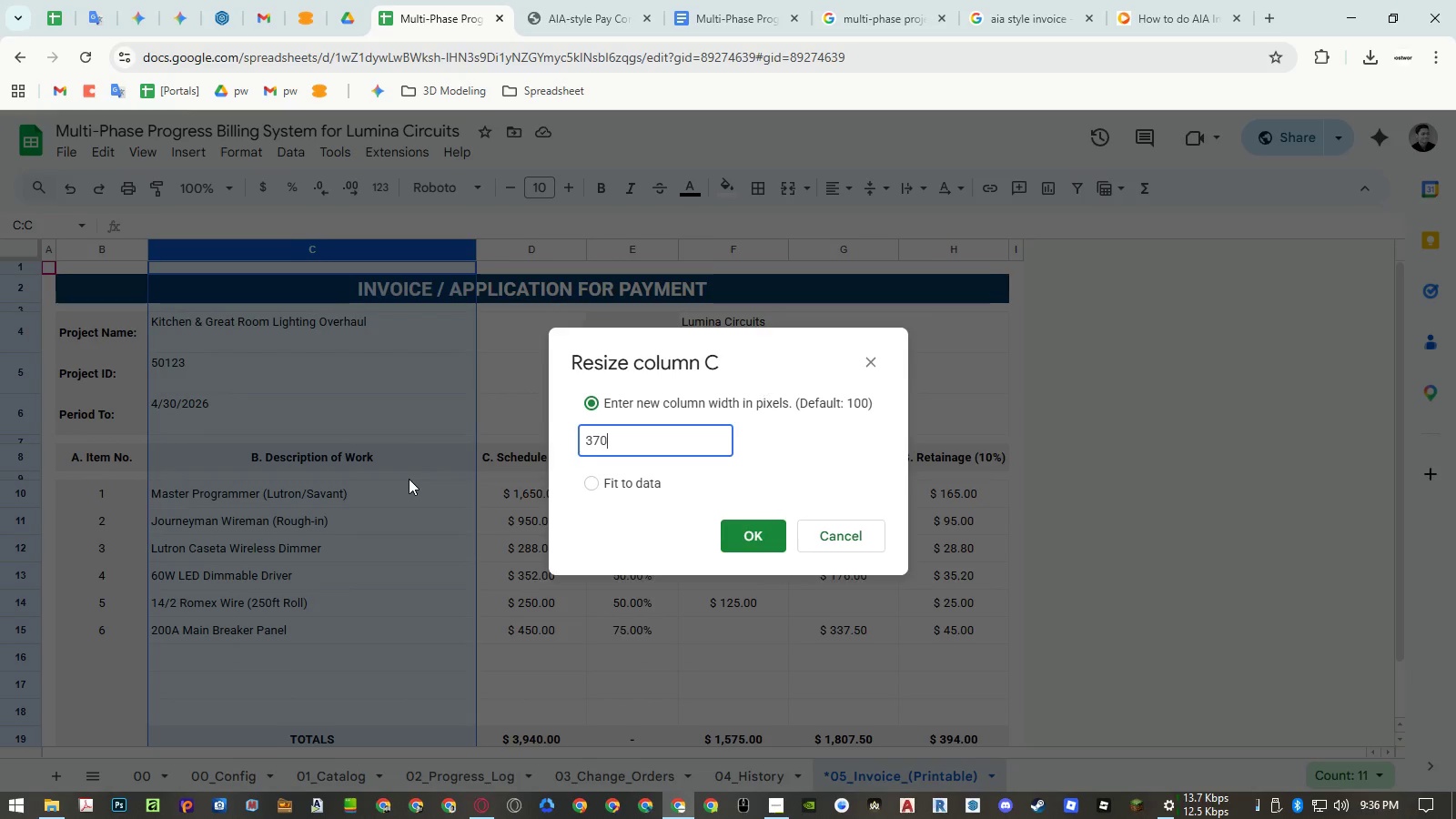 
key(NumpadEnter)
 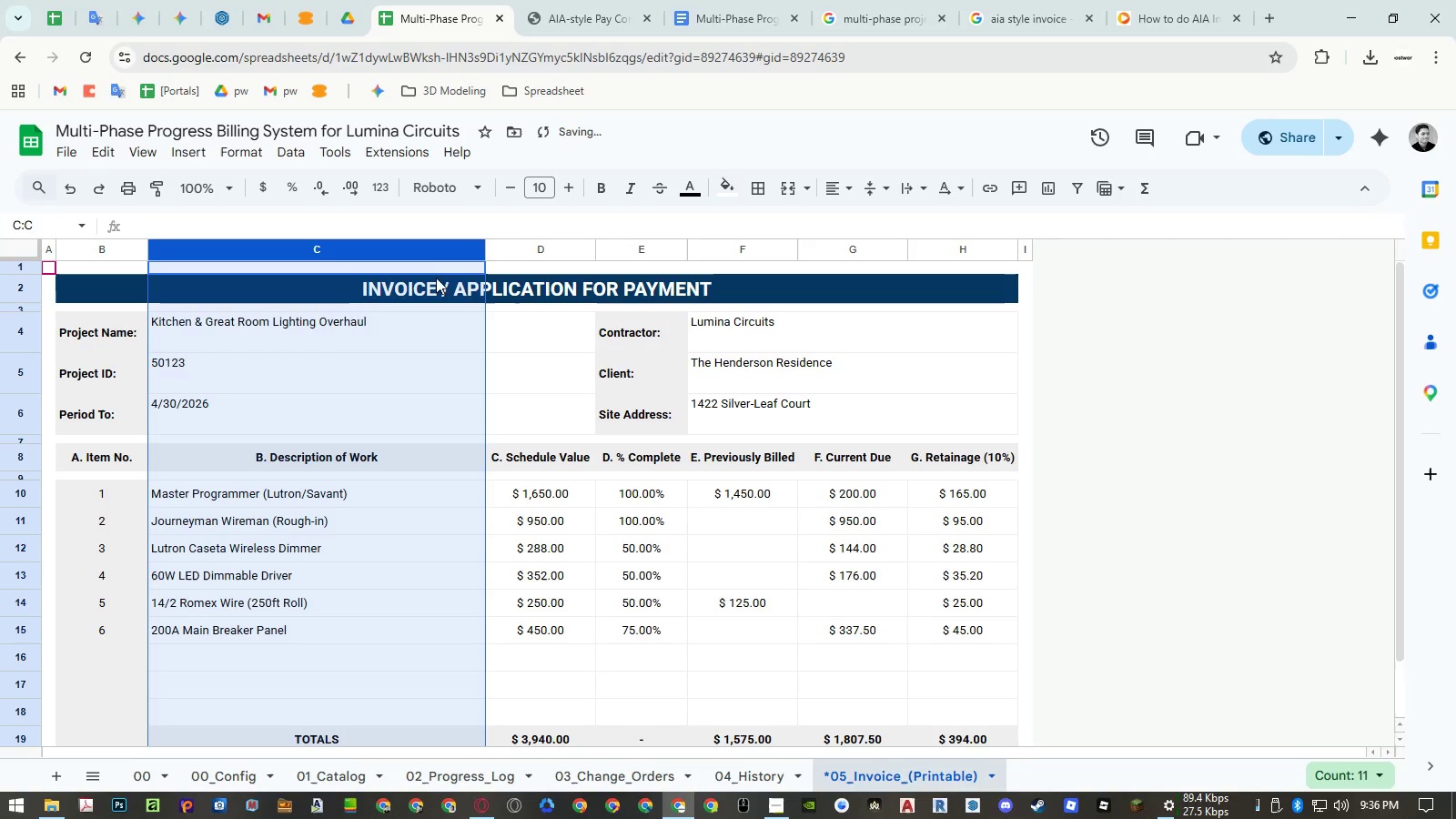 
right_click([430, 251])
 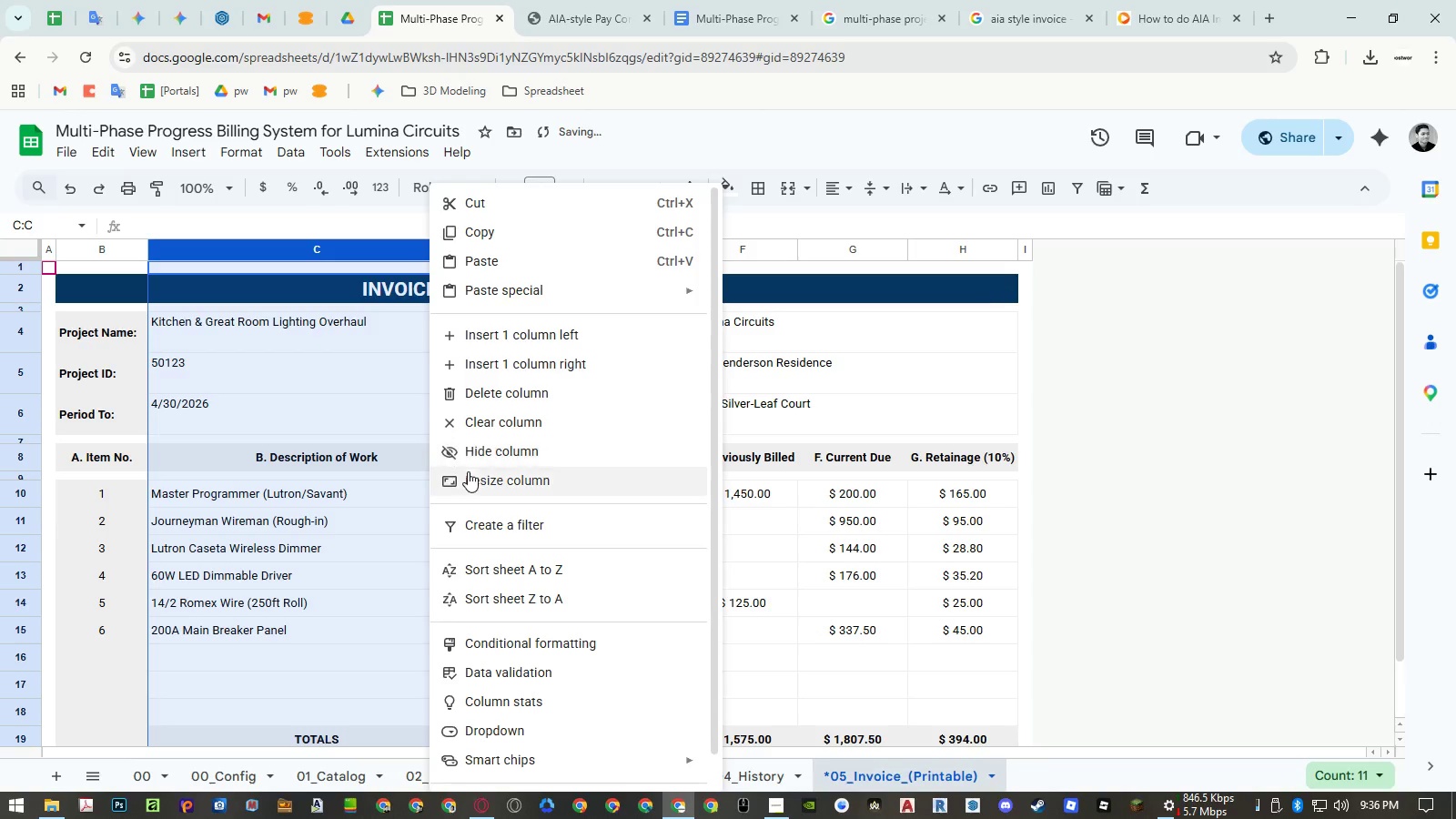 
left_click([469, 478])
 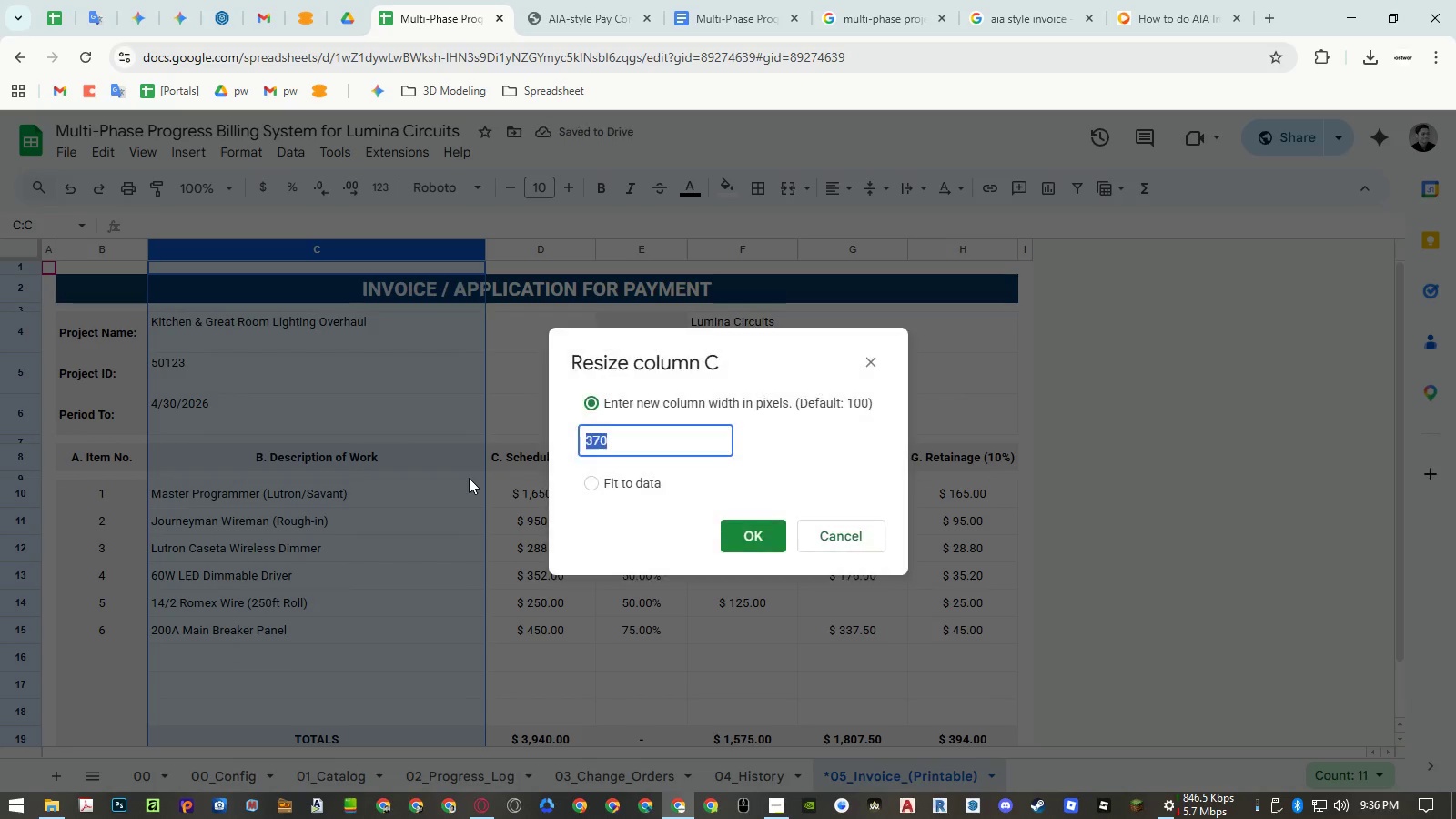 
key(Numpad3)
 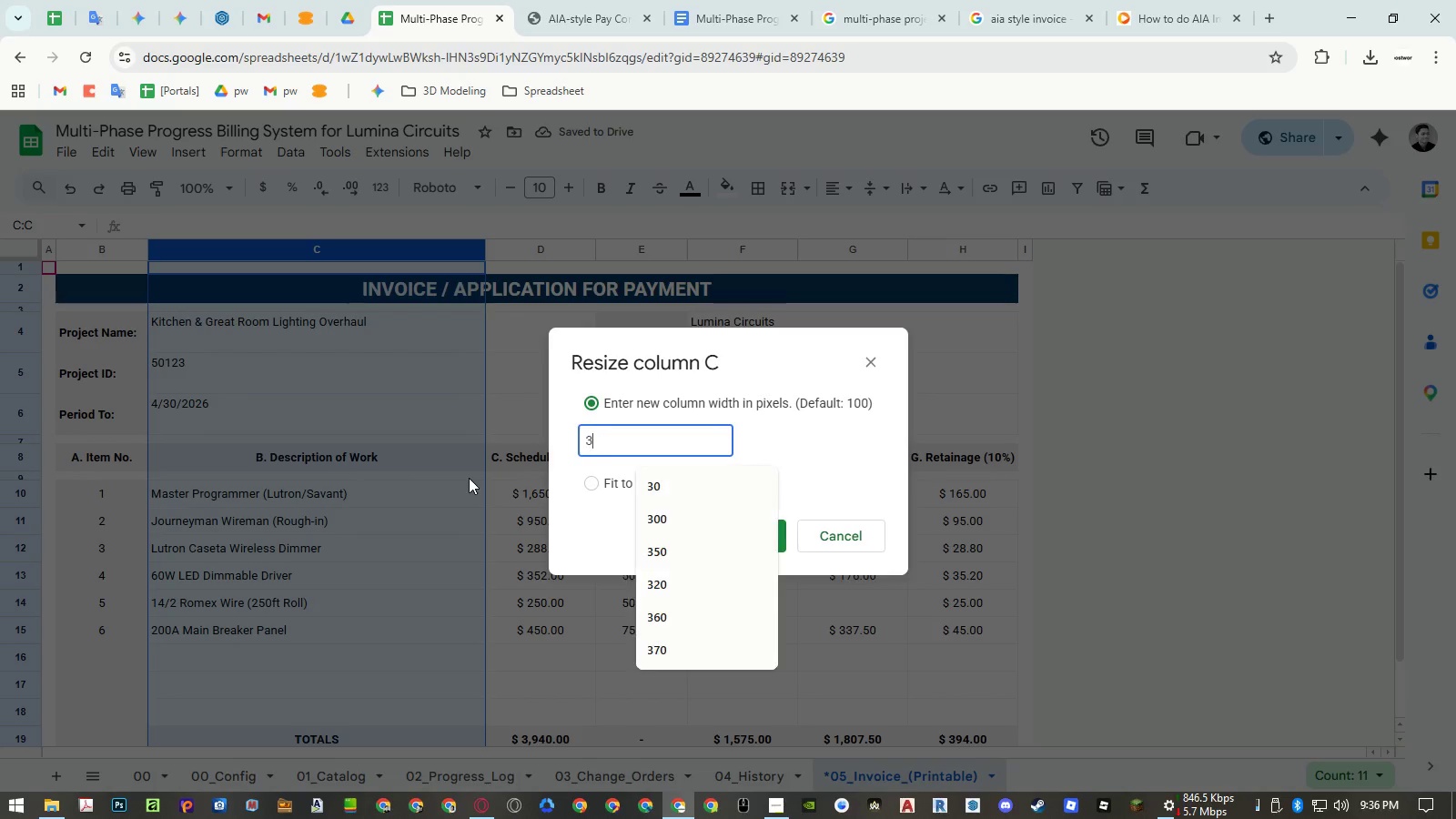 
key(Numpad8)
 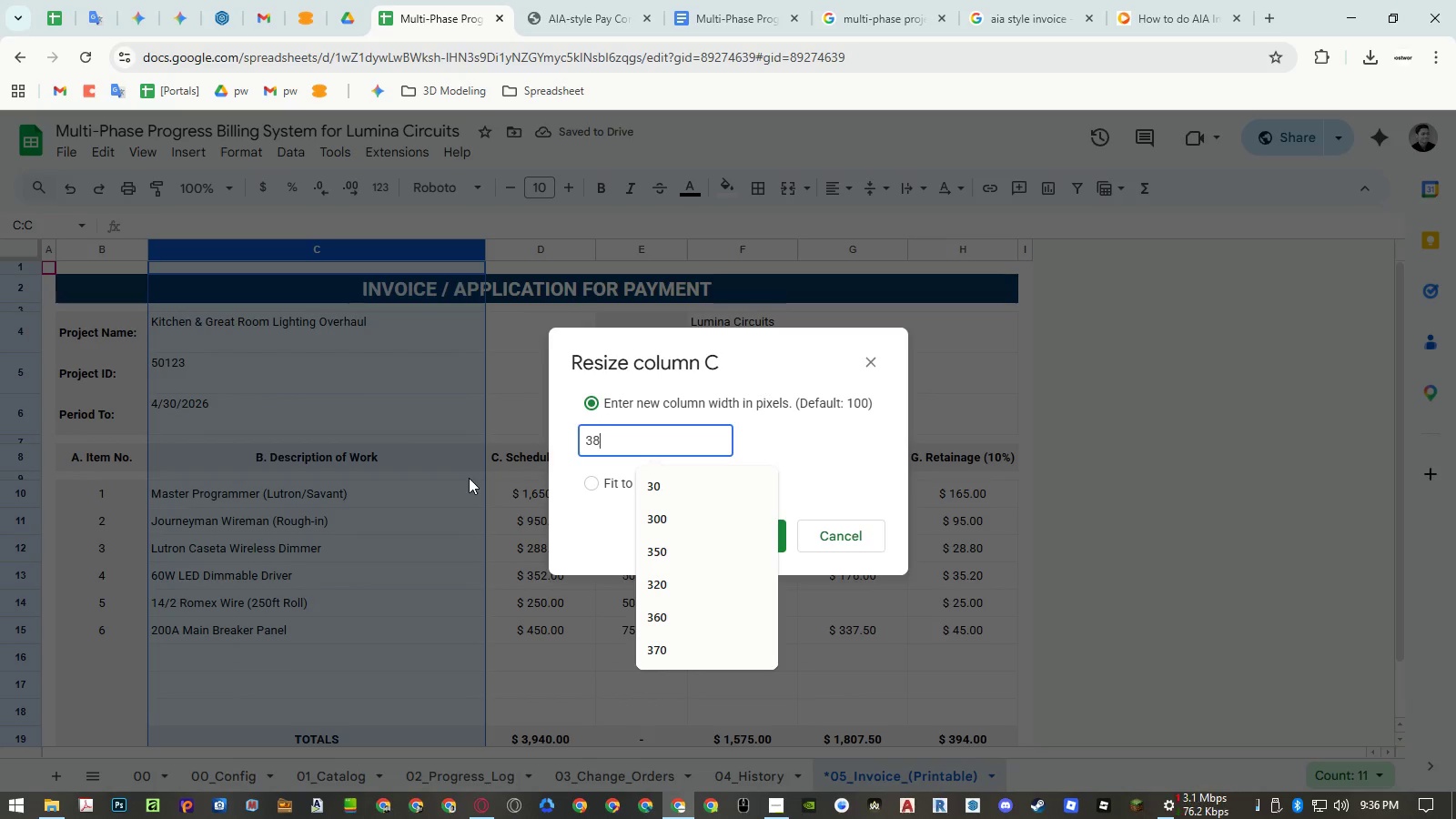 
key(Numpad0)
 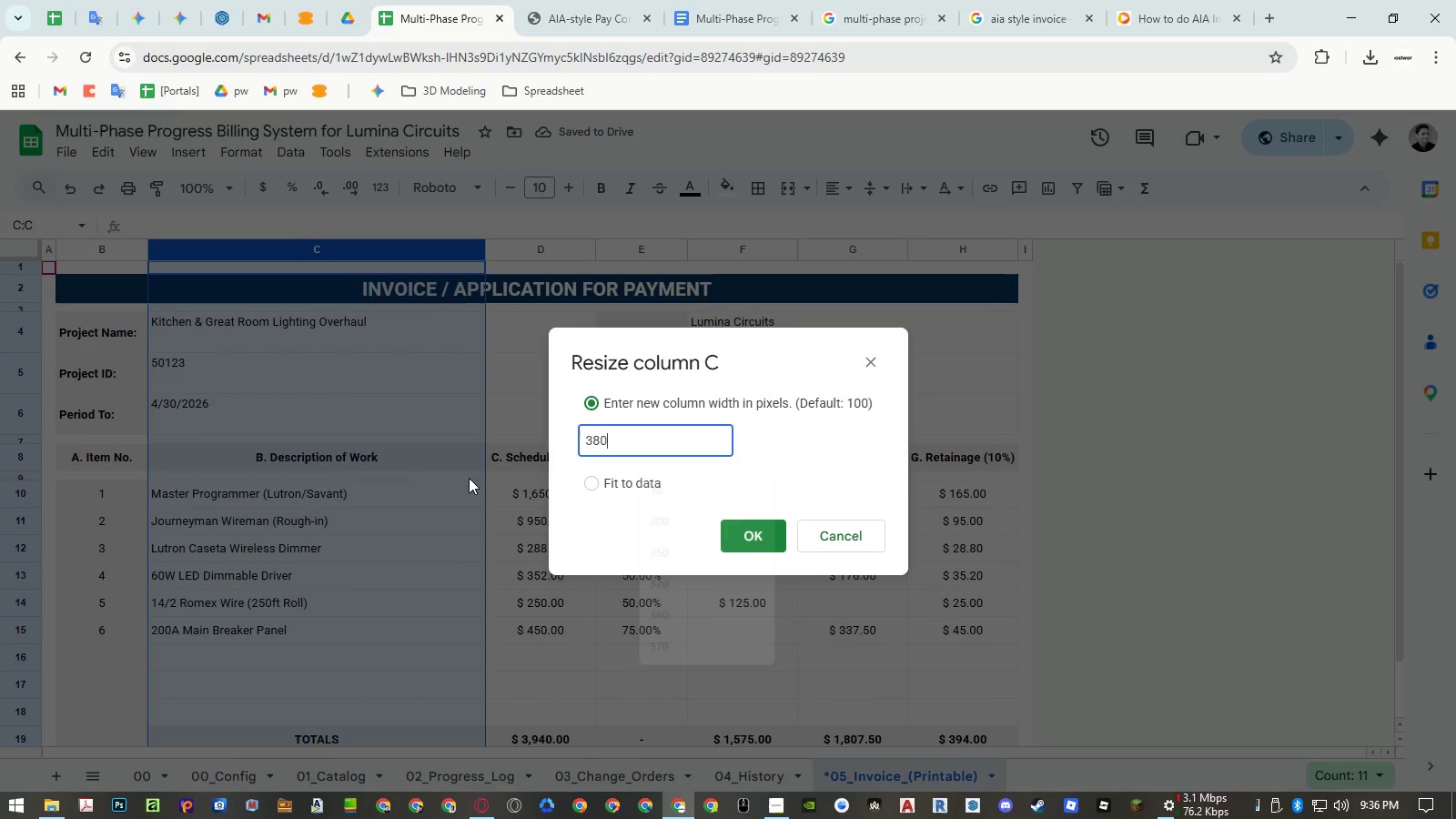 
key(NumpadEnter)
 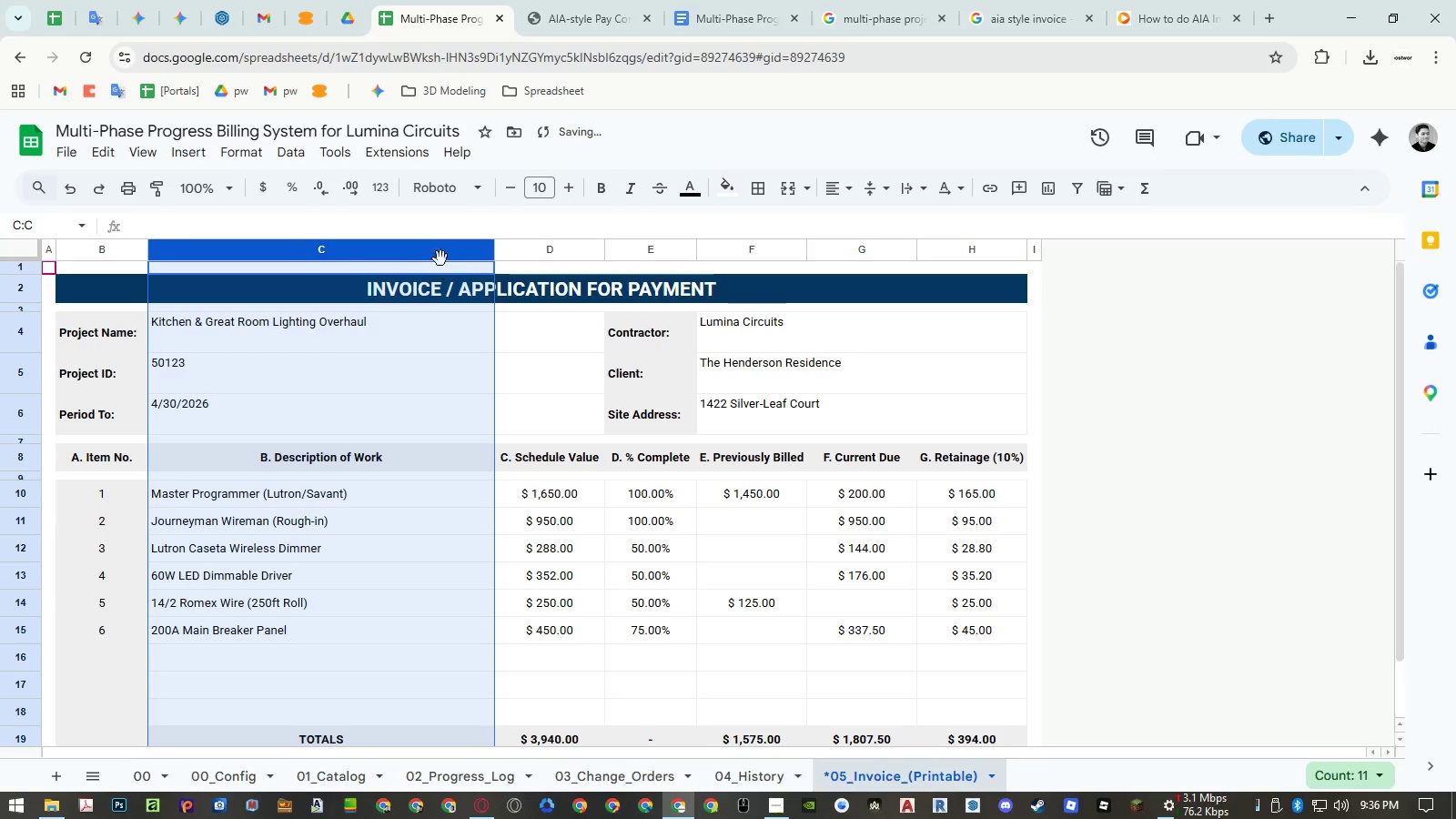 
right_click([440, 253])
 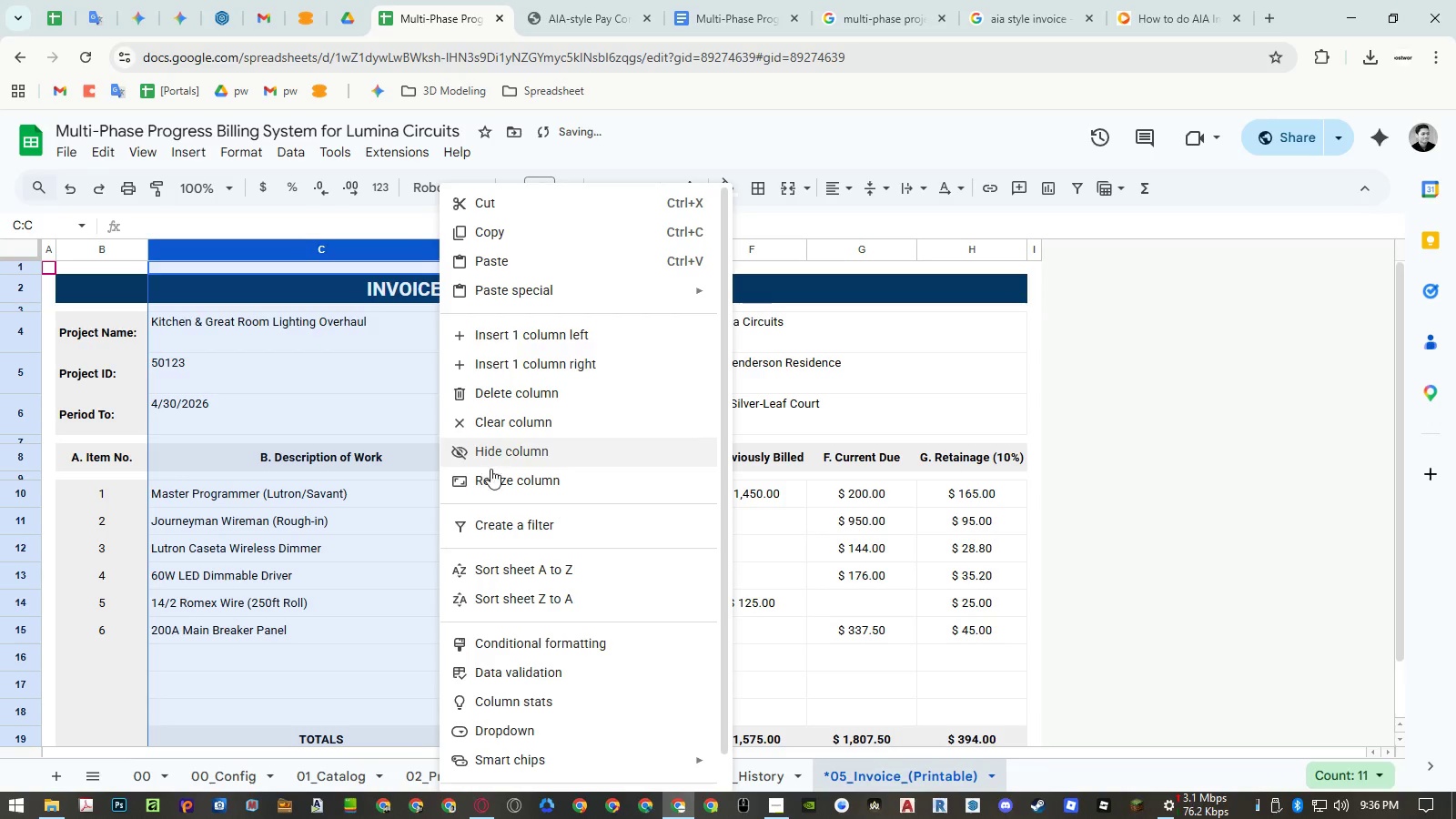 
left_click([491, 479])
 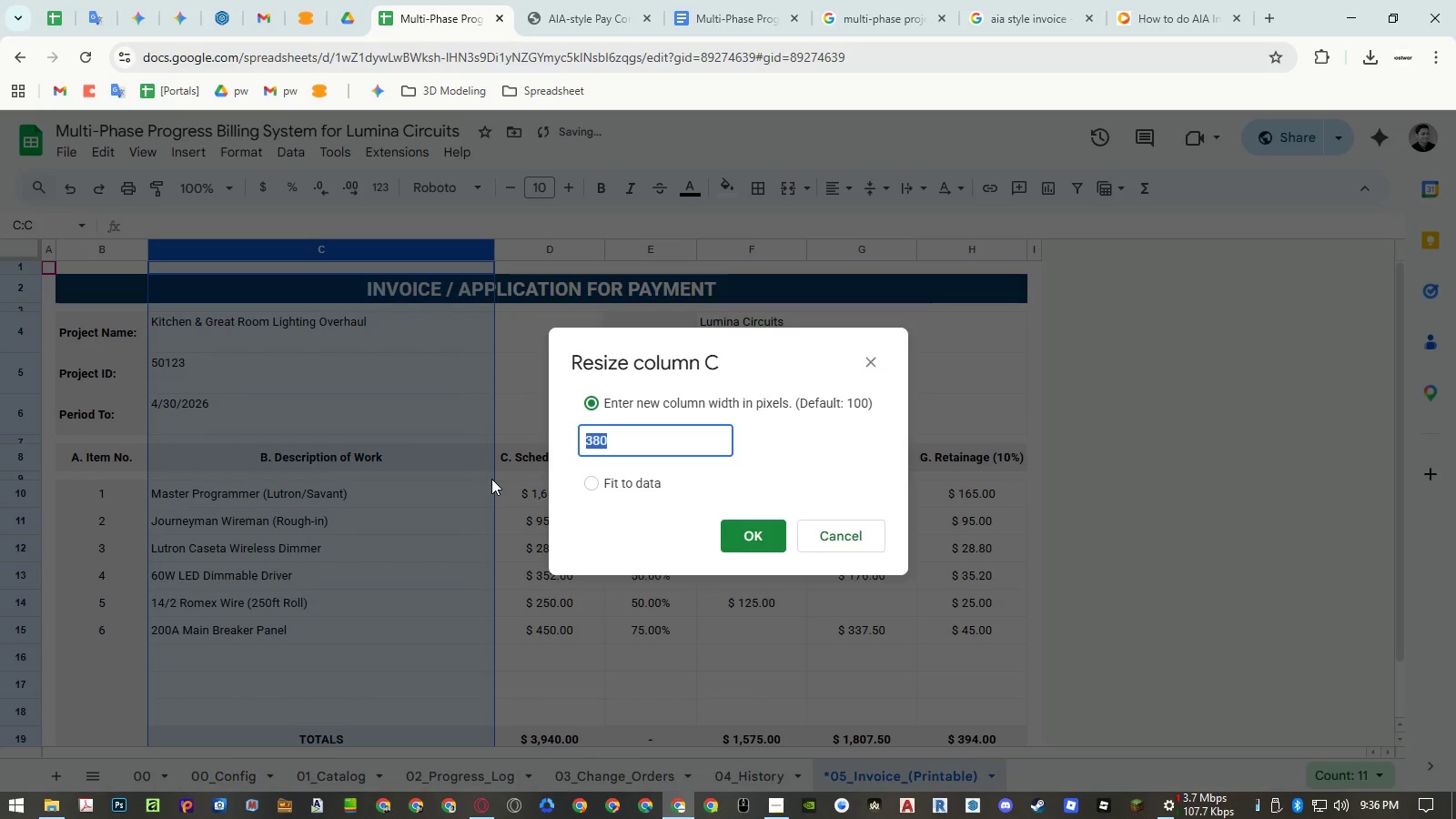 
key(Numpad3)
 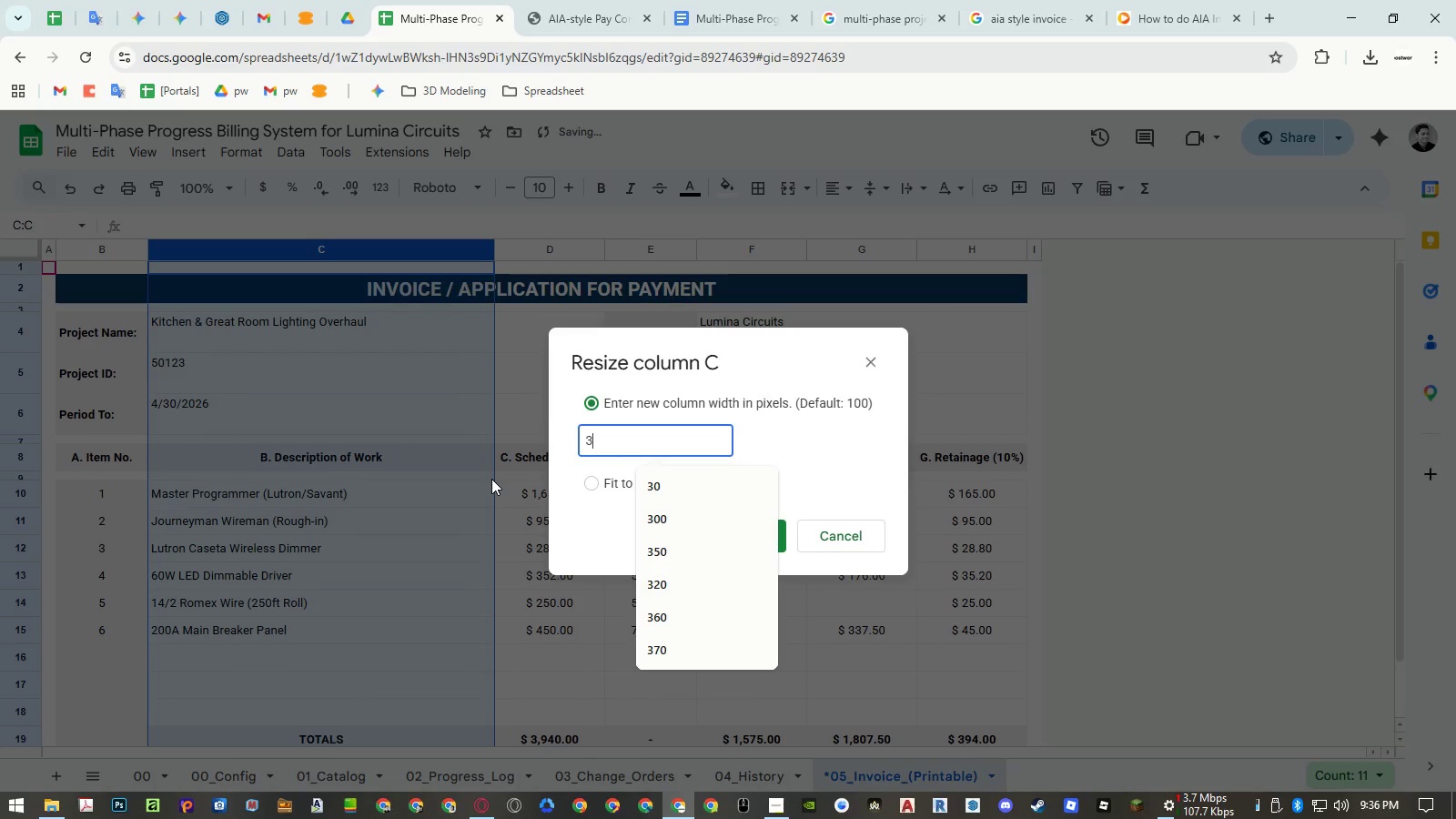 
key(Numpad9)
 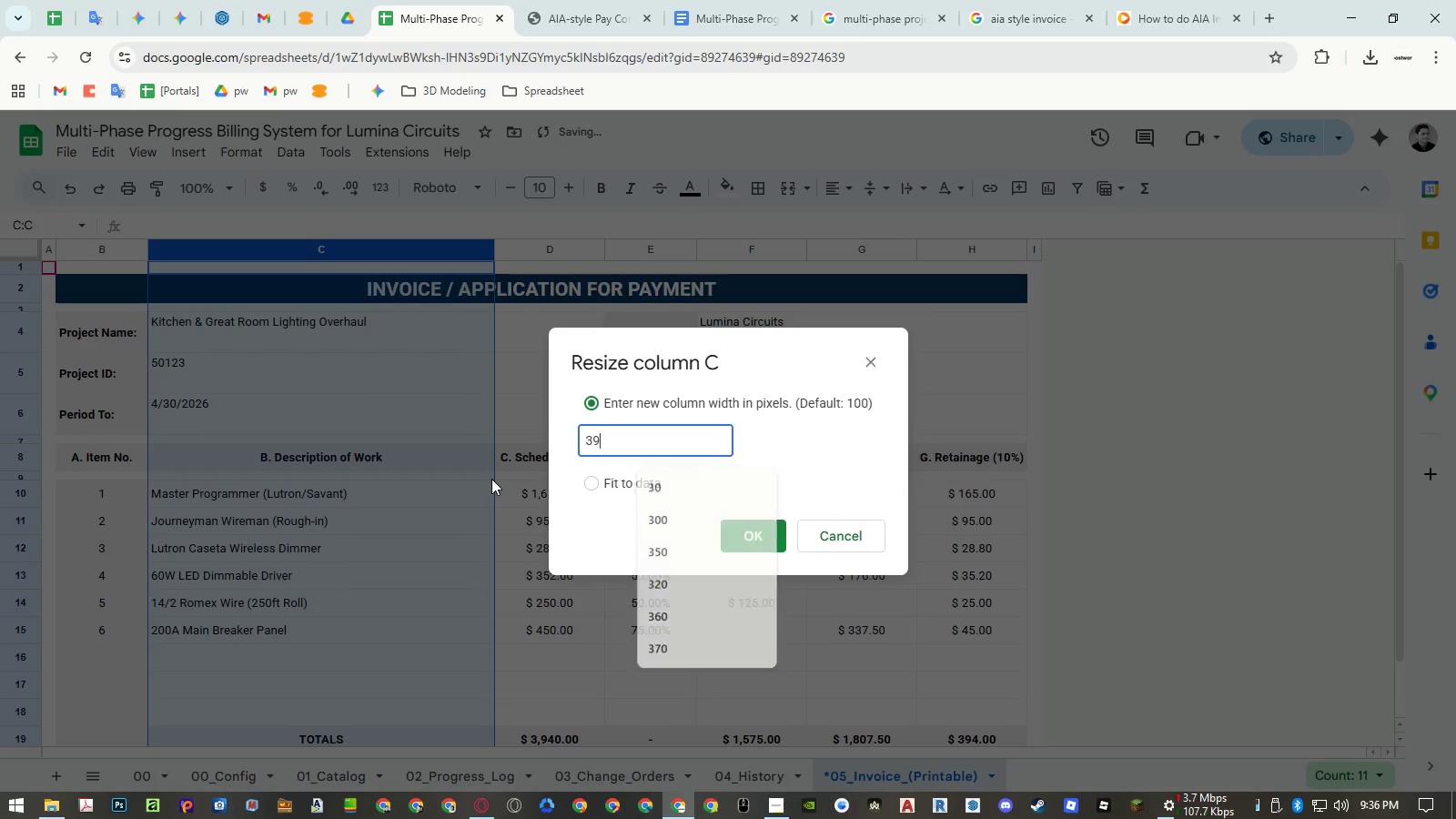 
key(Numpad0)
 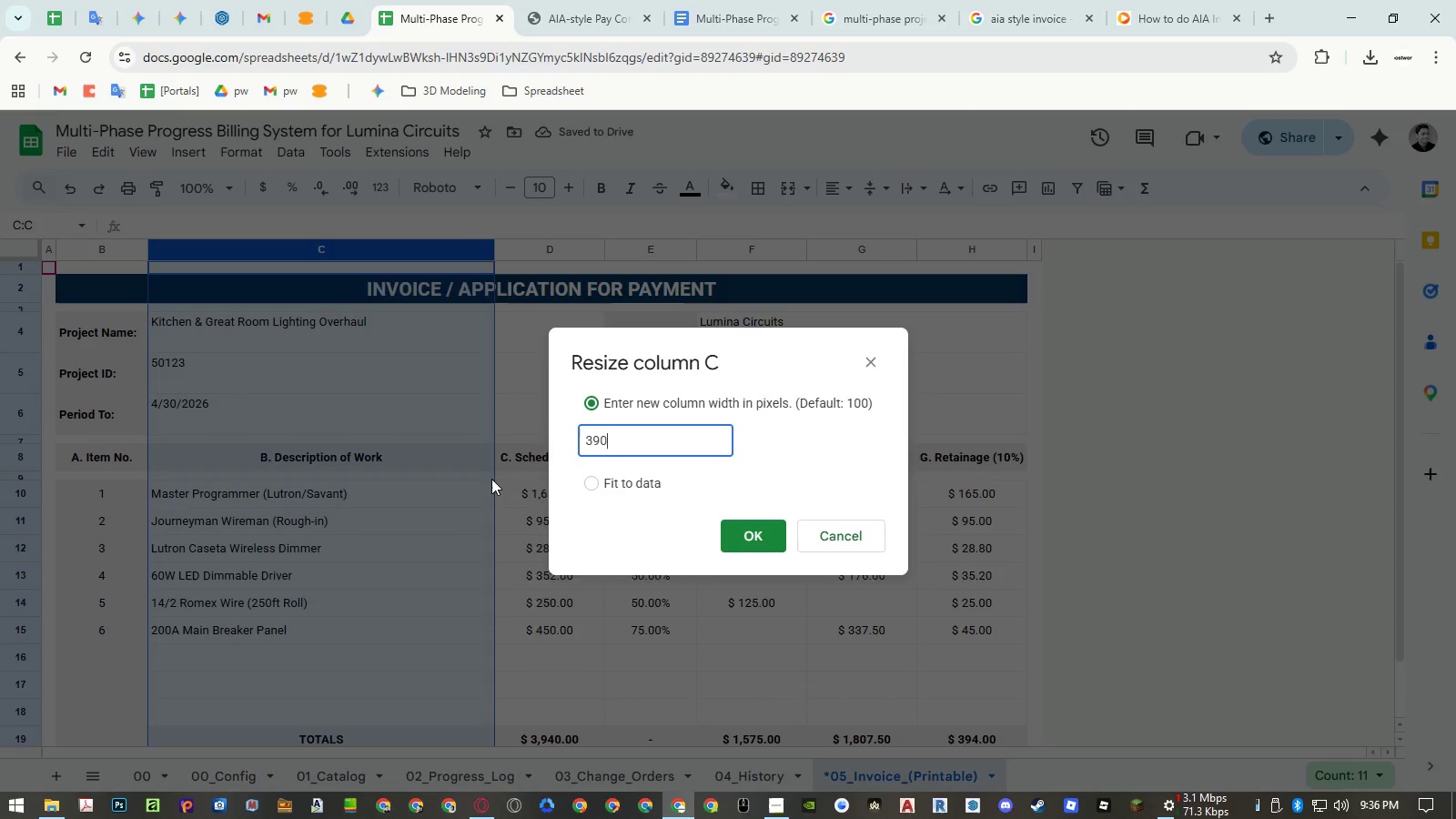 
key(NumpadEnter)
 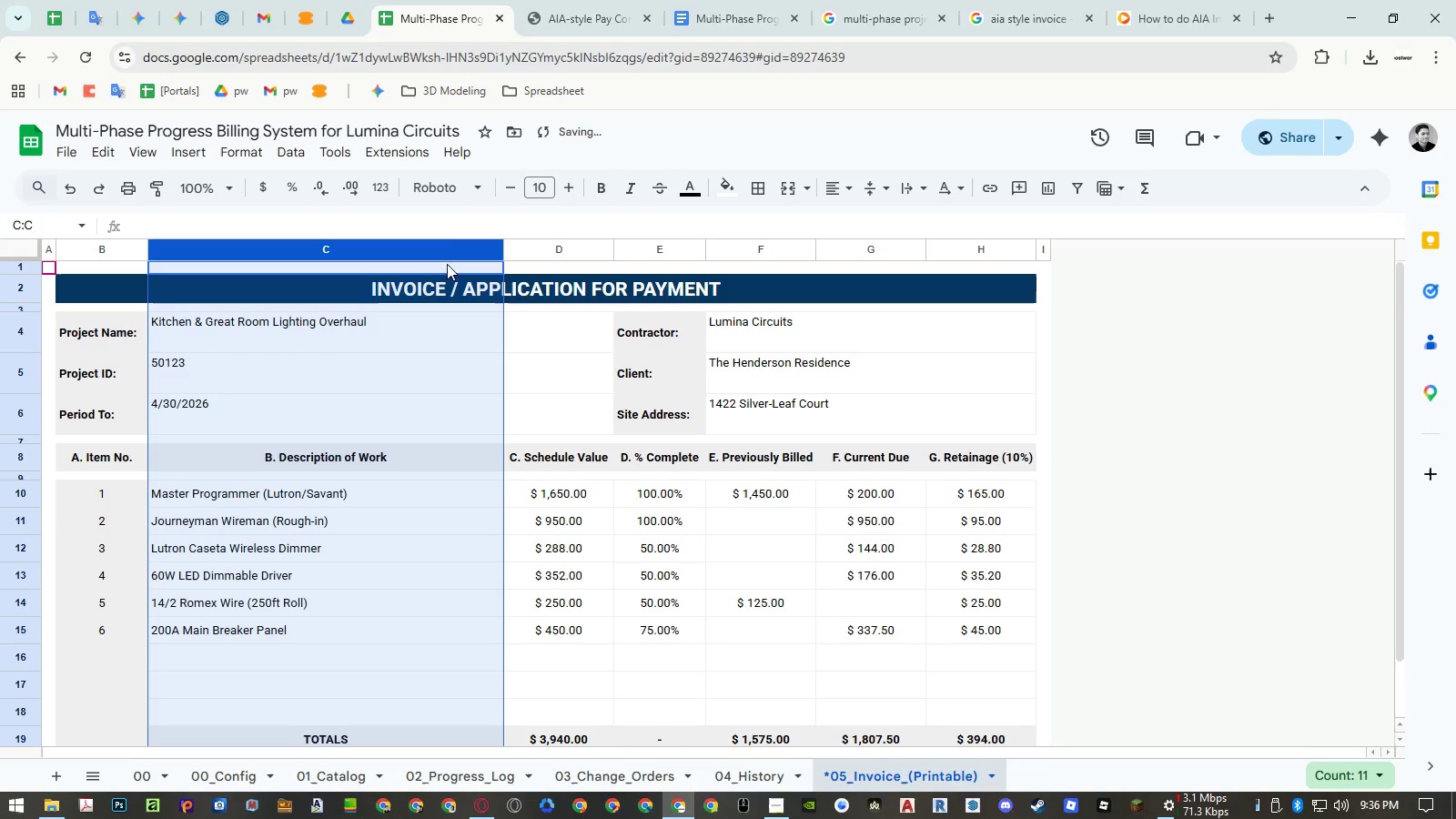 
right_click([446, 250])
 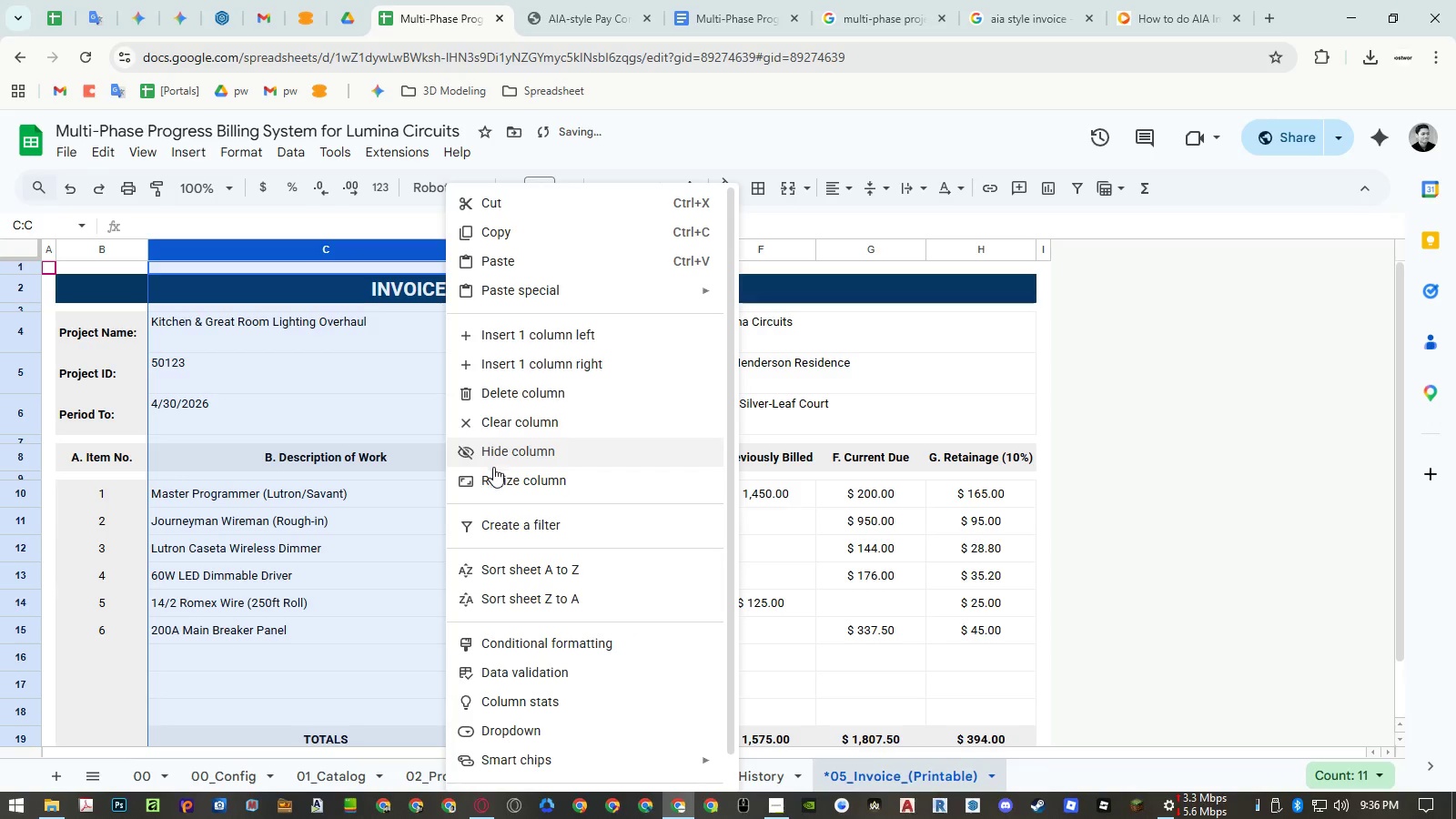 
left_click([494, 472])
 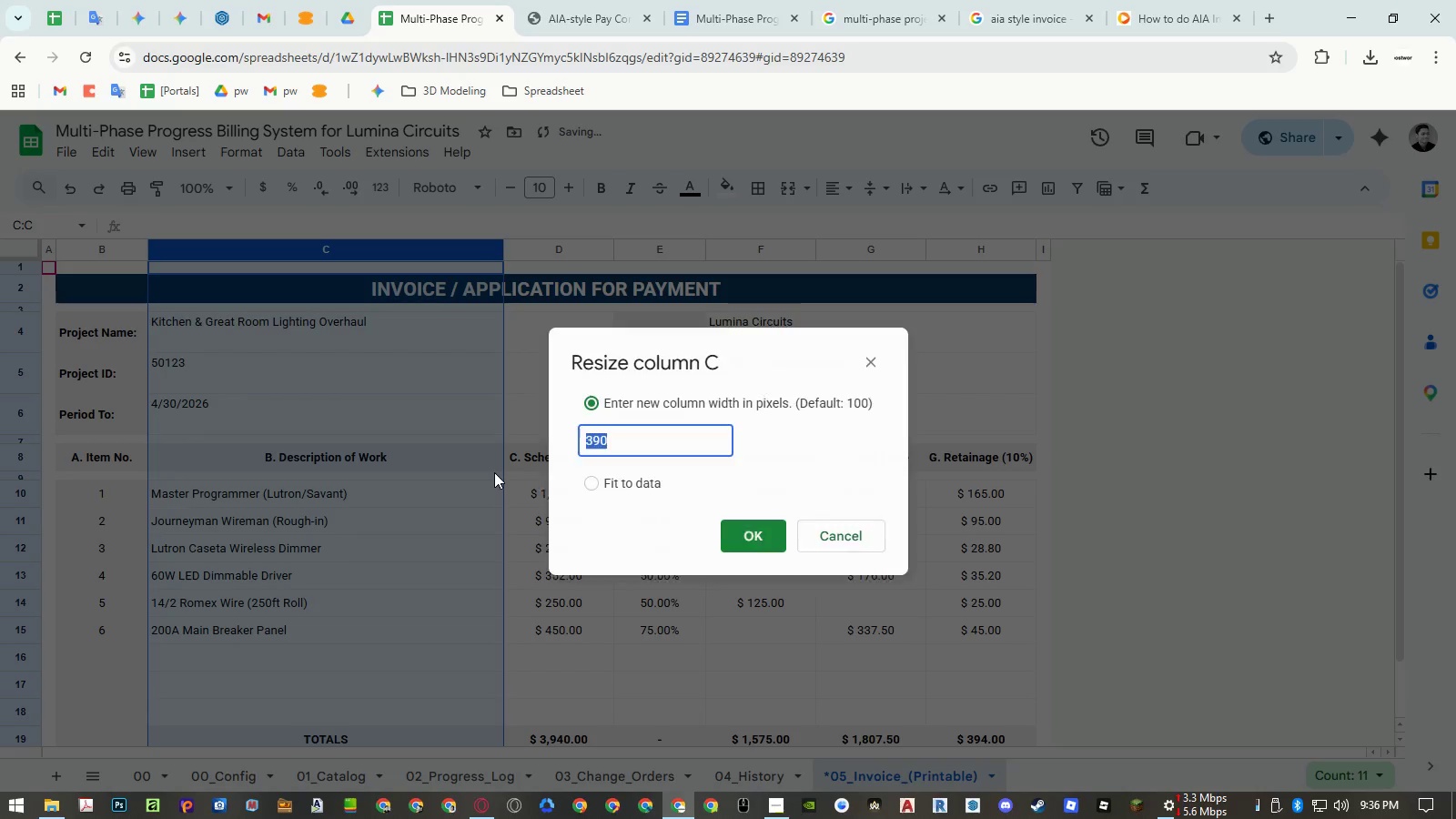 
key(Numpad4)
 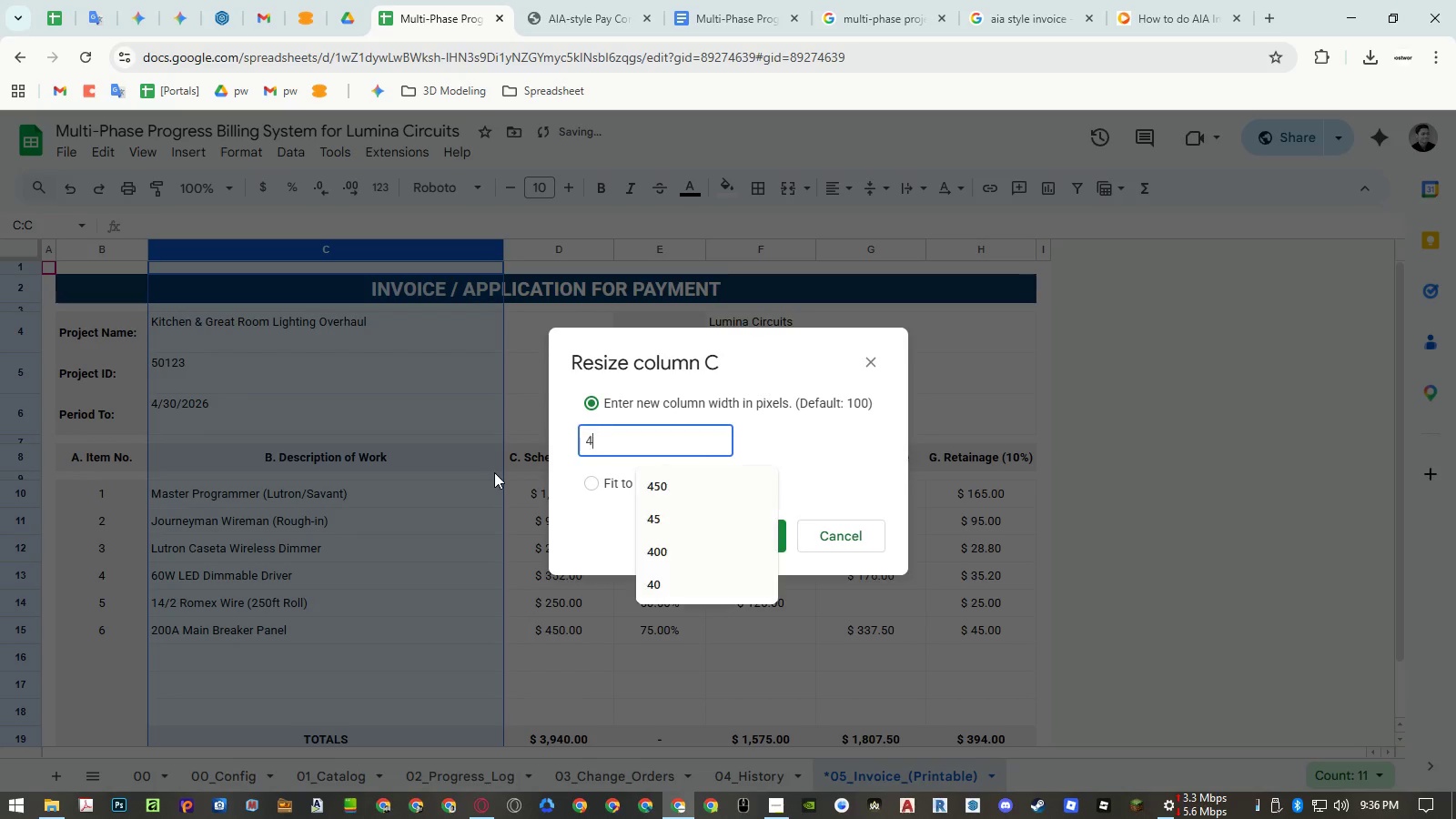 
key(Numpad0)
 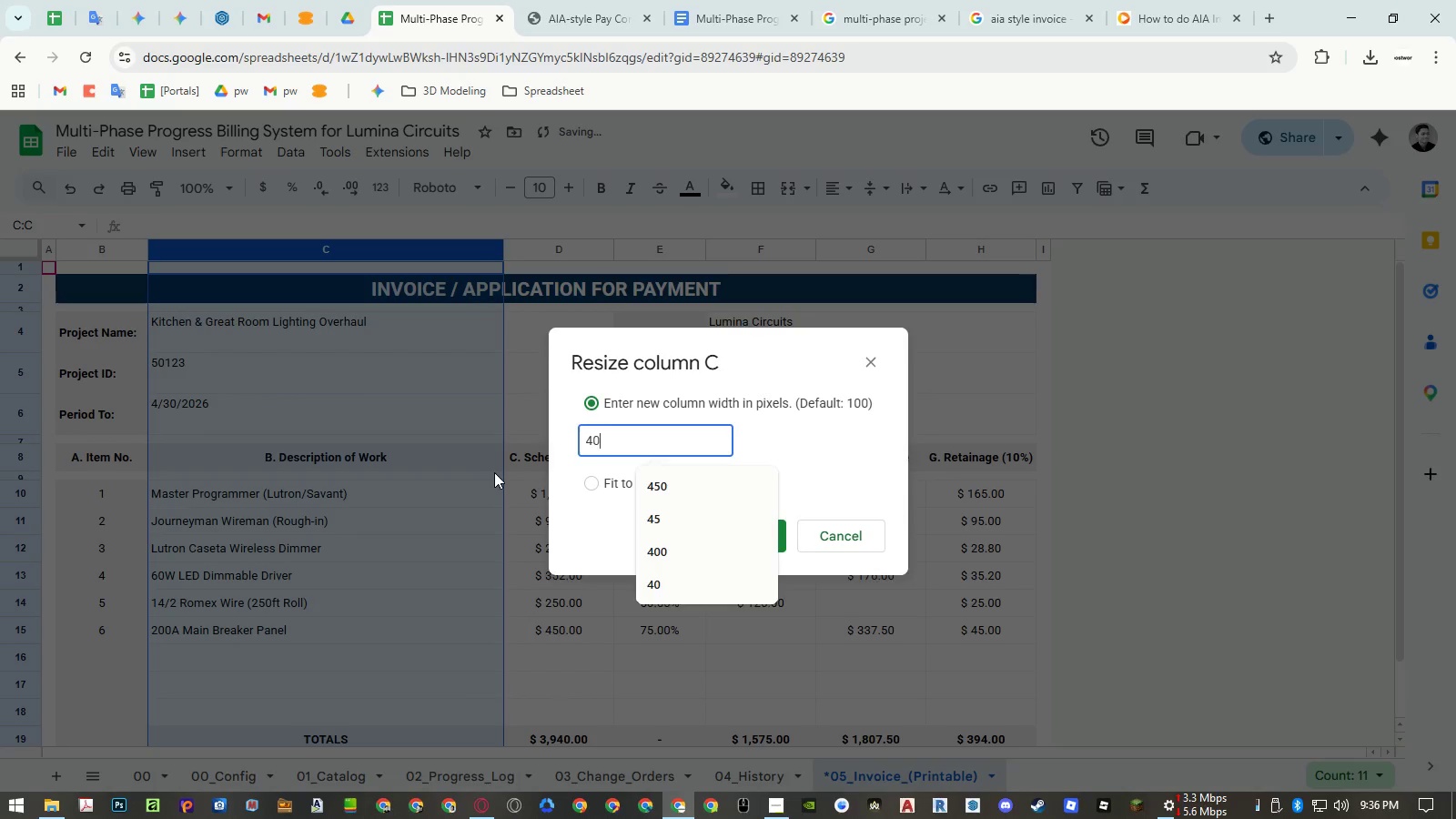 
key(Numpad0)
 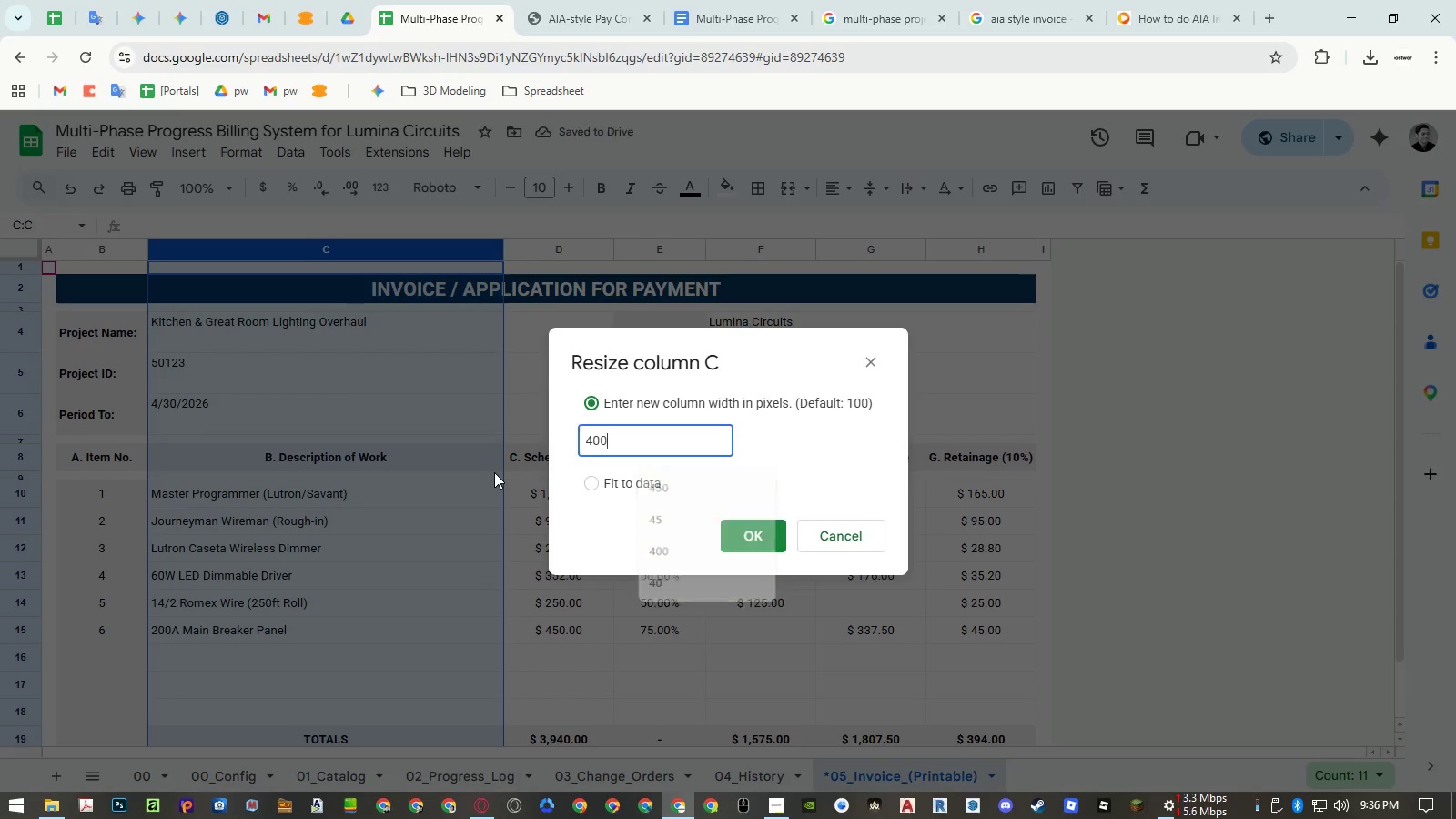 
key(NumpadEnter)
 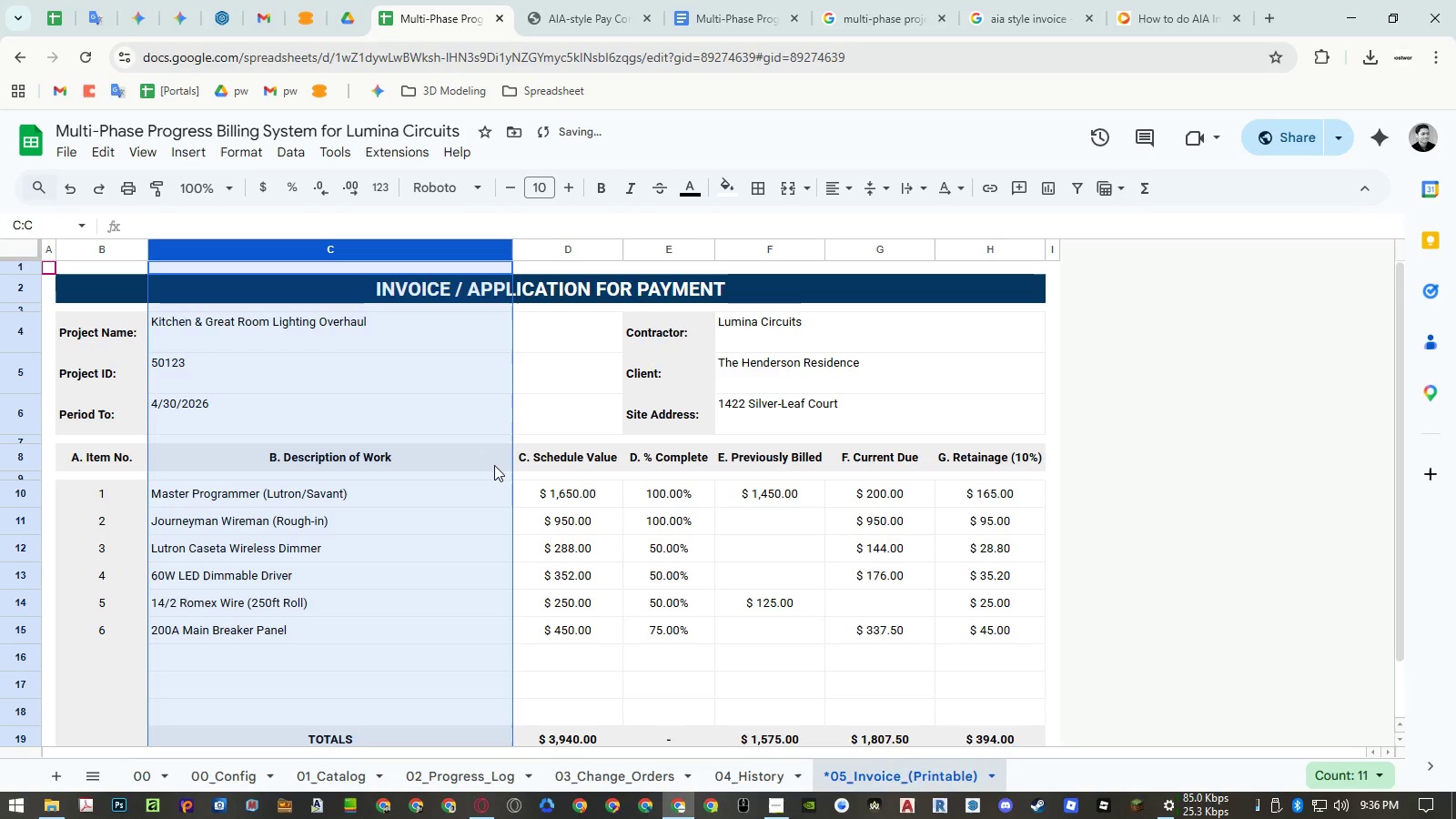 
key(Control+ControlRight)
 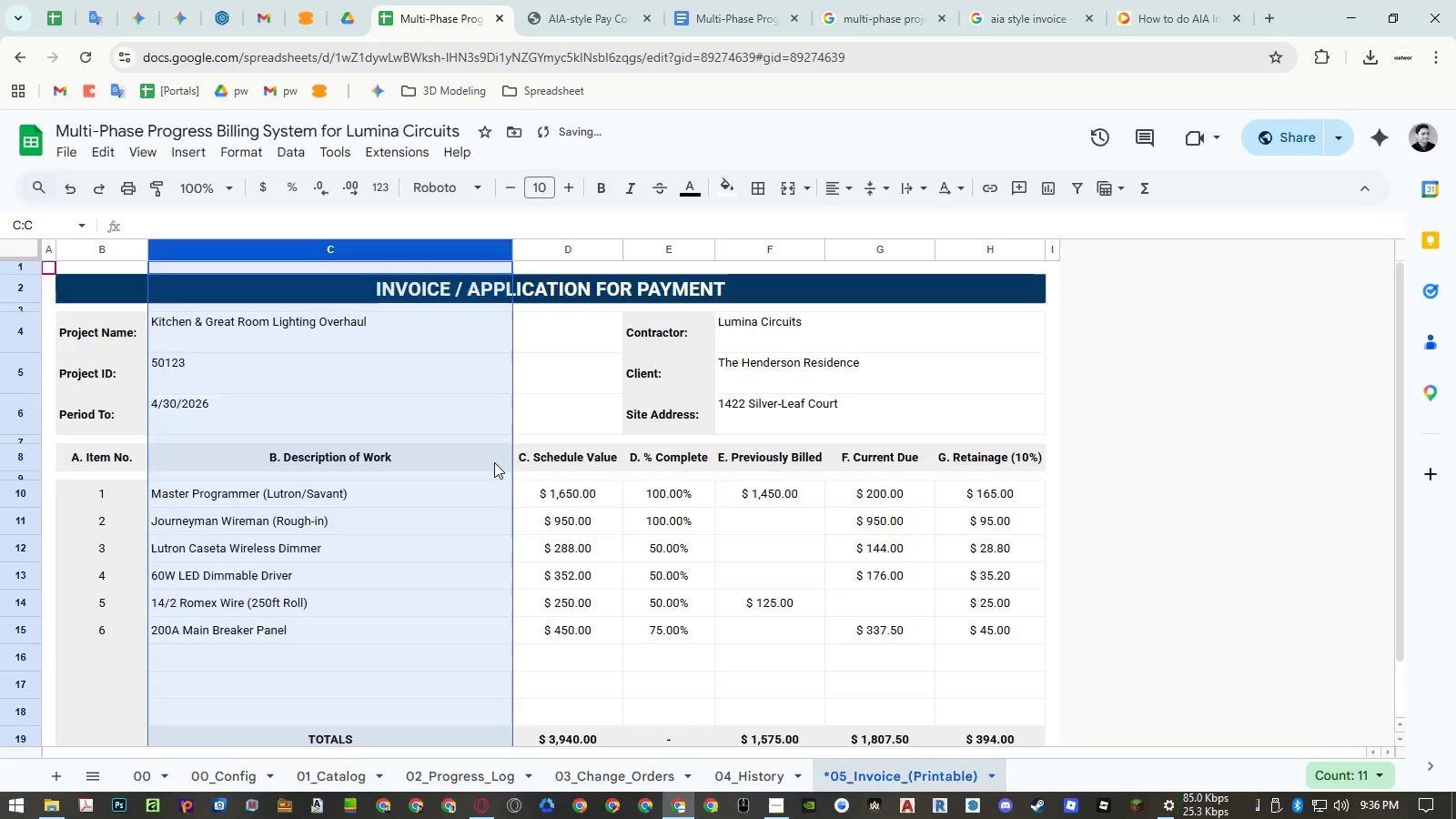 
key(Control+P)
 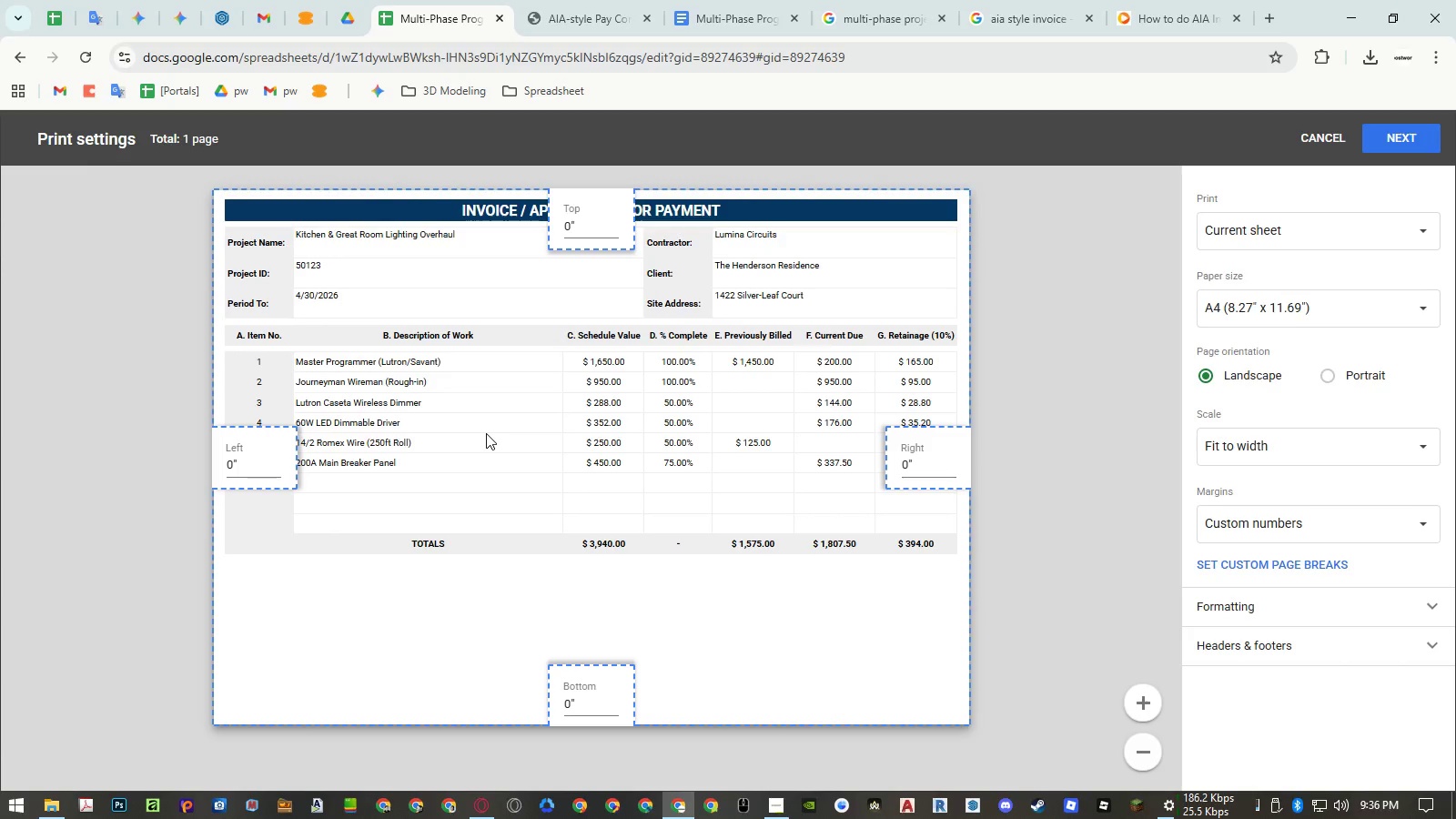 
key(Control+Z)
 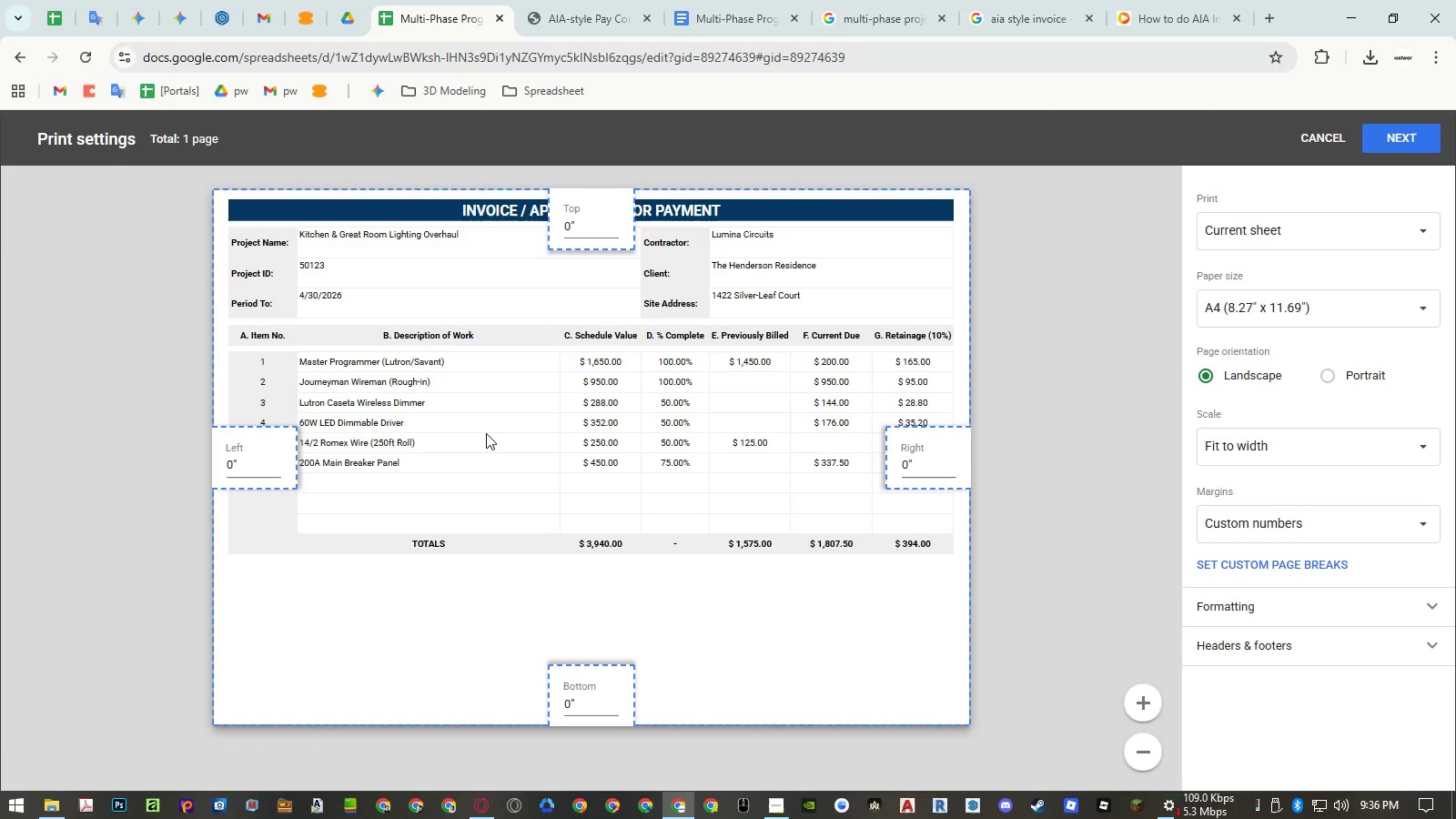 
key(Control+Z)
 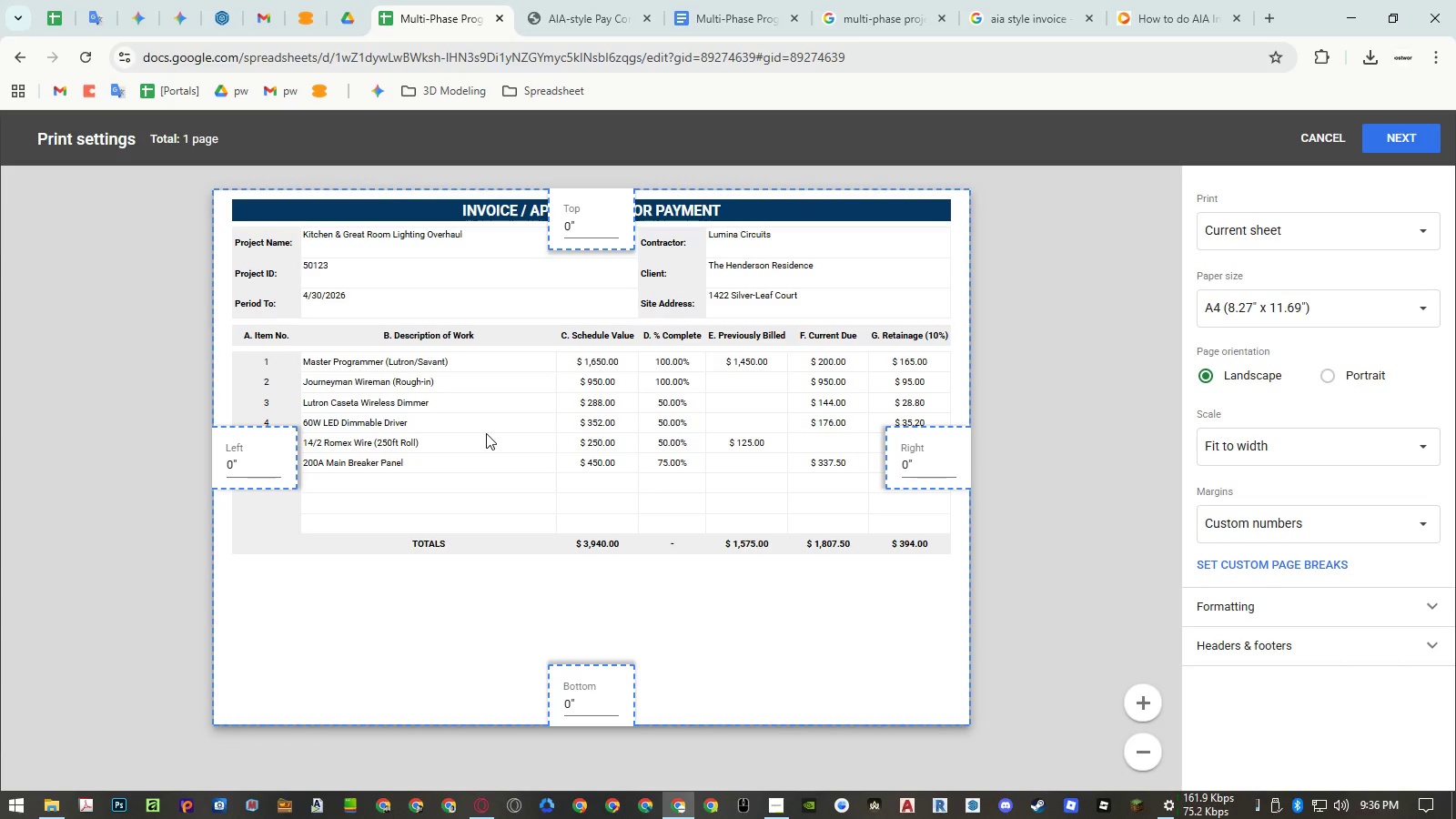 
key(Control+Y)
 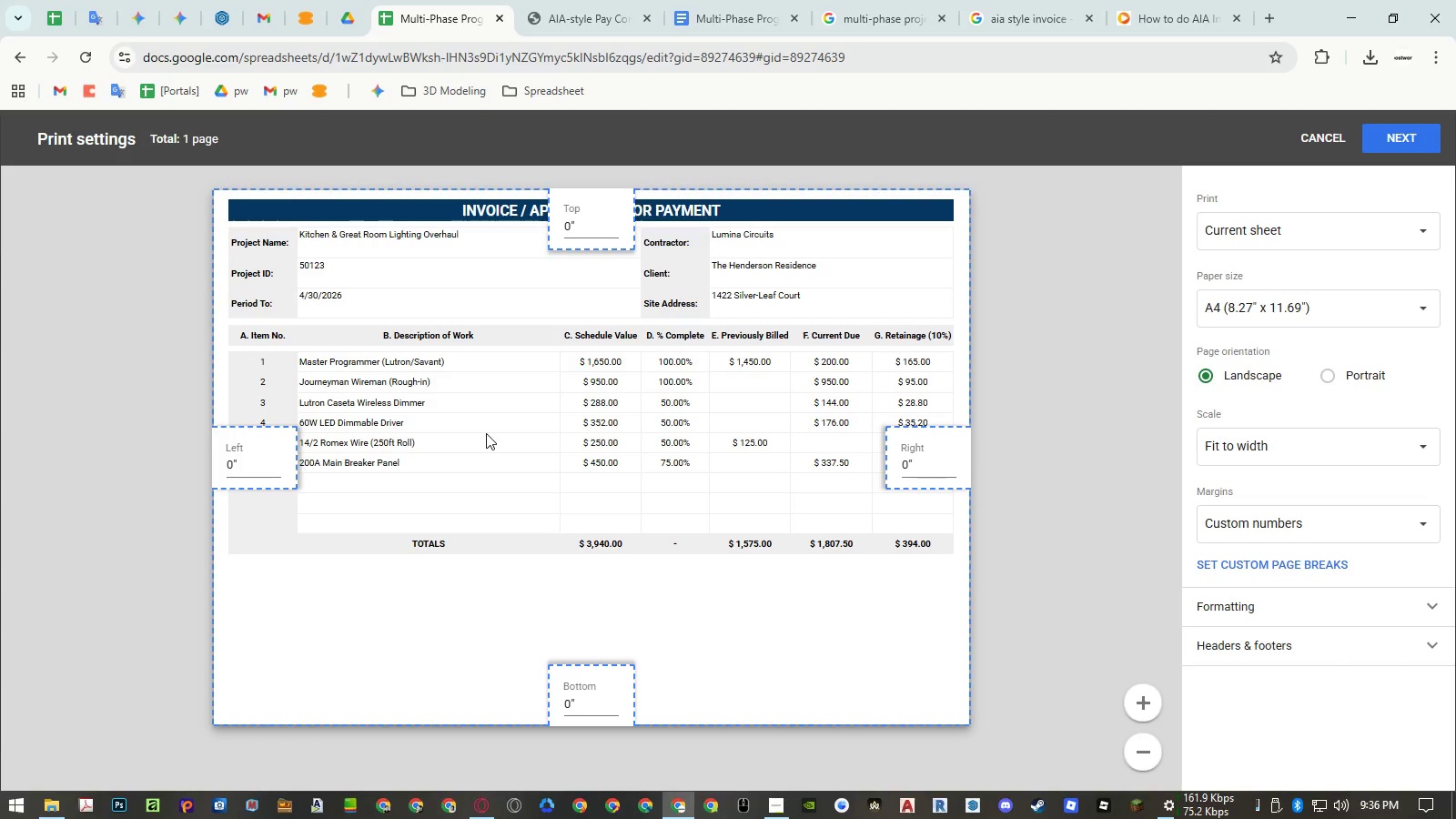 
key(Control+Y)
 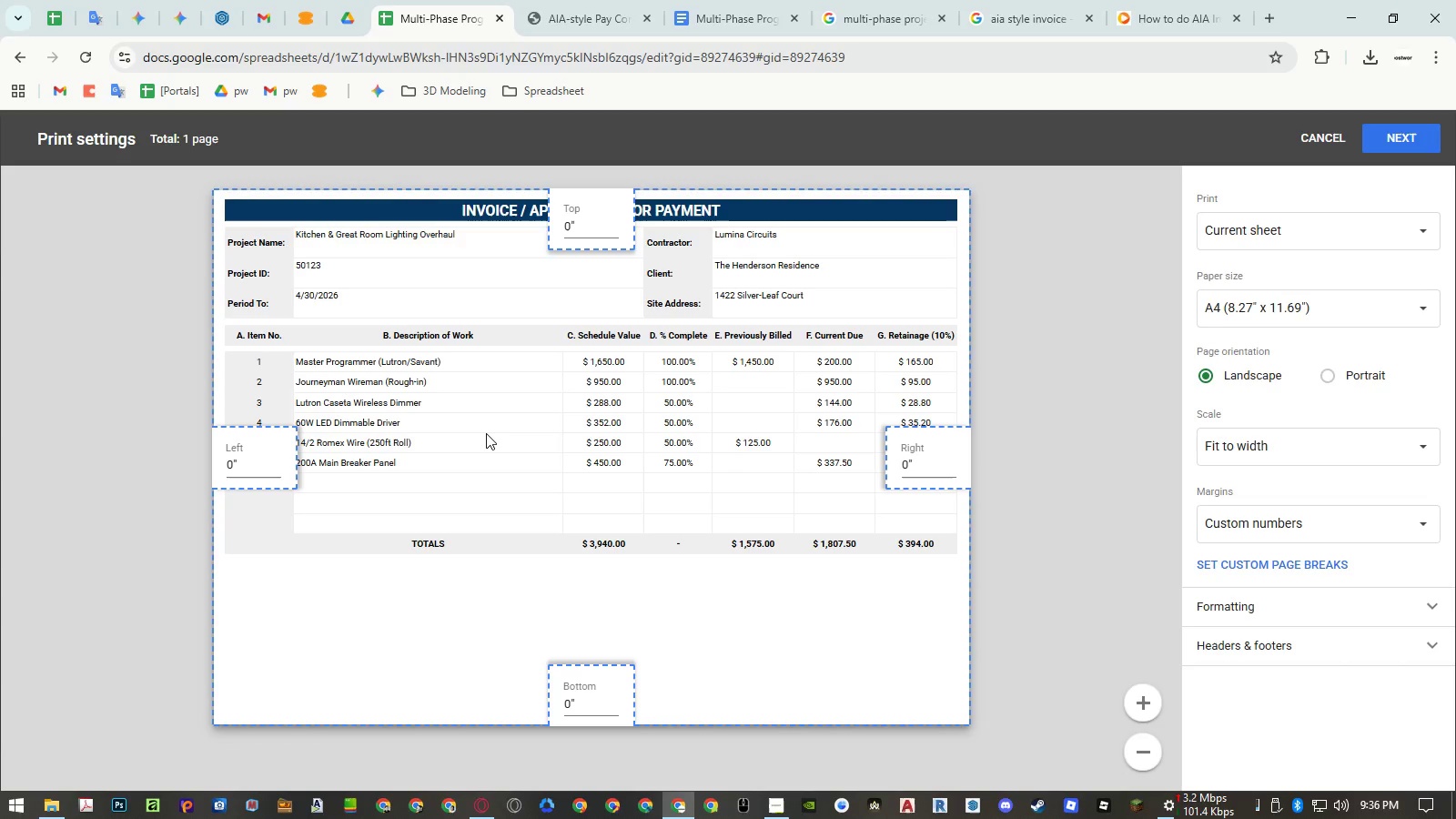 
key(Control+Y)
 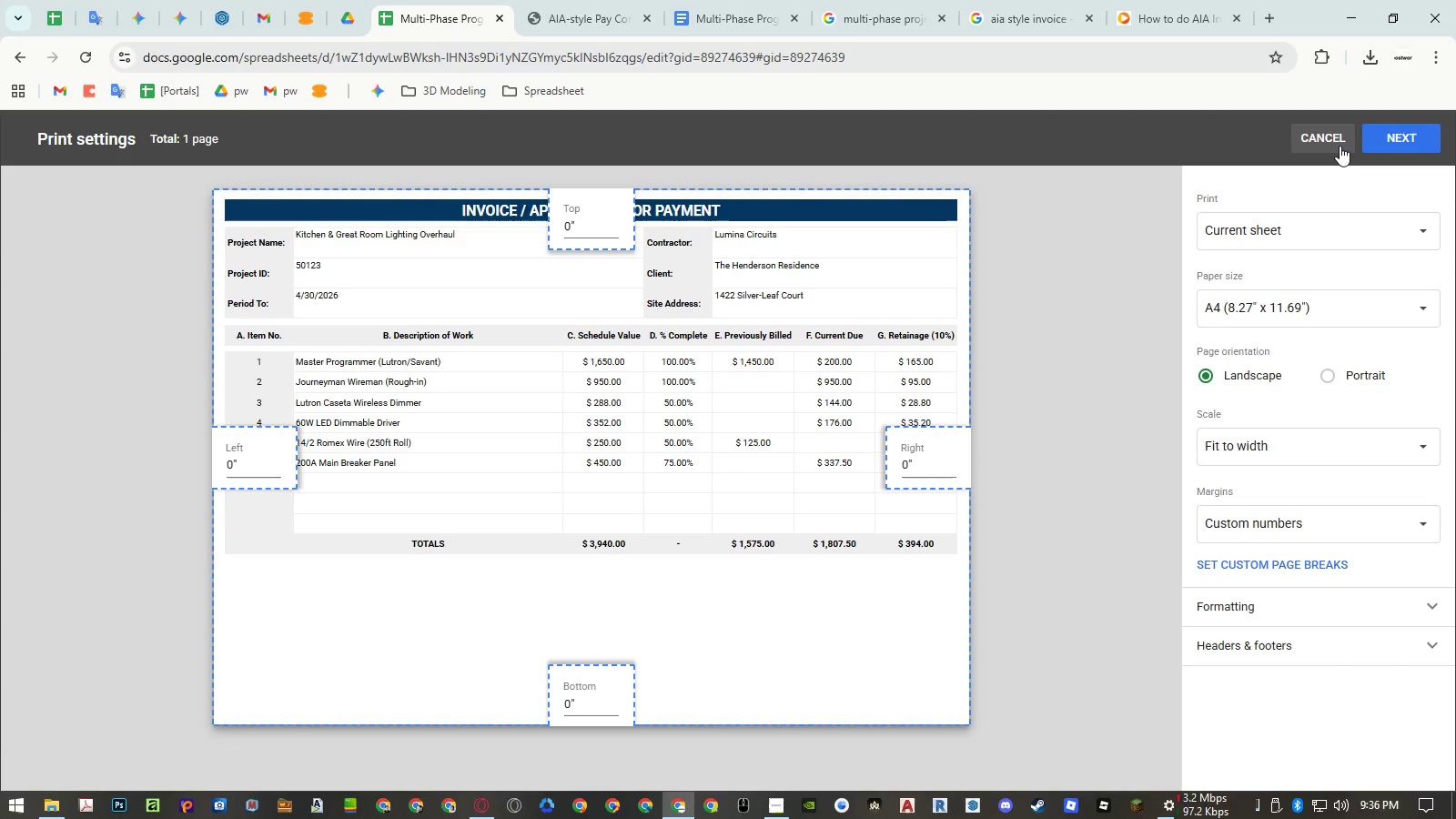 
left_click([1340, 146])
 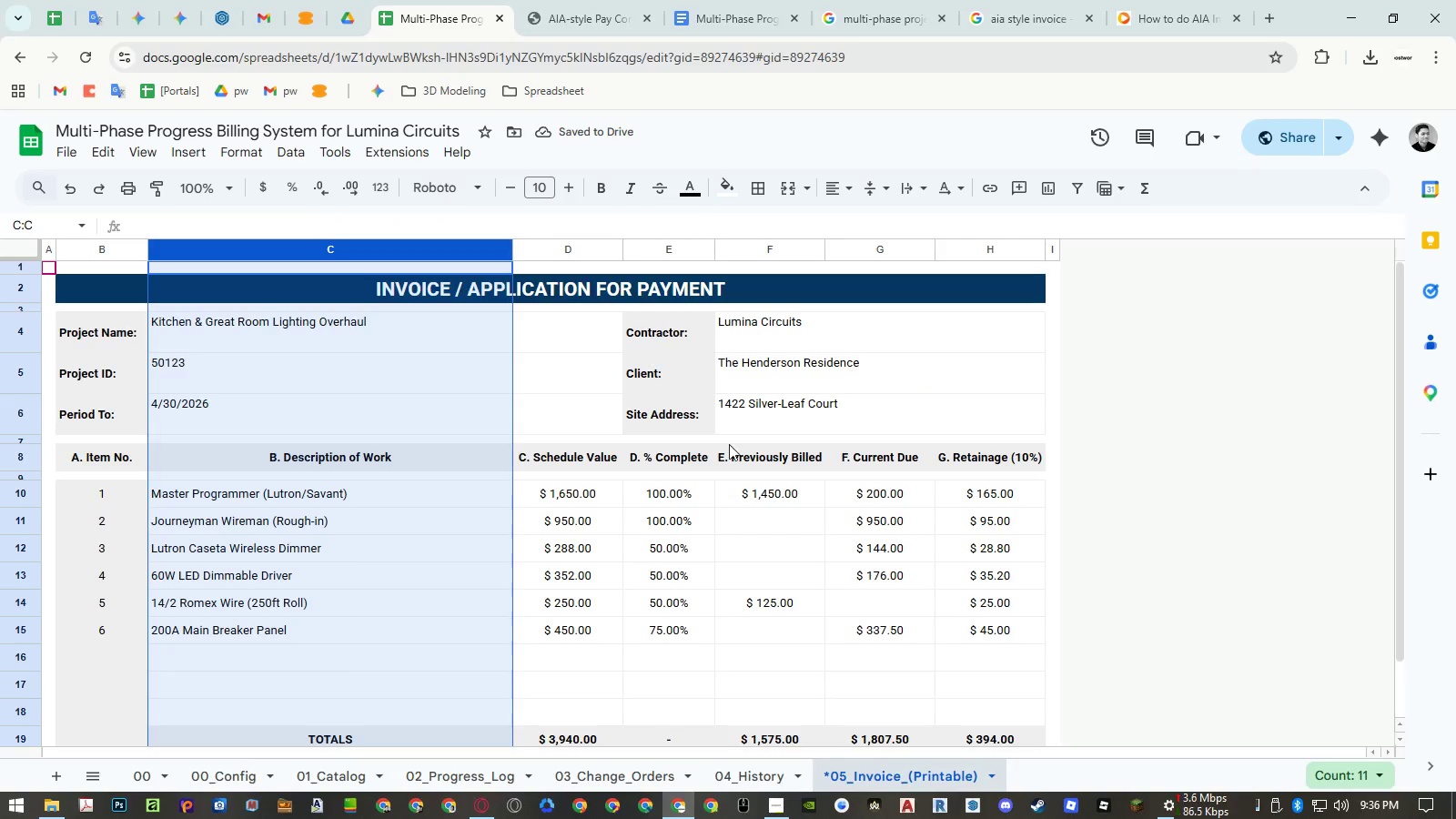 
left_click([728, 445])
 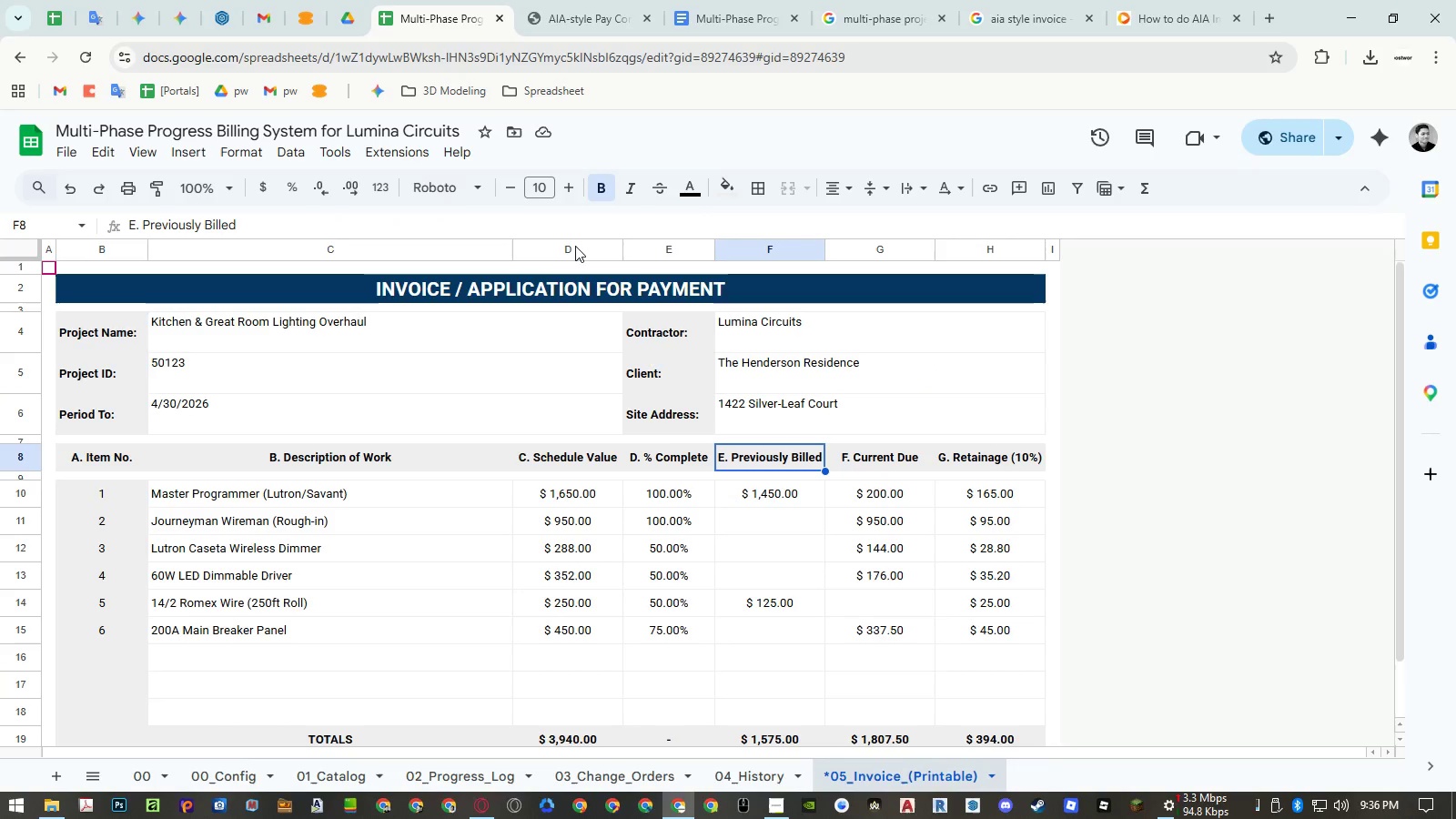 
right_click([575, 246])
 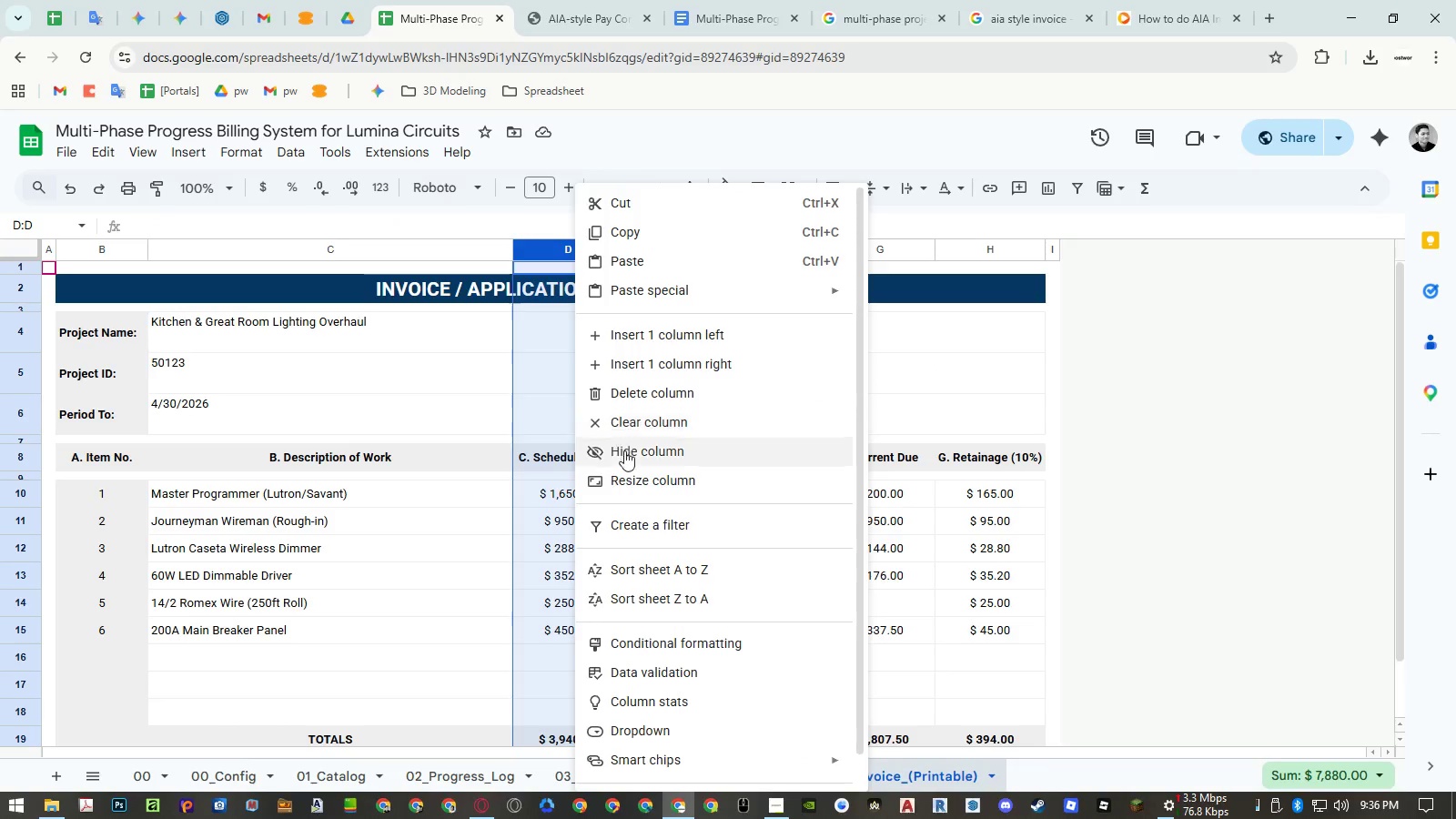 
left_click([625, 477])
 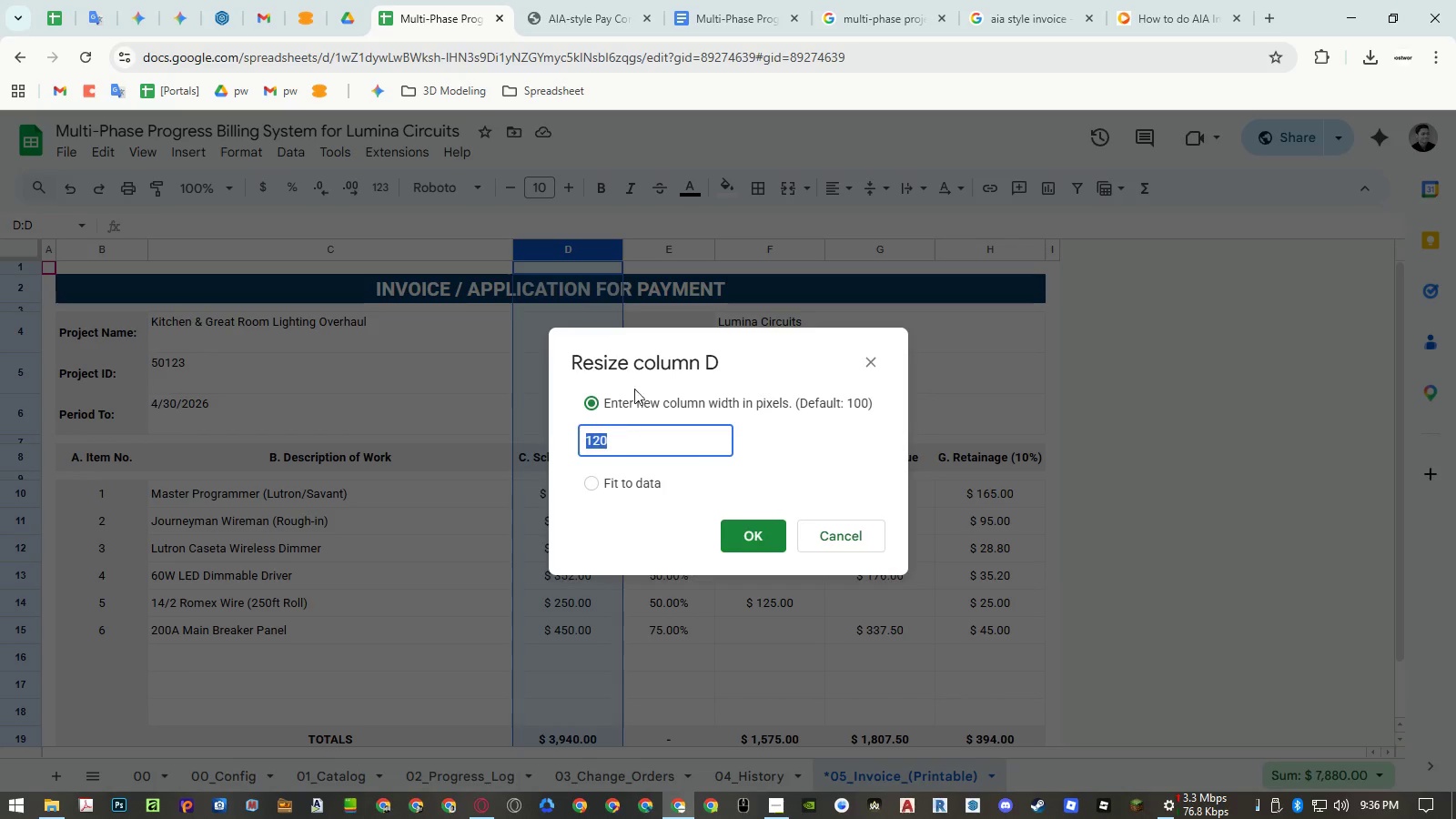 
key(Escape)
 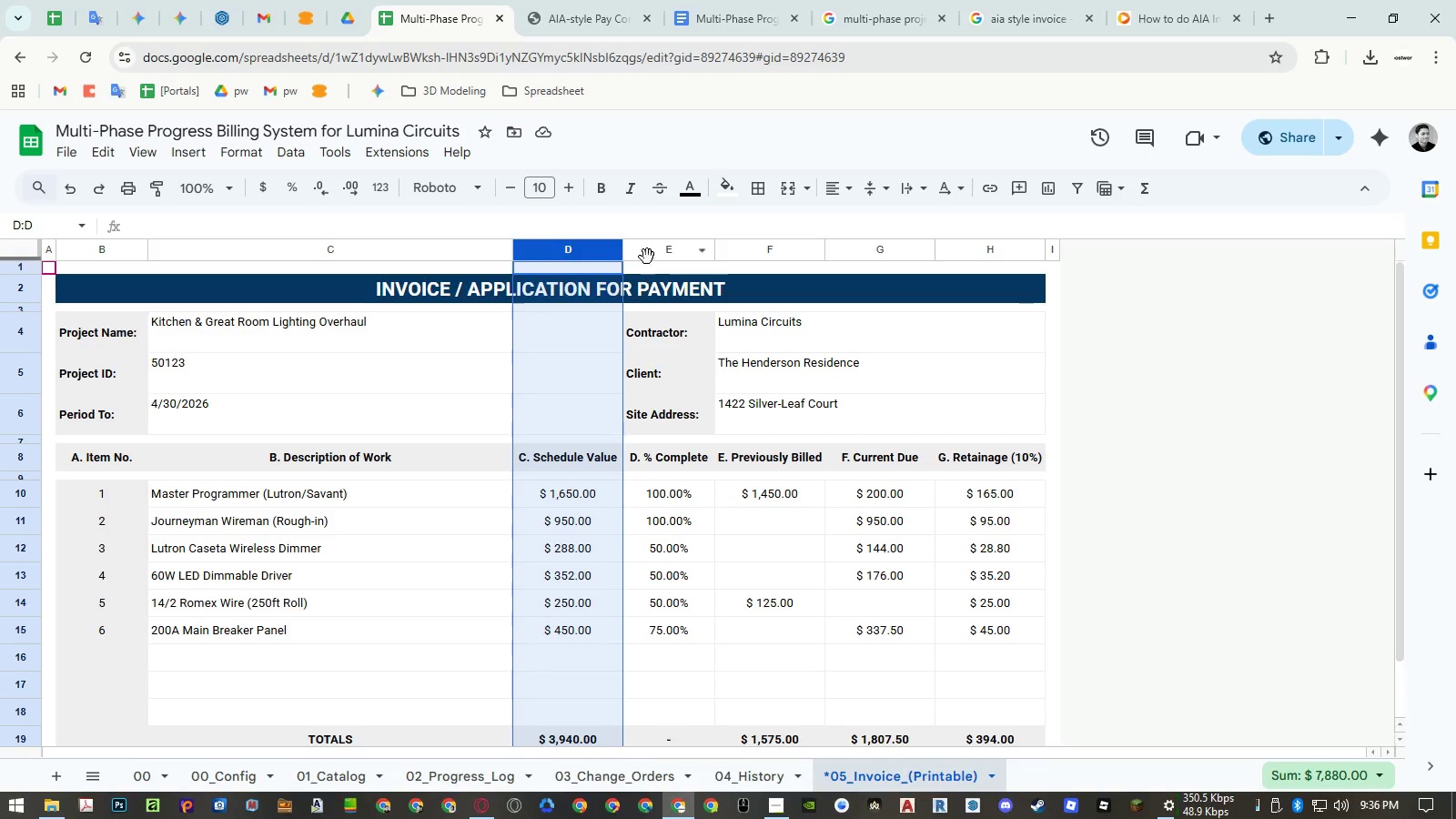 
right_click([648, 252])
 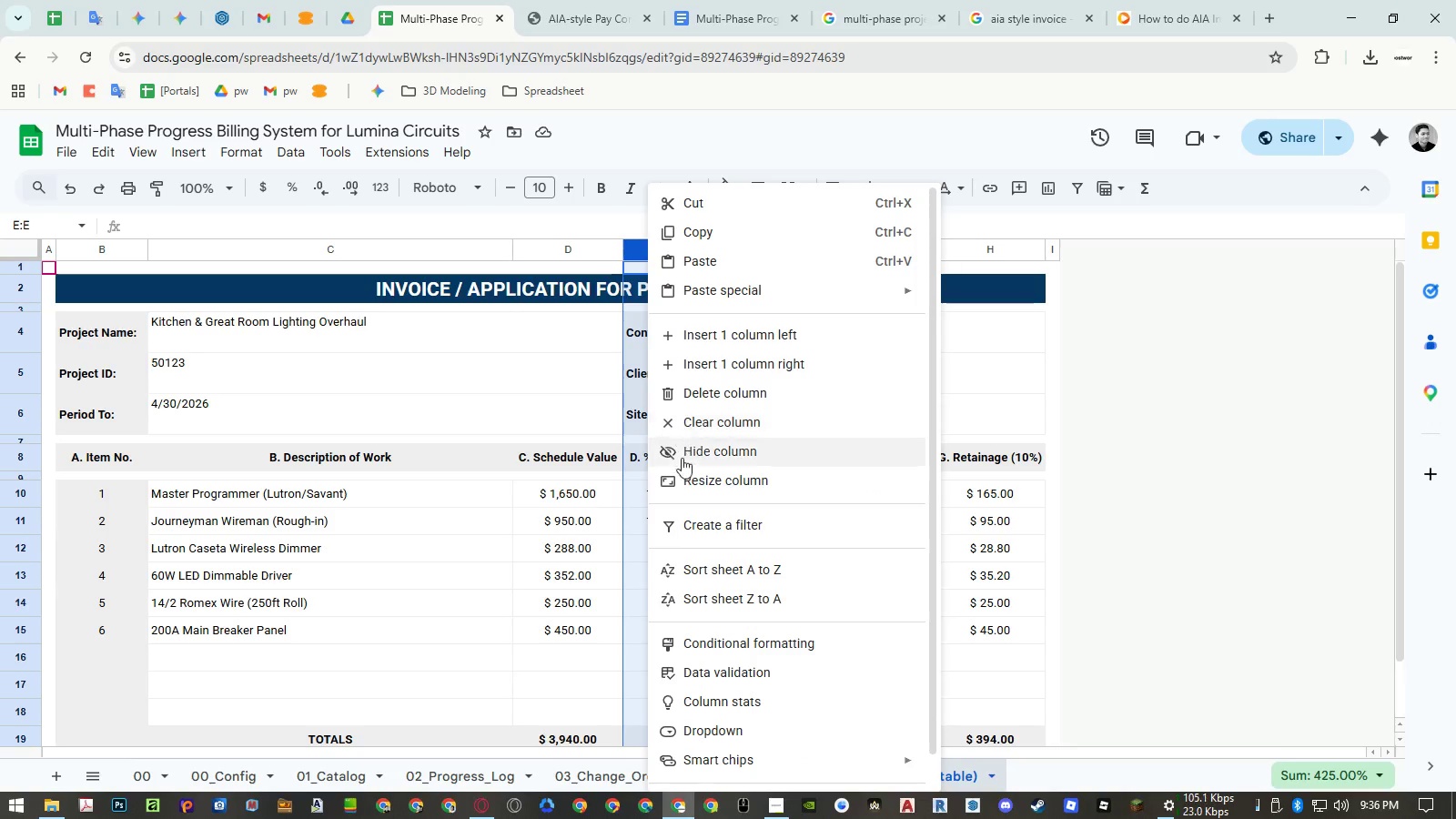 
left_click([682, 470])
 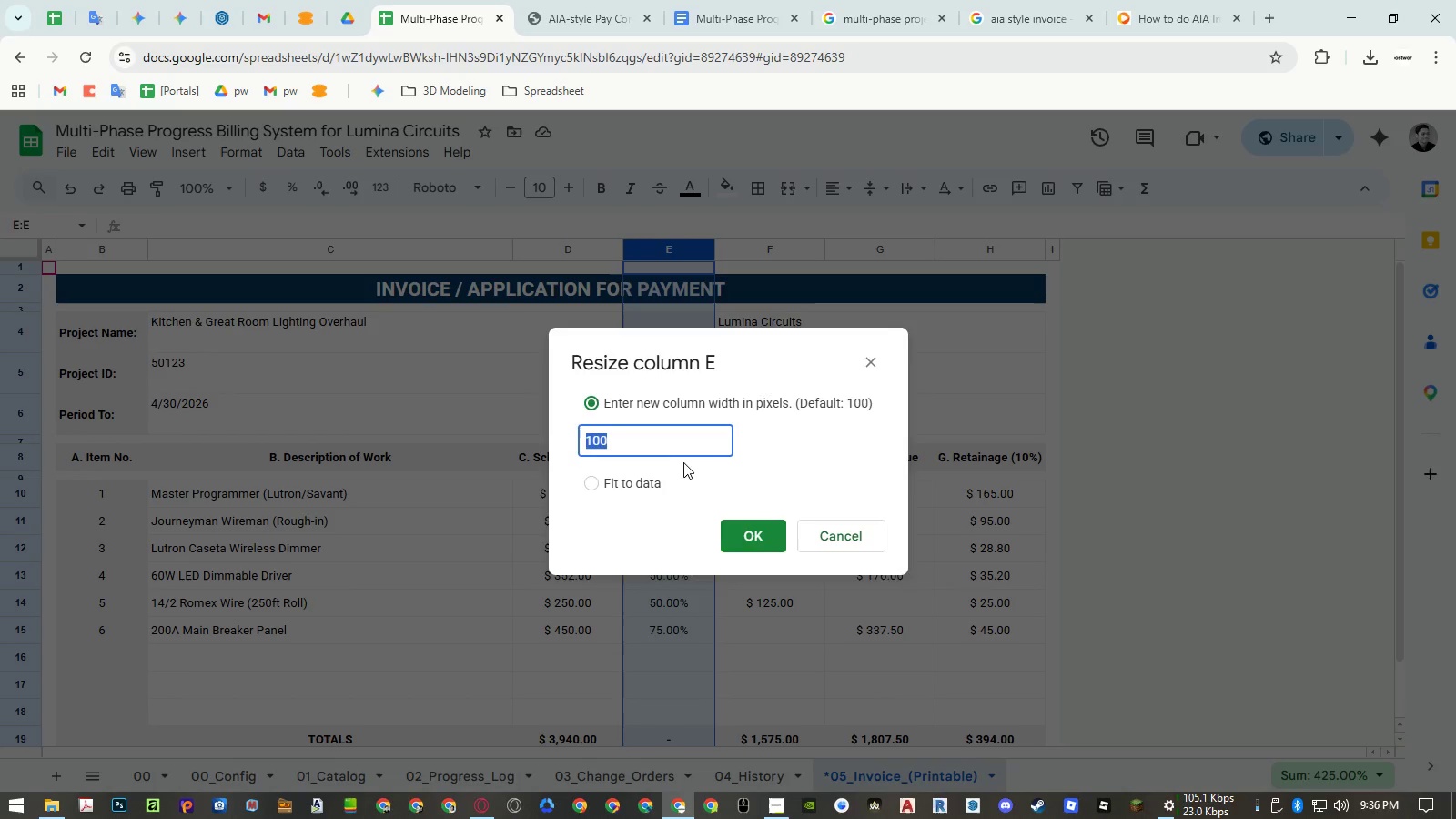 
key(Escape)
 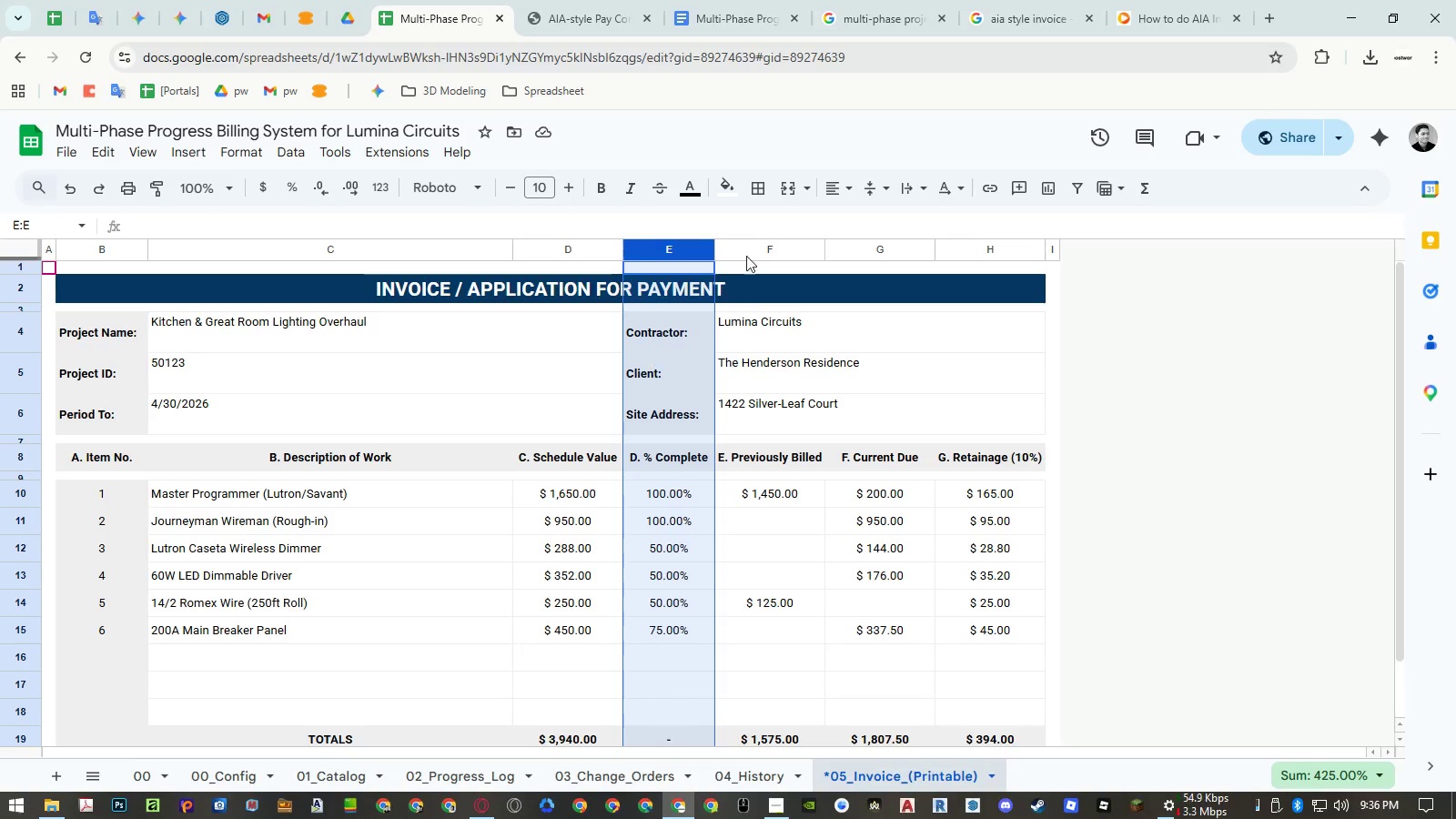 
right_click([746, 255])
 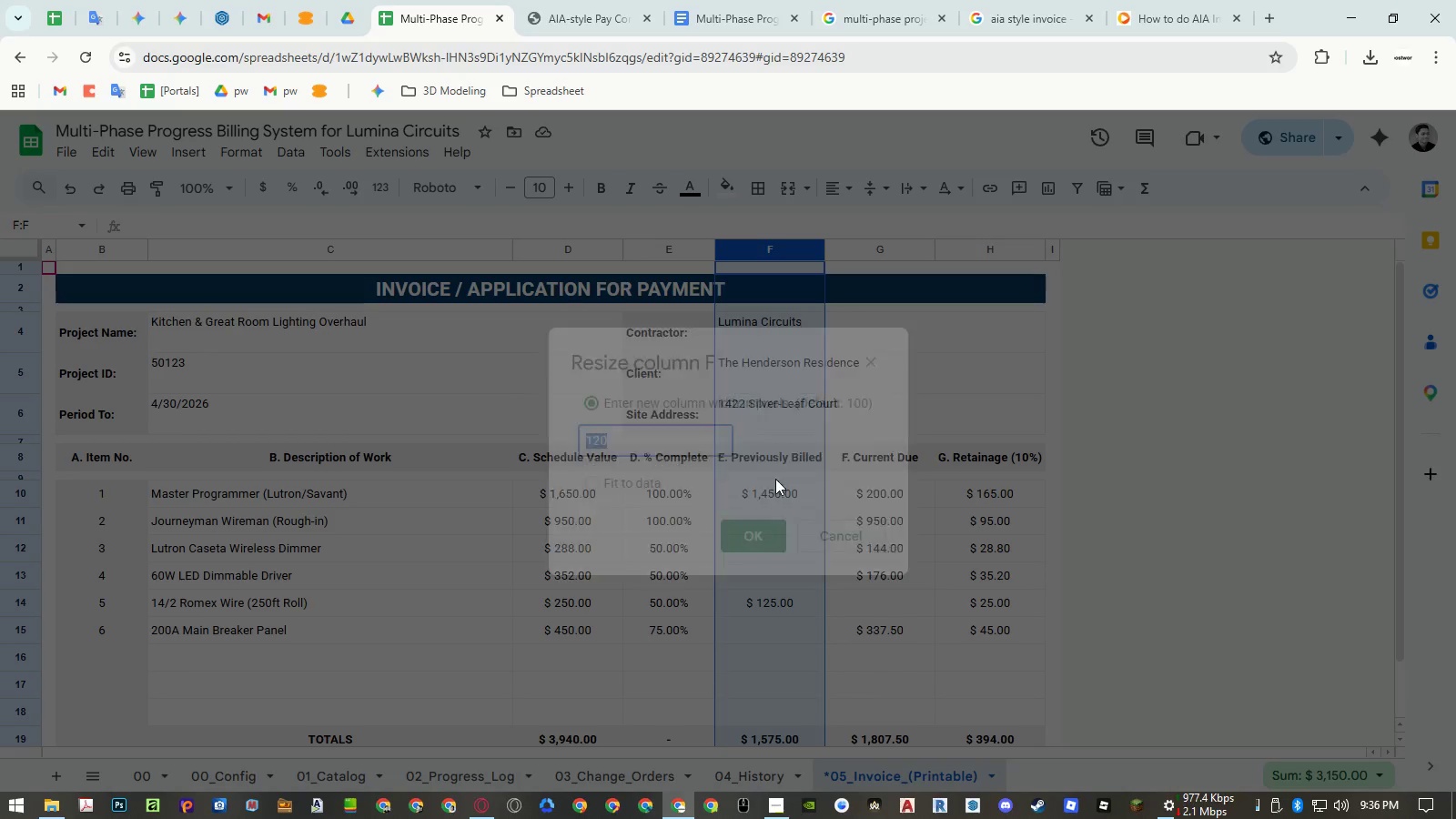 
key(Escape)
 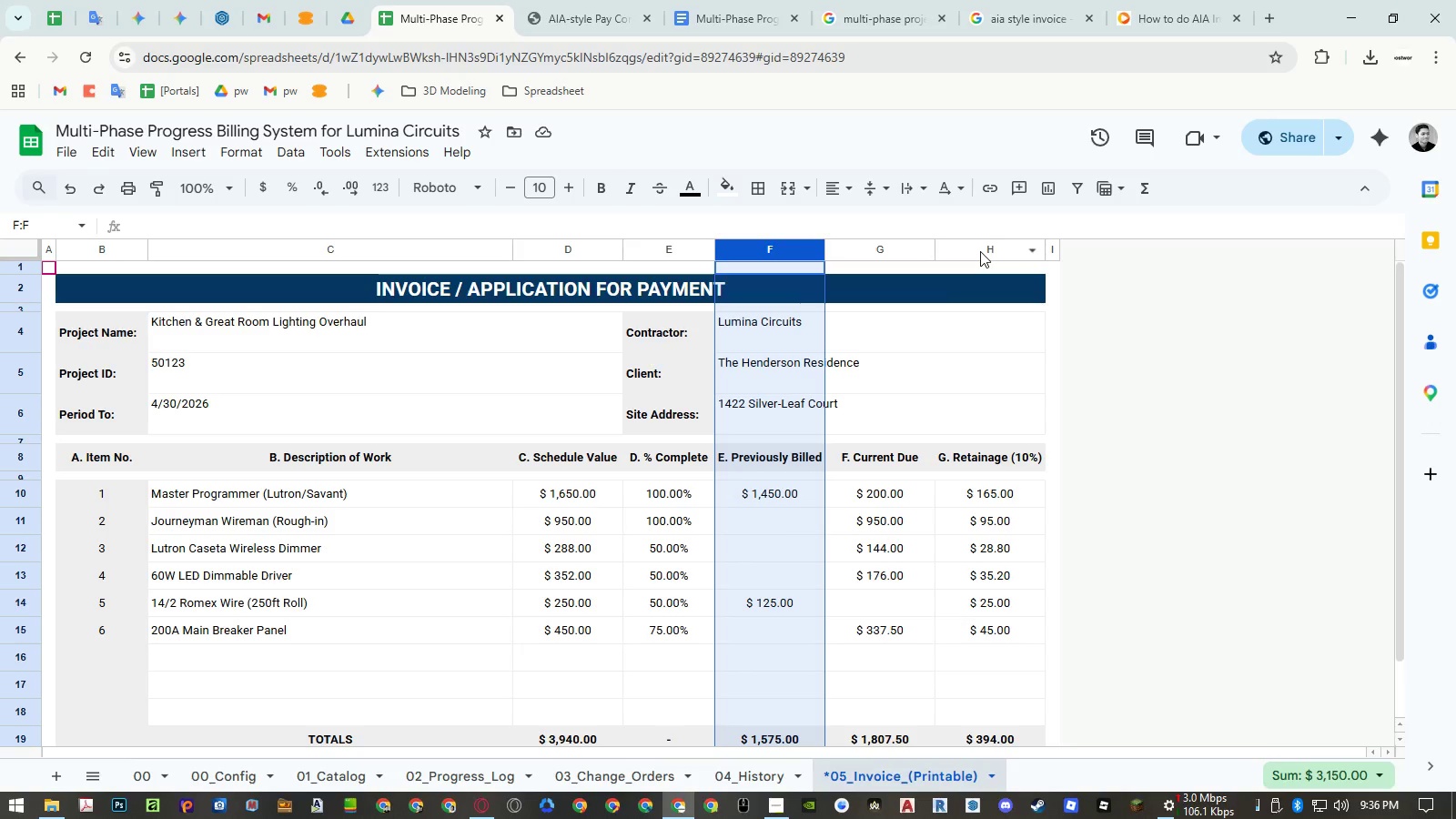 
right_click([980, 251])
 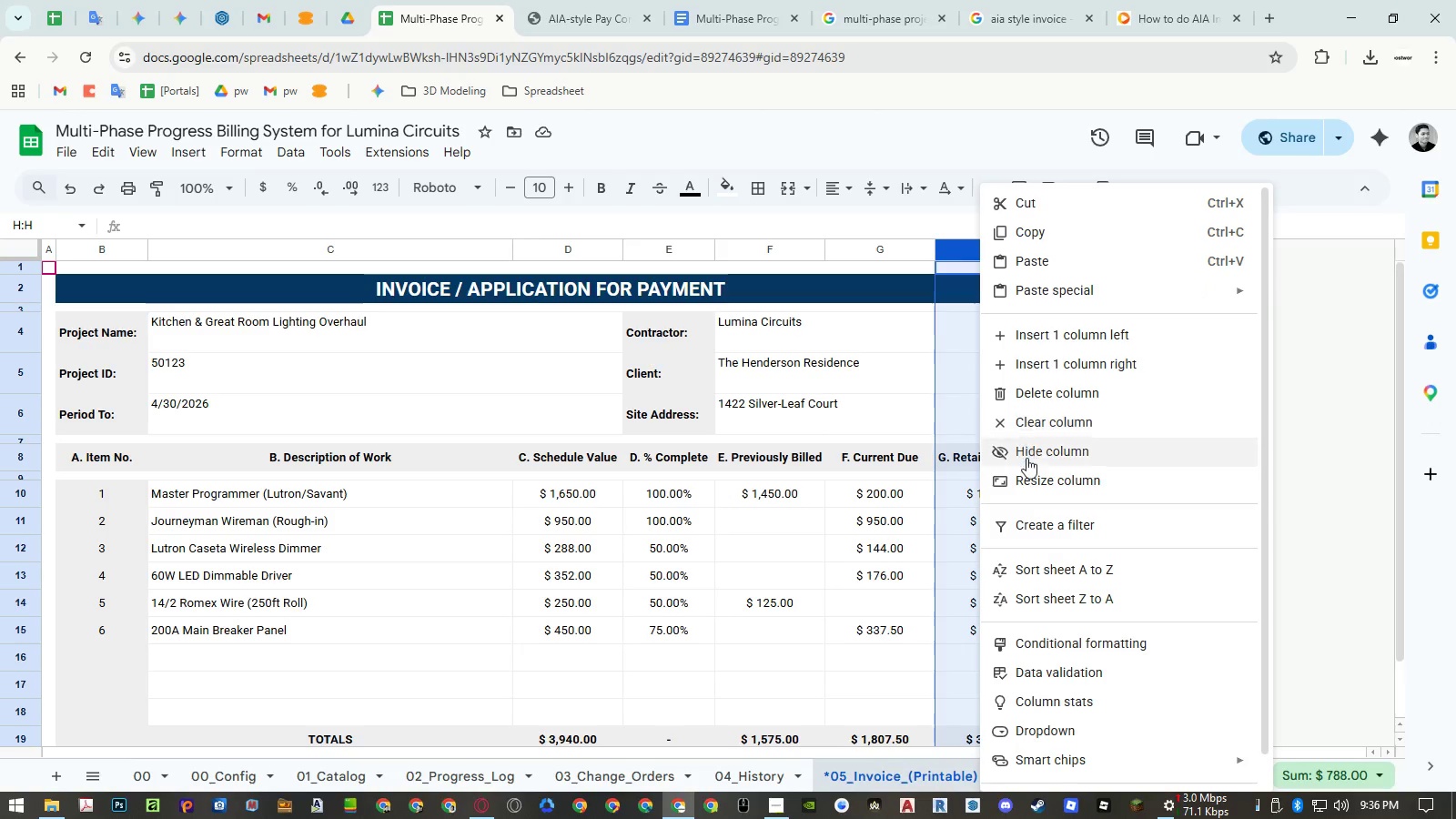 
left_click([1030, 473])
 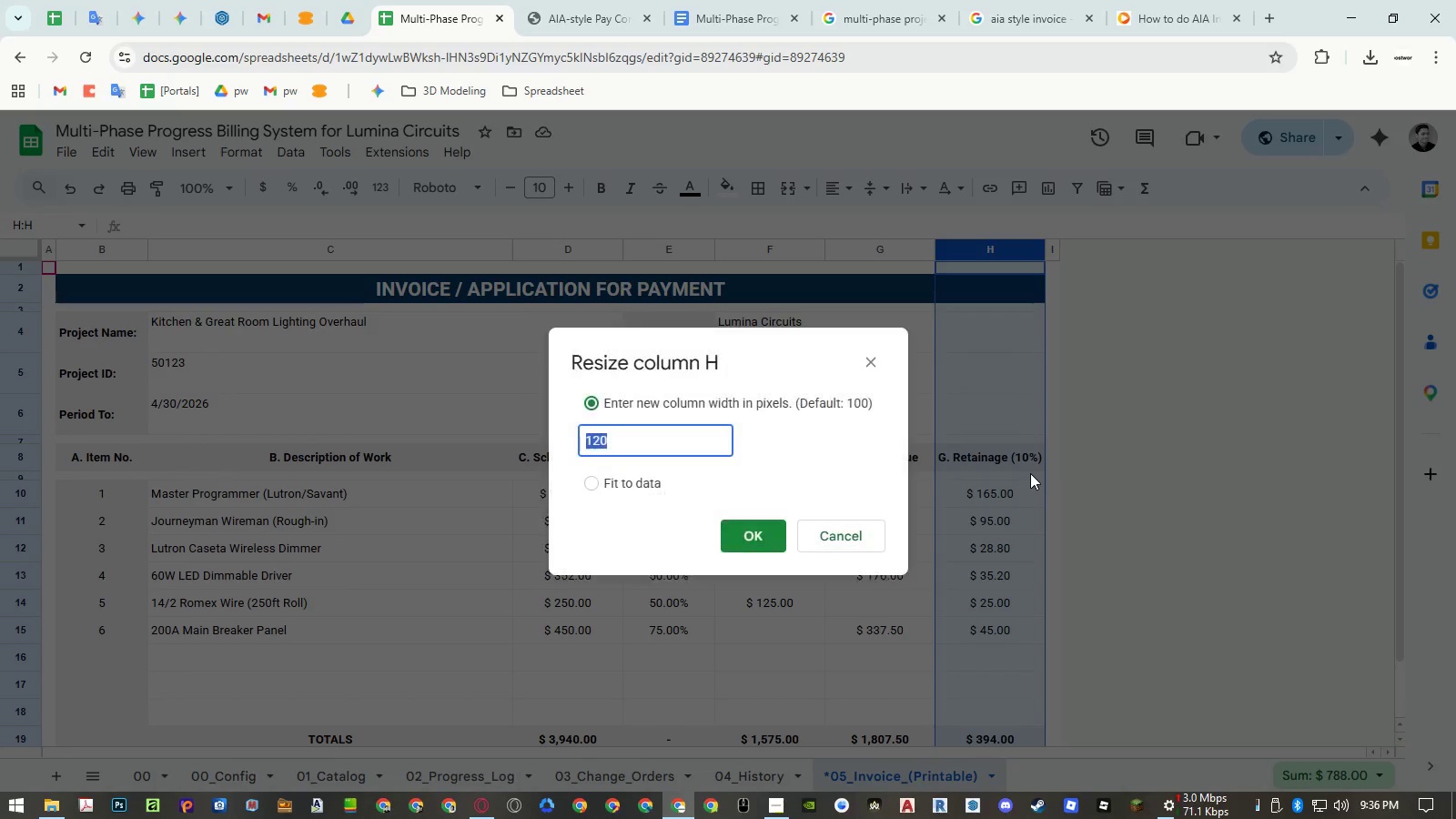 
key(Escape)
 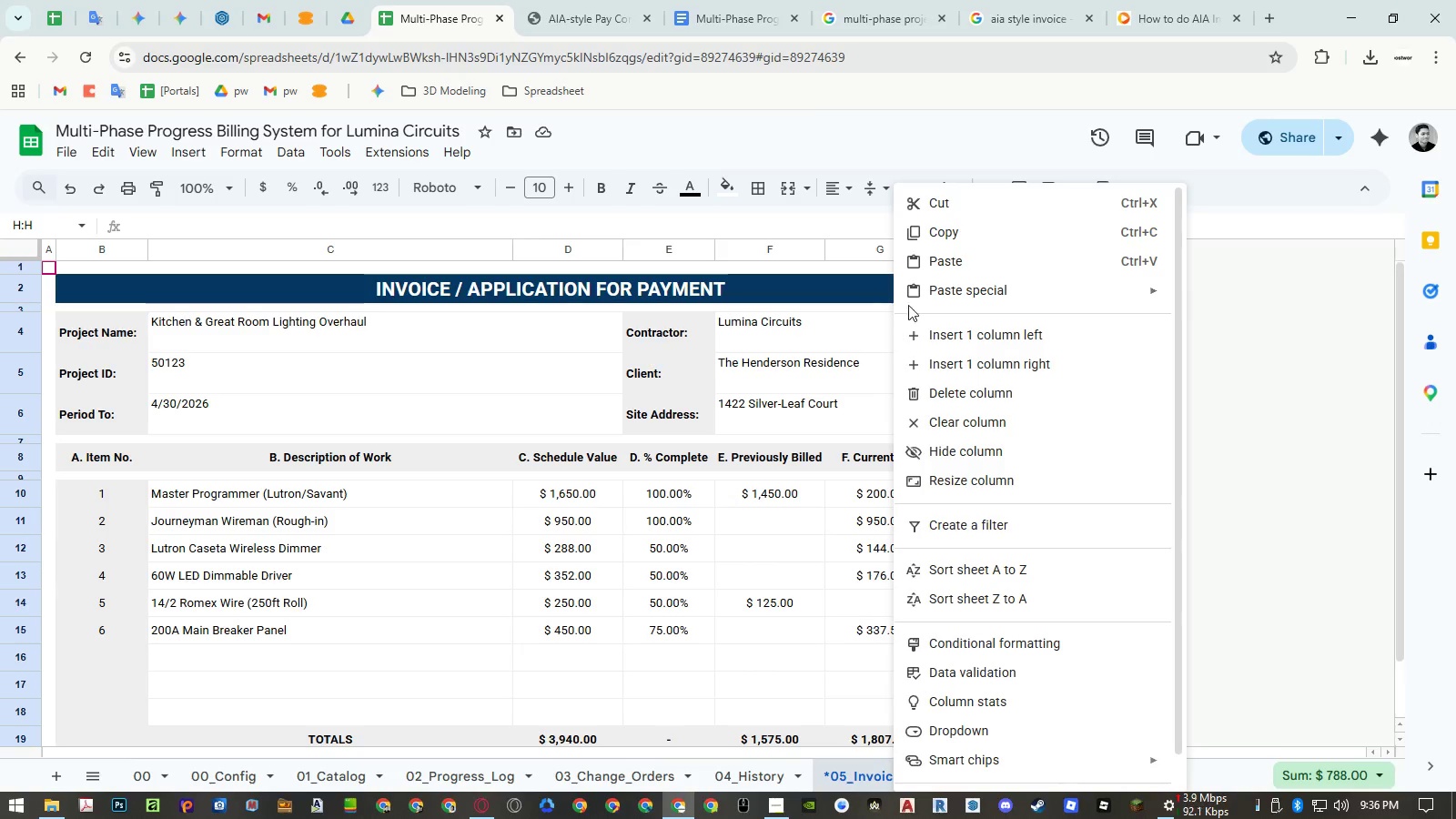 
right_click([885, 252])
 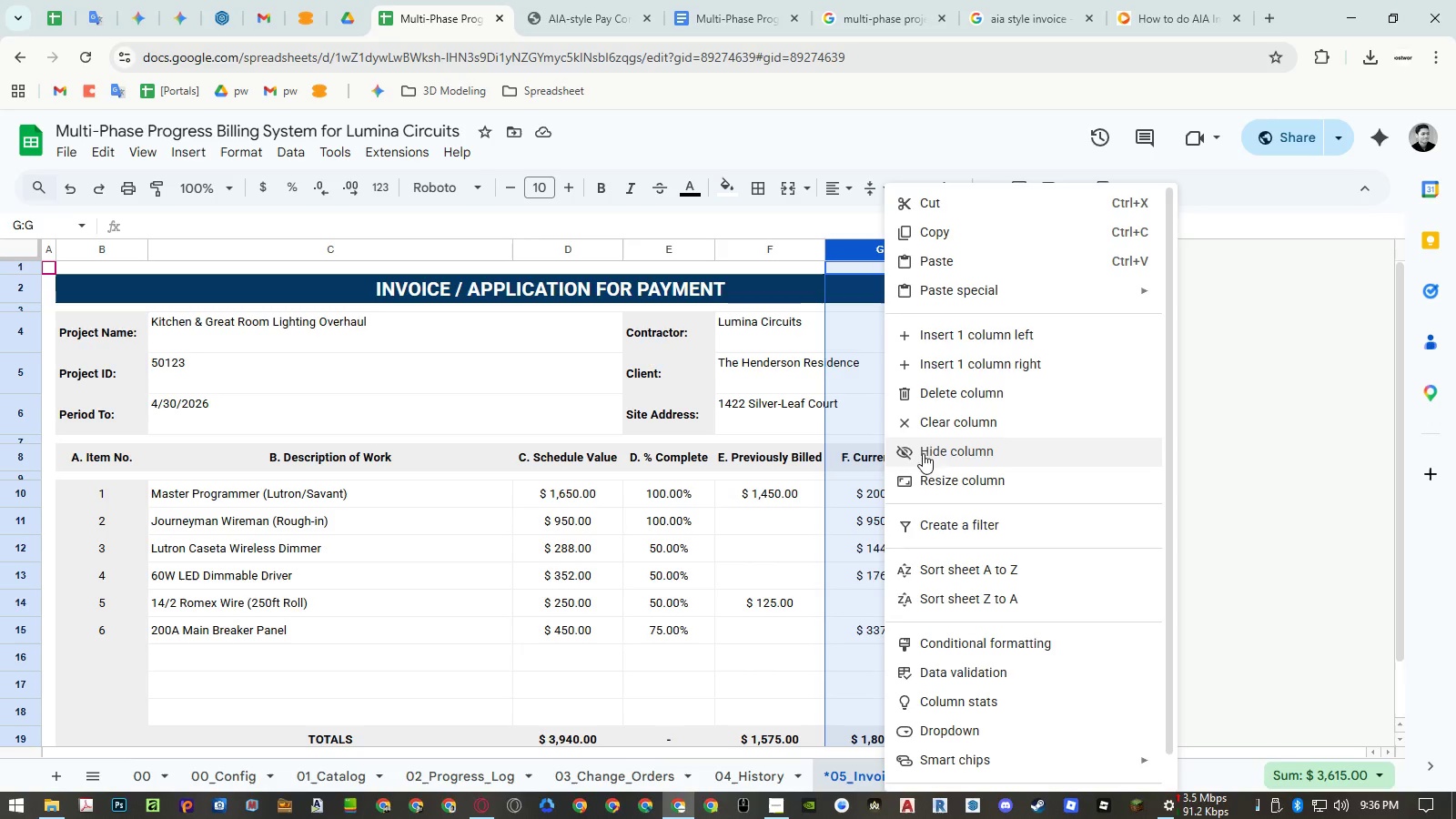 
left_click([927, 485])
 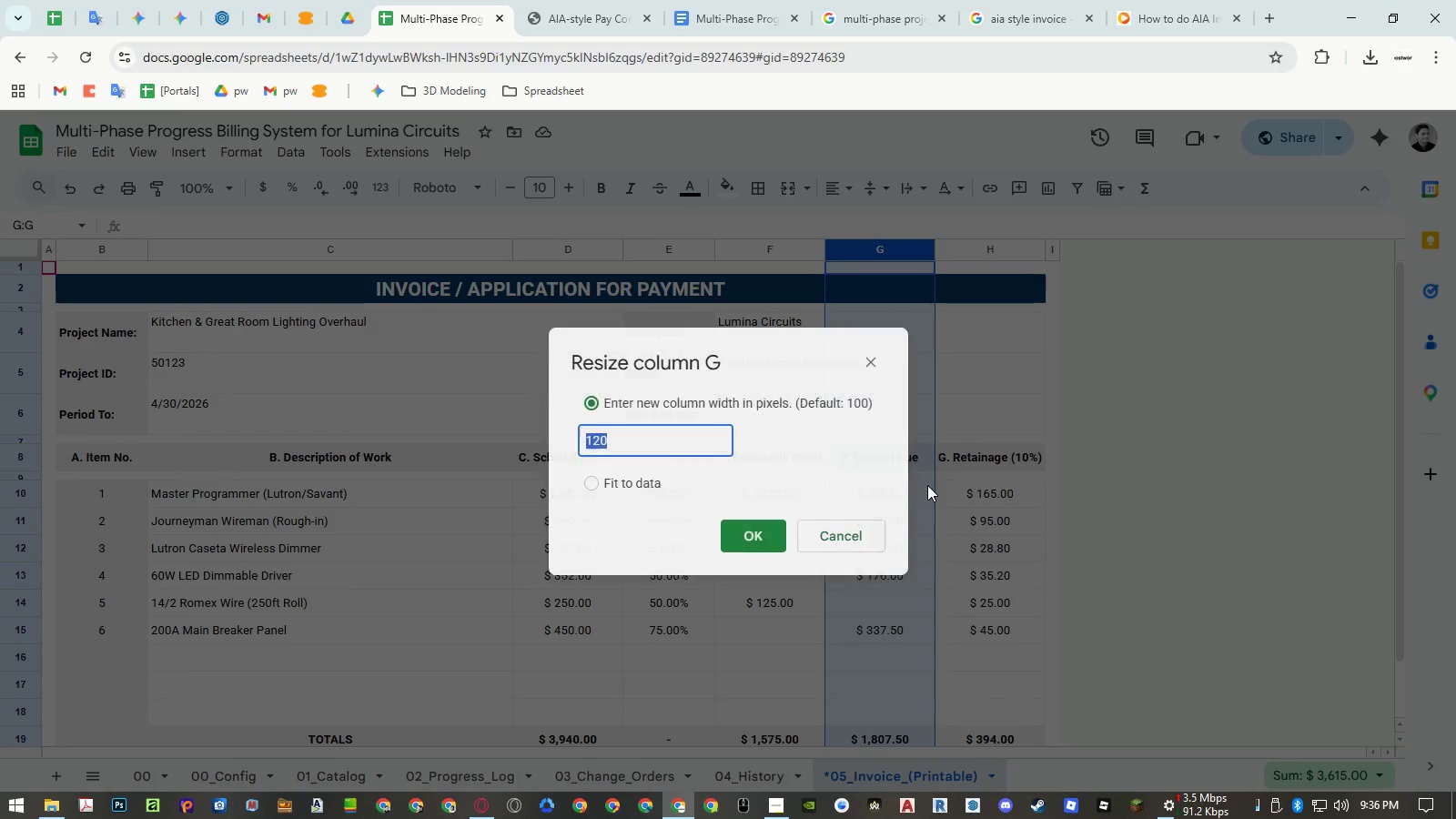 
key(Escape)
 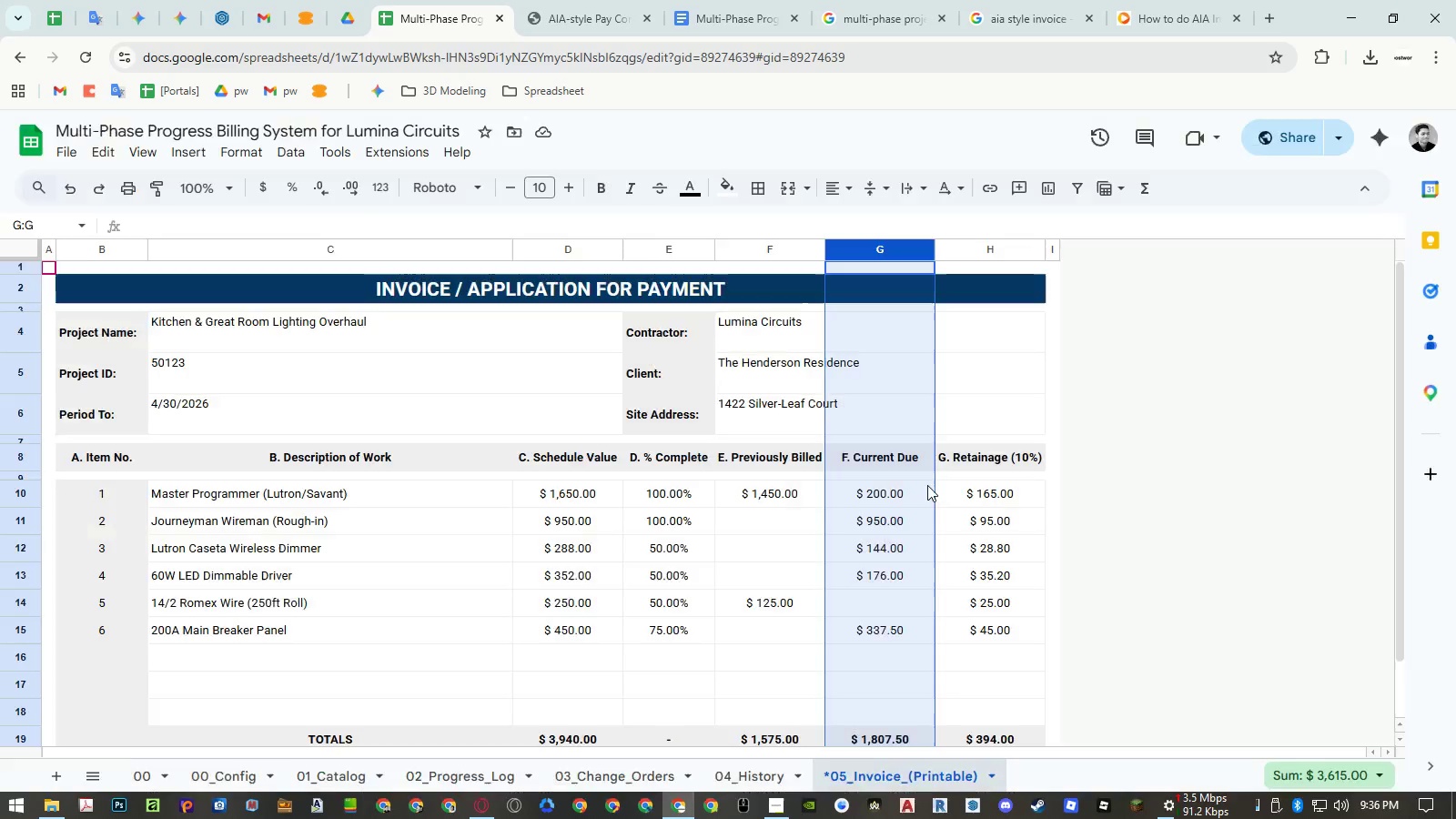 
key(Escape)
 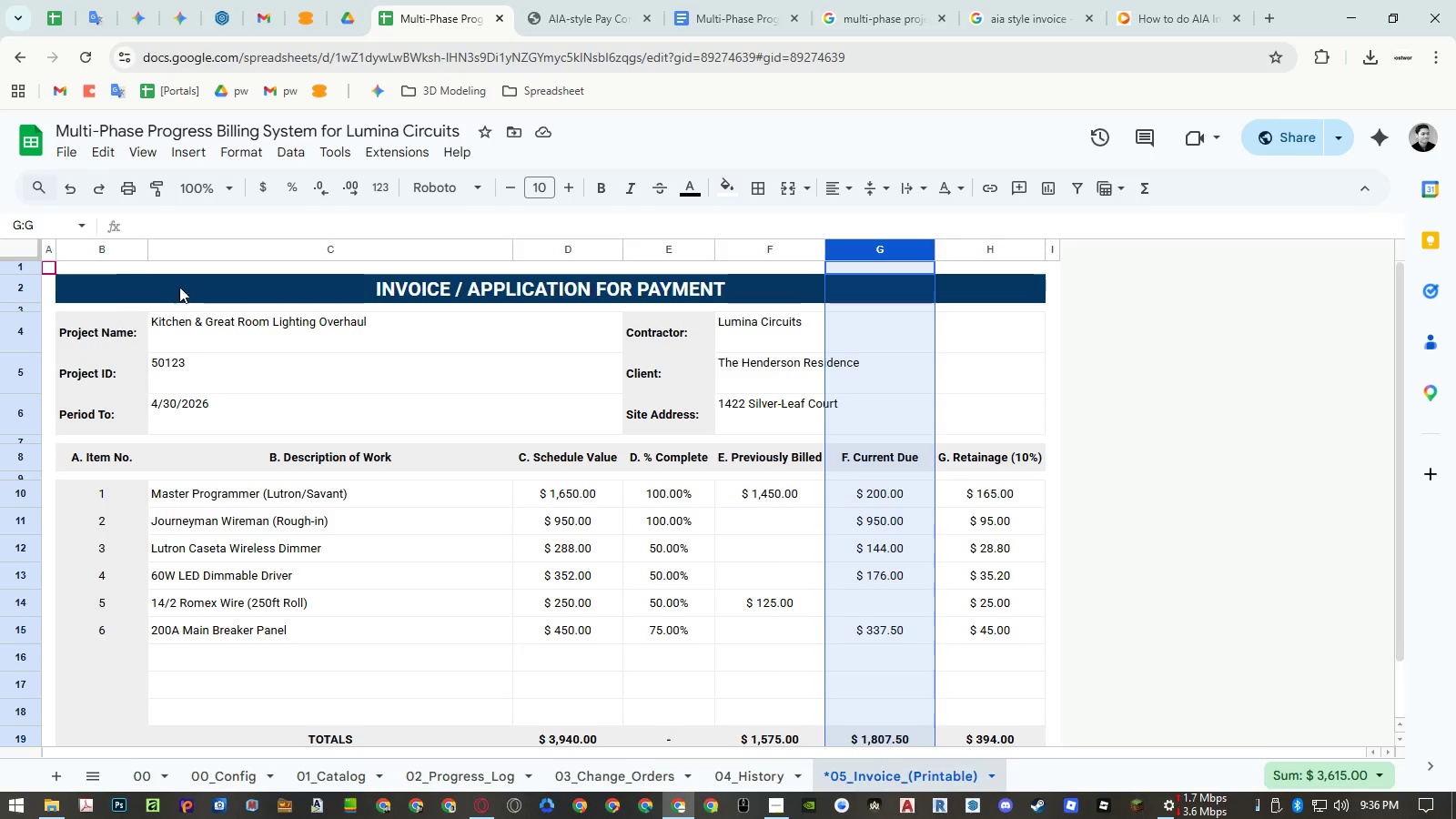 
right_click([107, 243])
 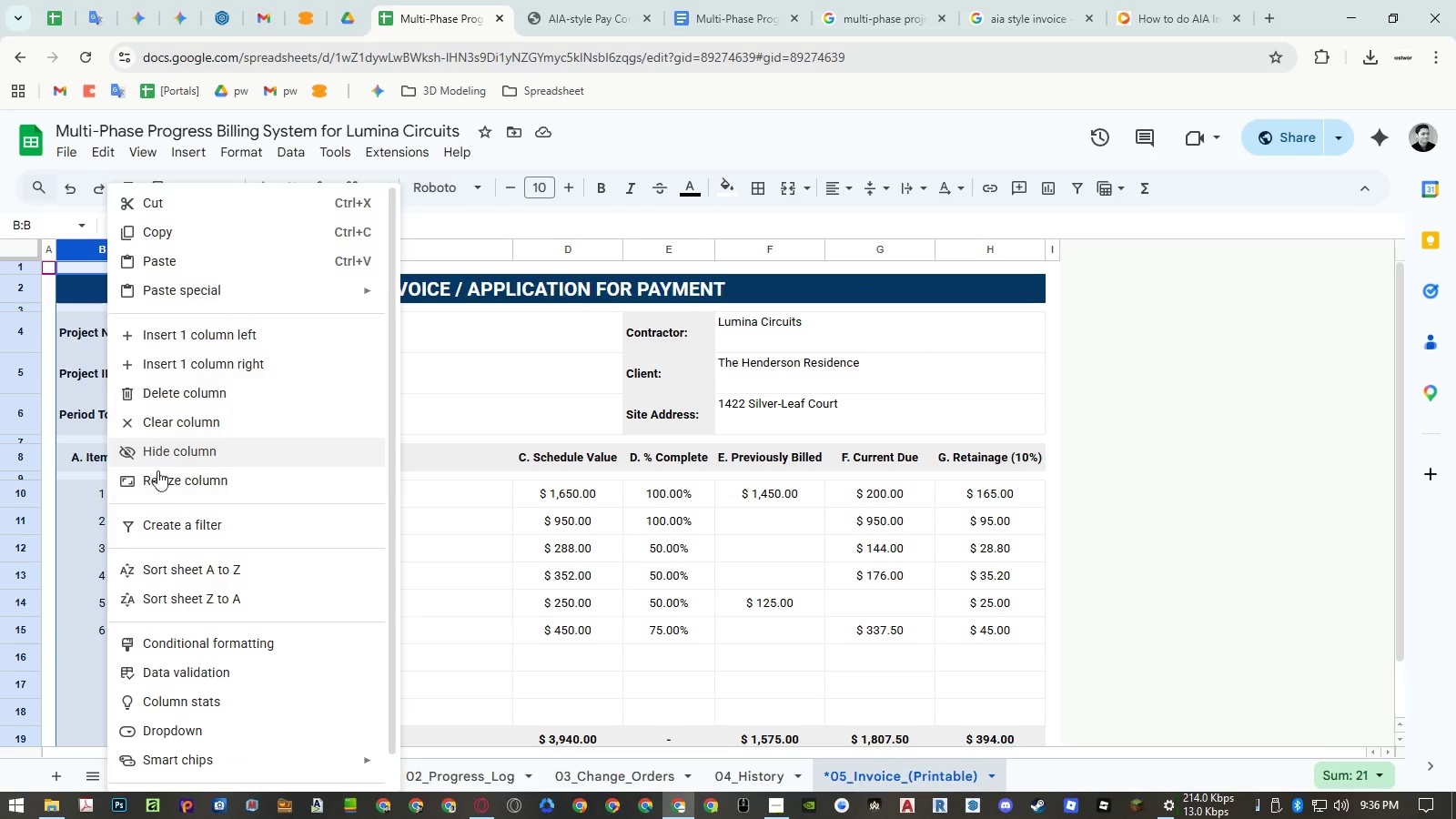 
left_click([161, 481])
 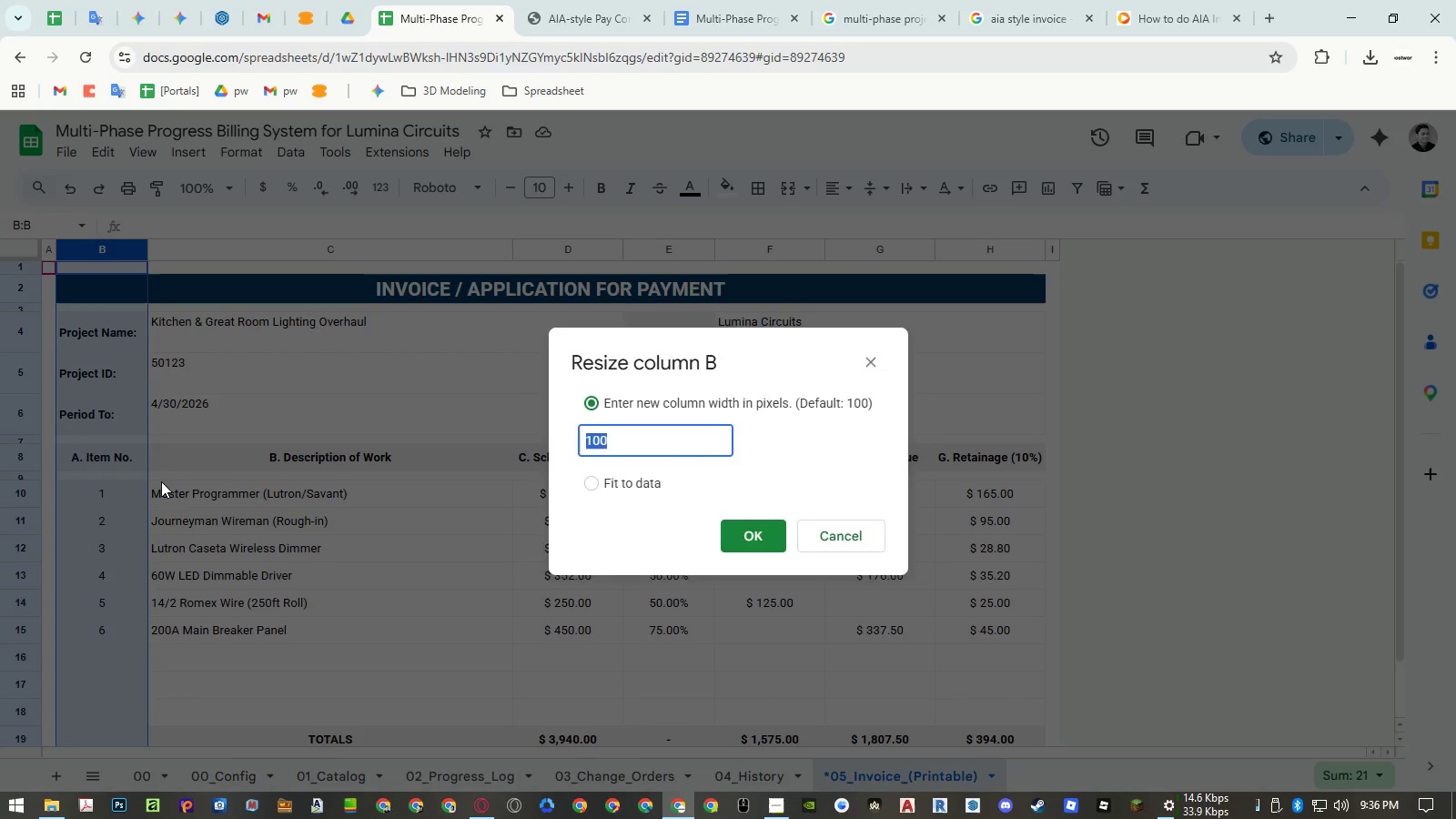 
key(Escape)
 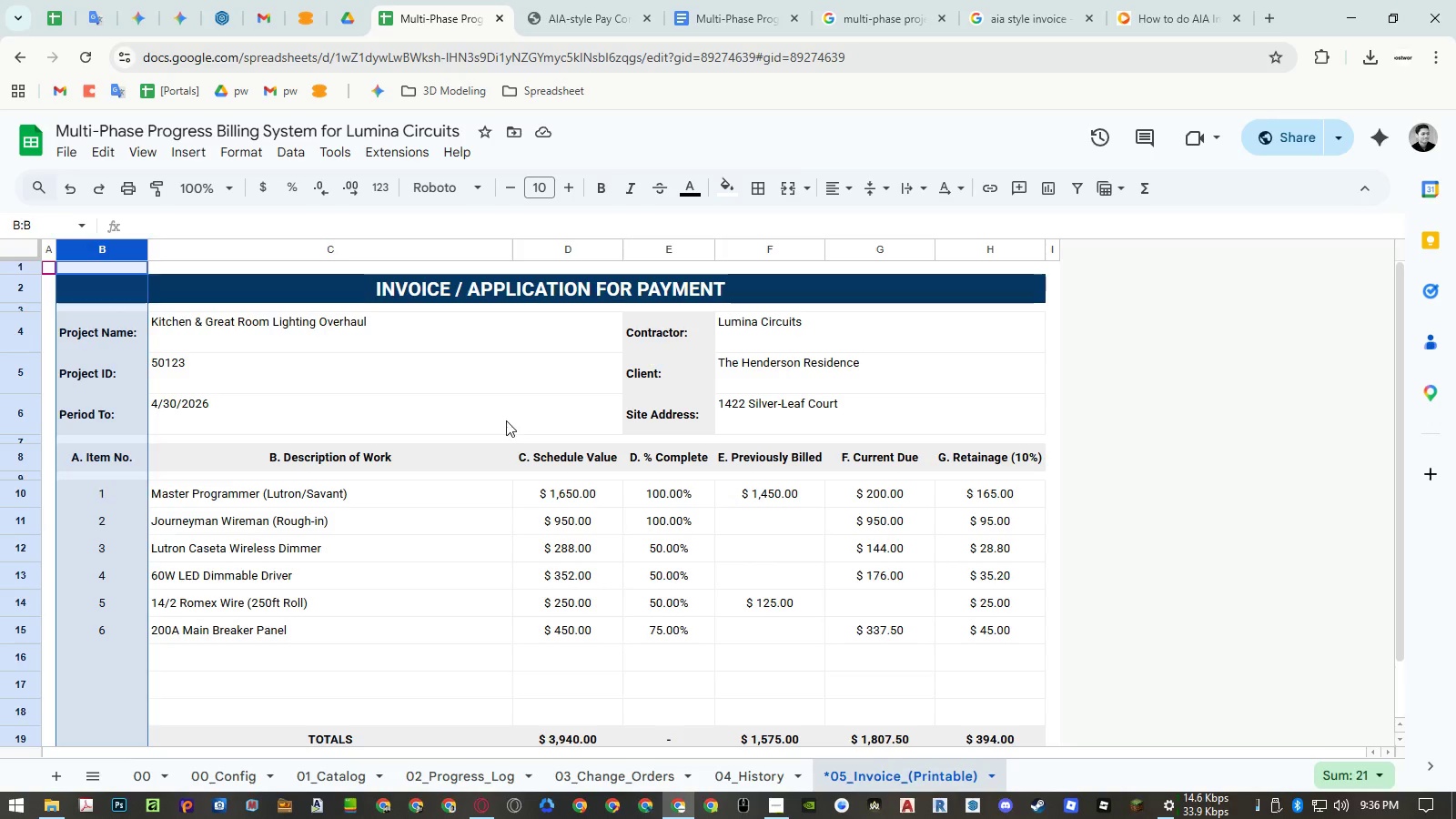 
left_click([506, 420])
 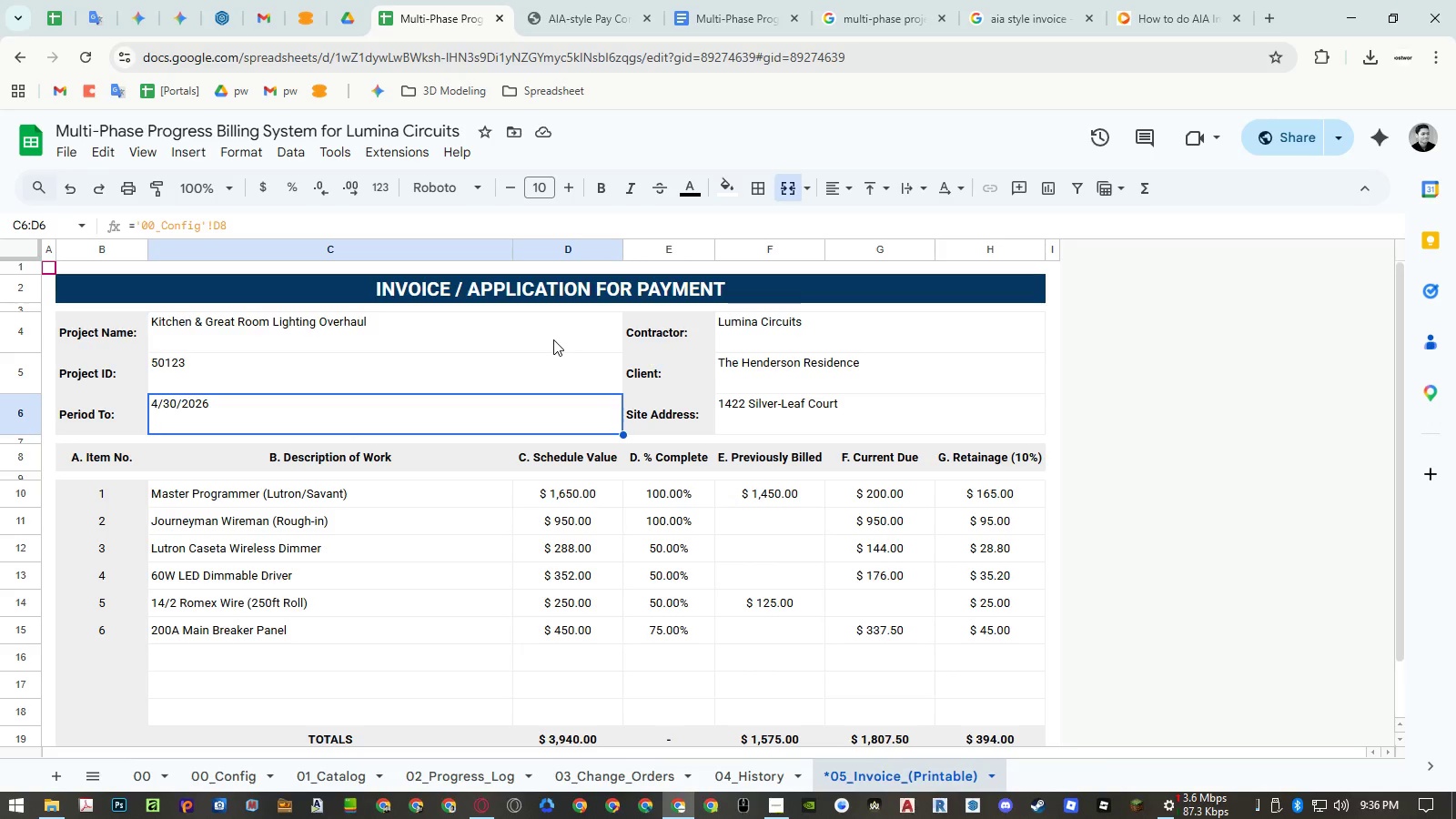 
wait(12.28)
 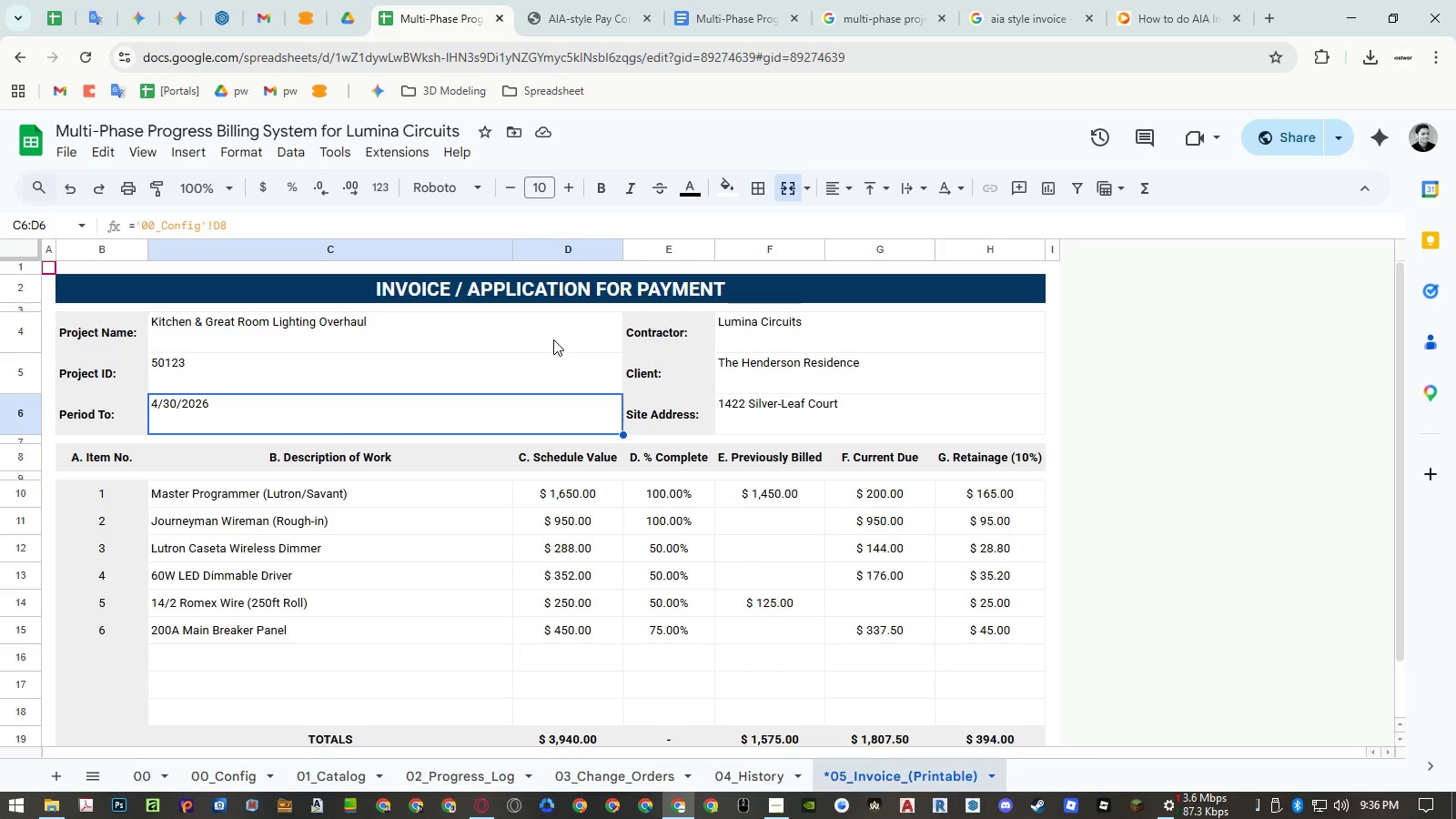 
left_click([587, 25])
 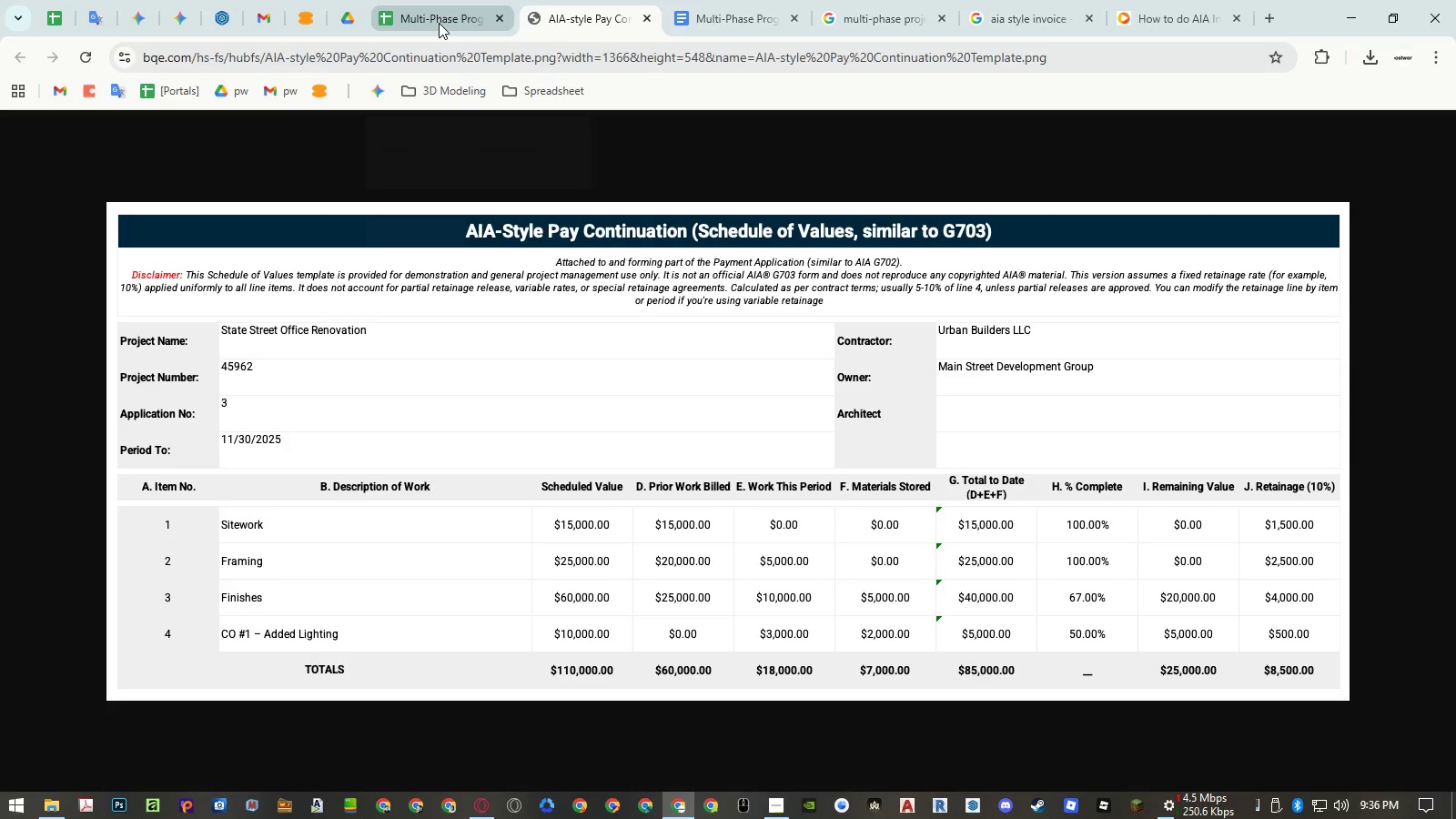 
left_click([439, 23])
 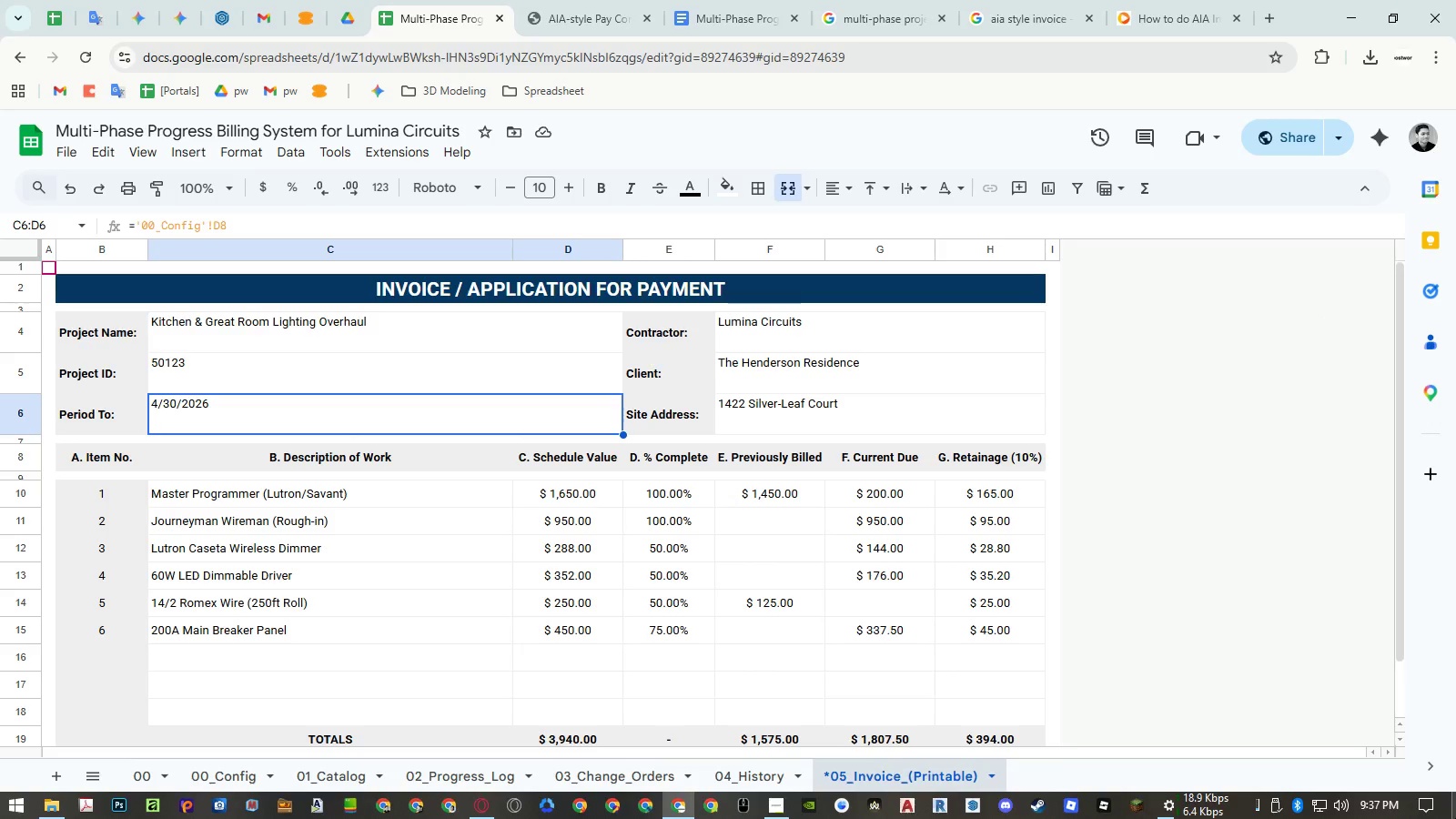 
wait(39.08)
 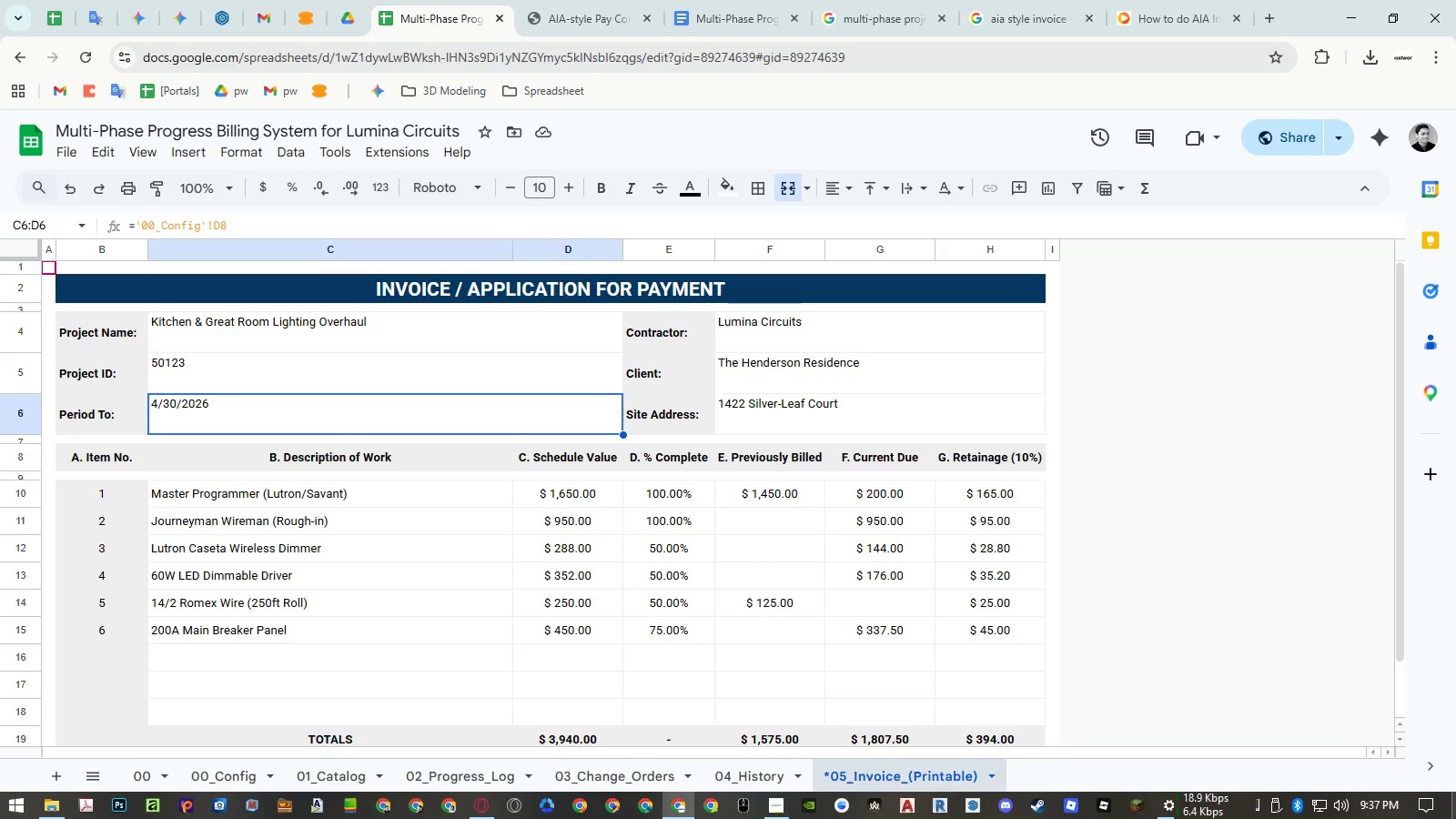 
left_click([417, 543])
 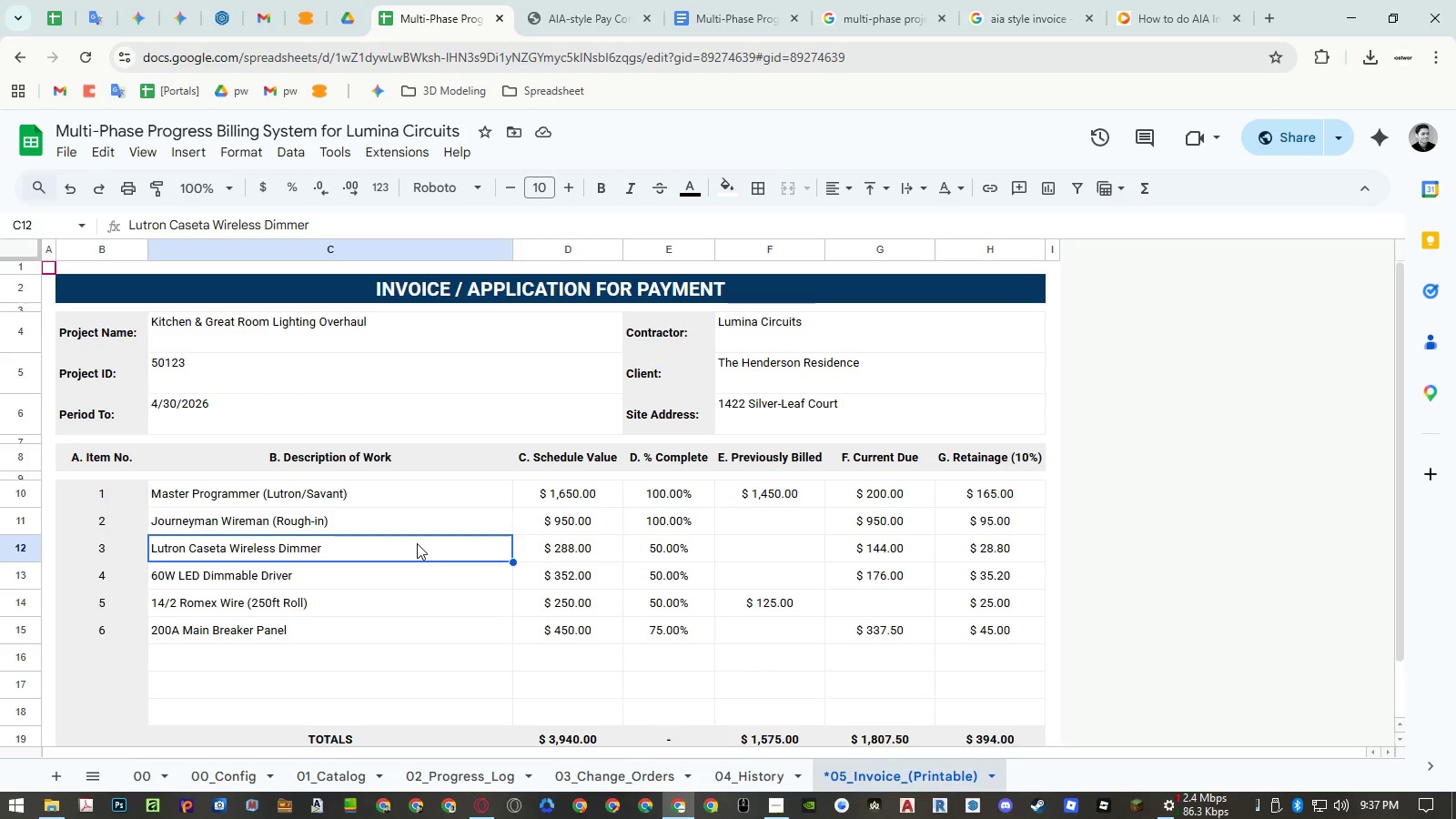 
key(Control+A)
 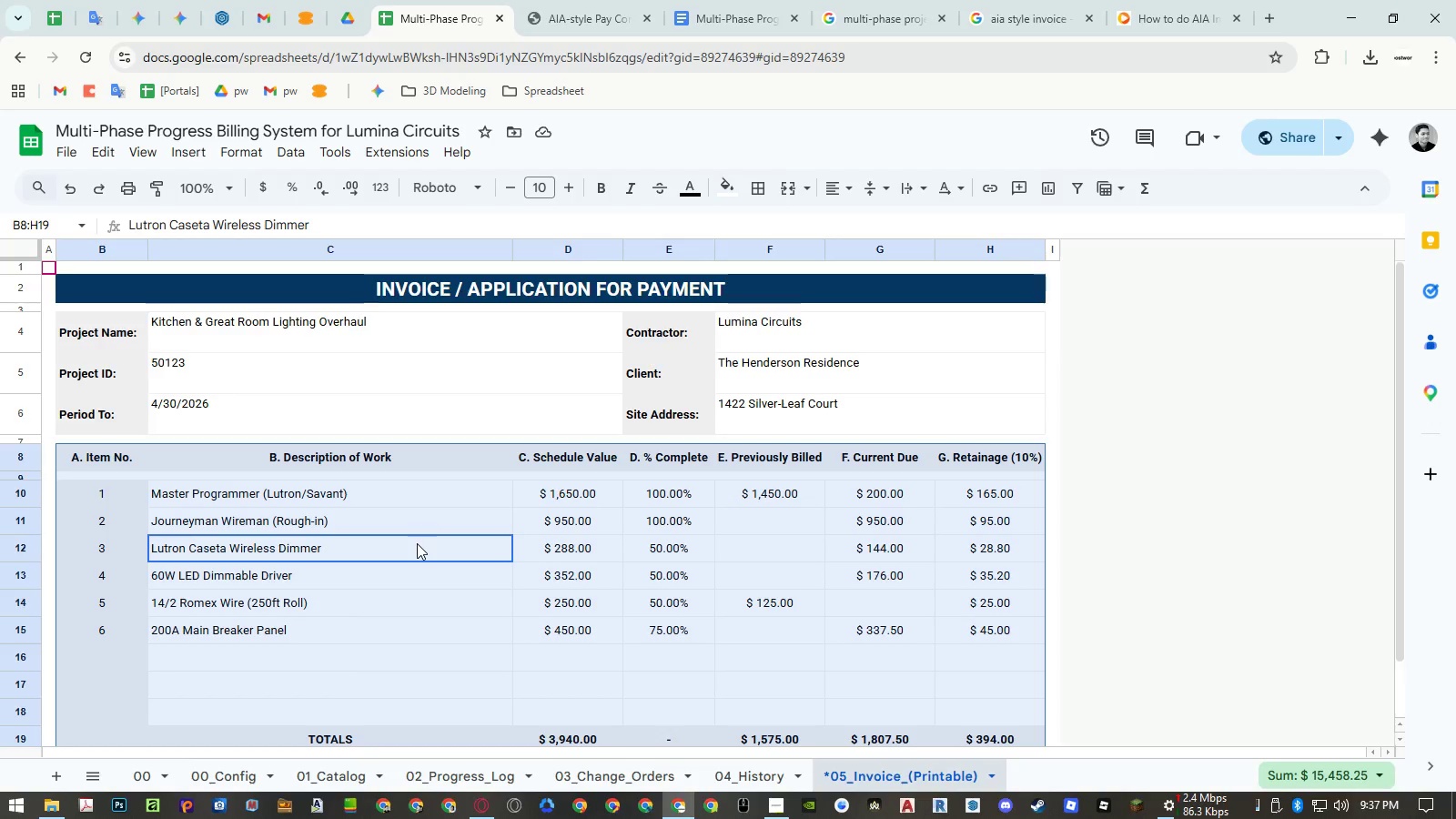 
key(Control+A)
 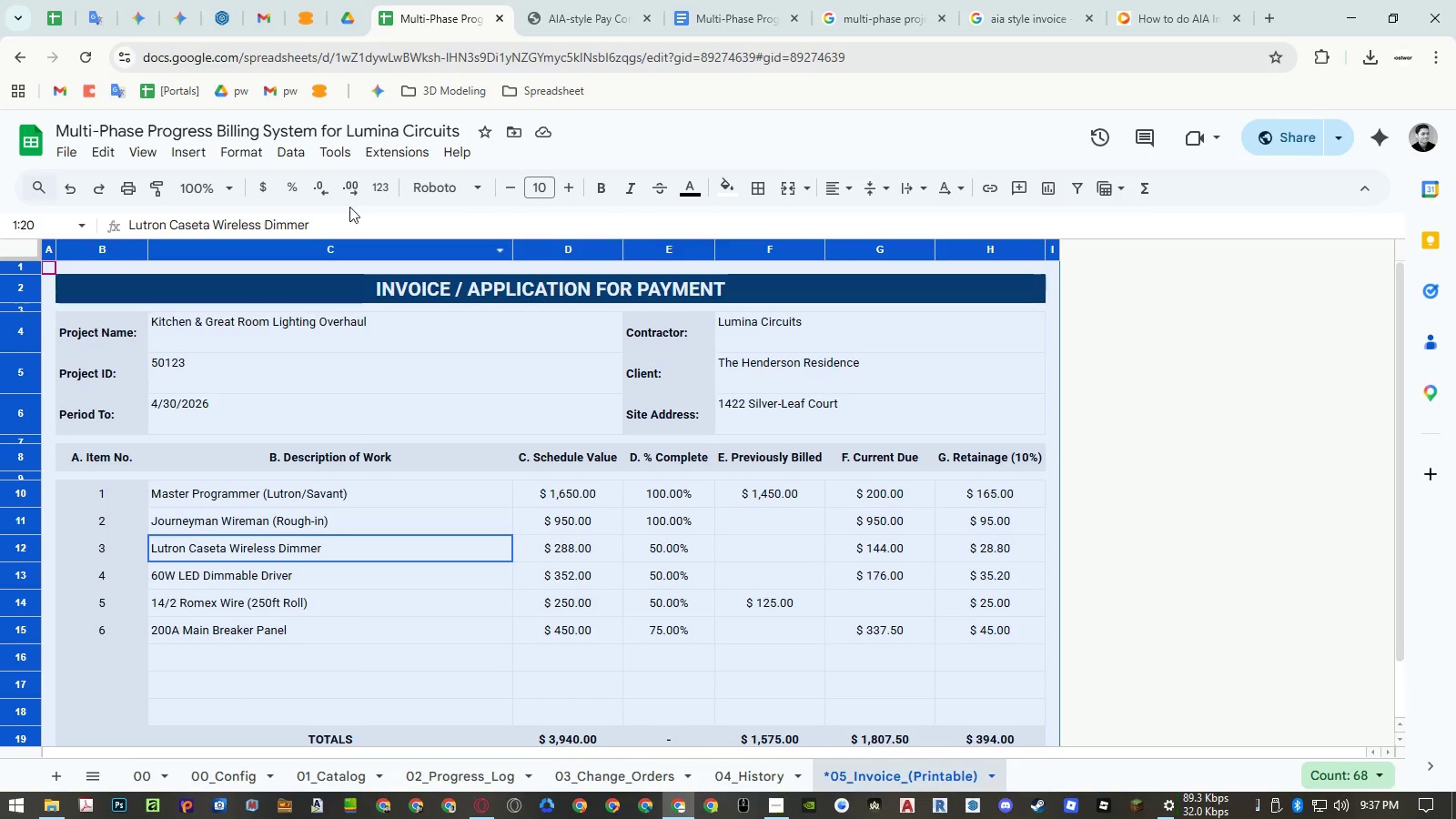 
left_click([436, 181])
 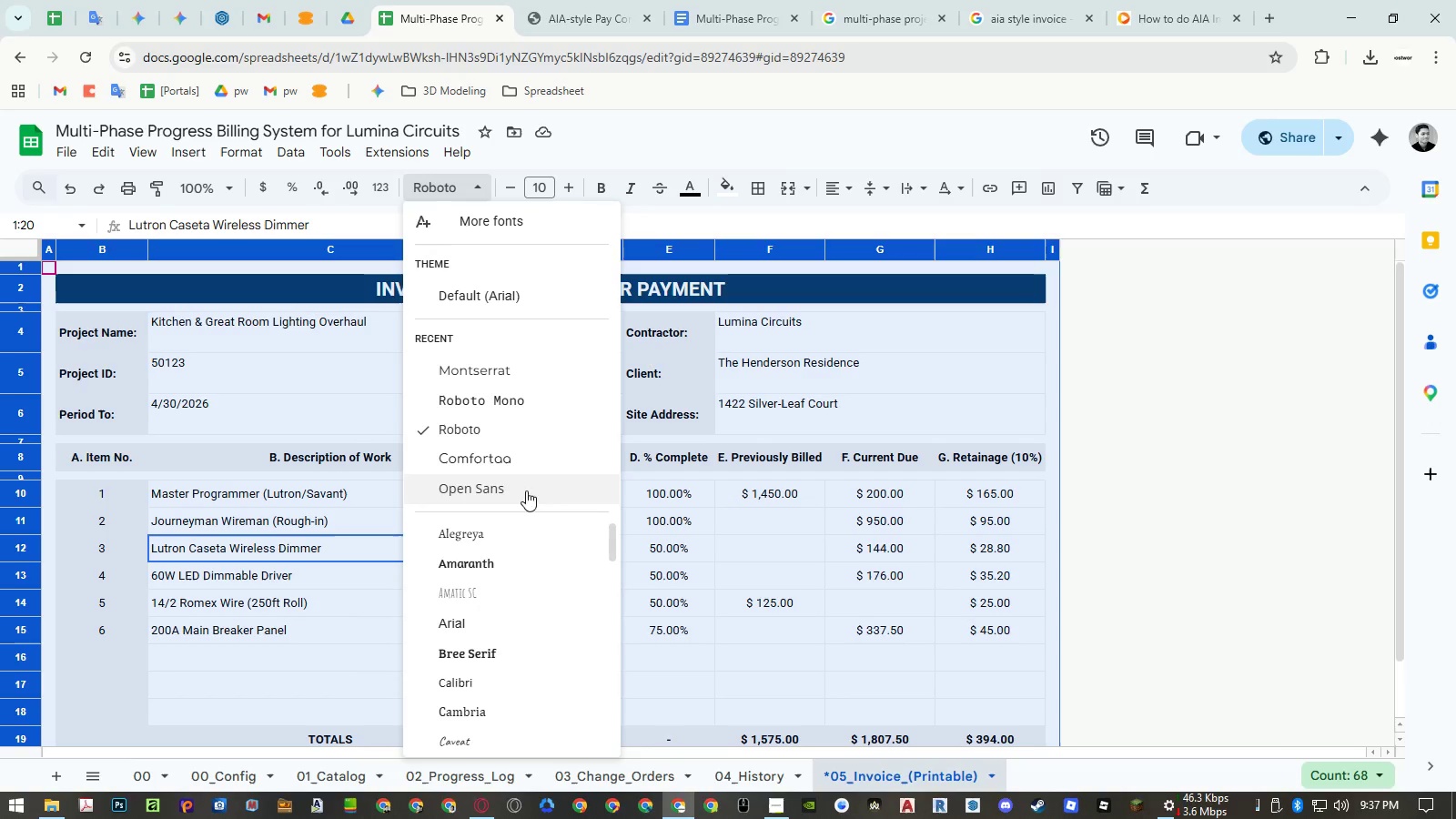 
scroll: coordinate [534, 599], scroll_direction: down, amount: 4.0
 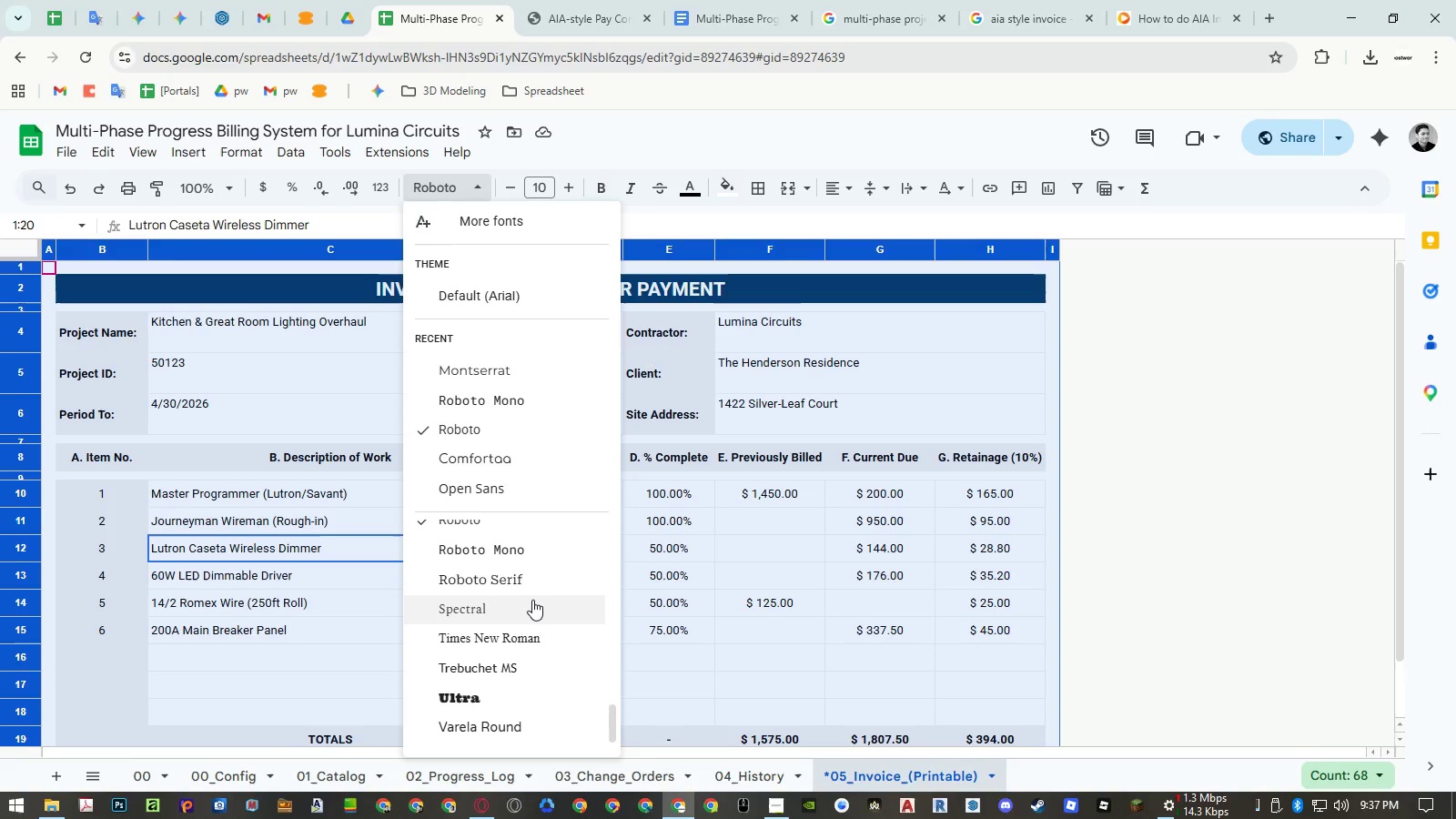 
wait(6.06)
 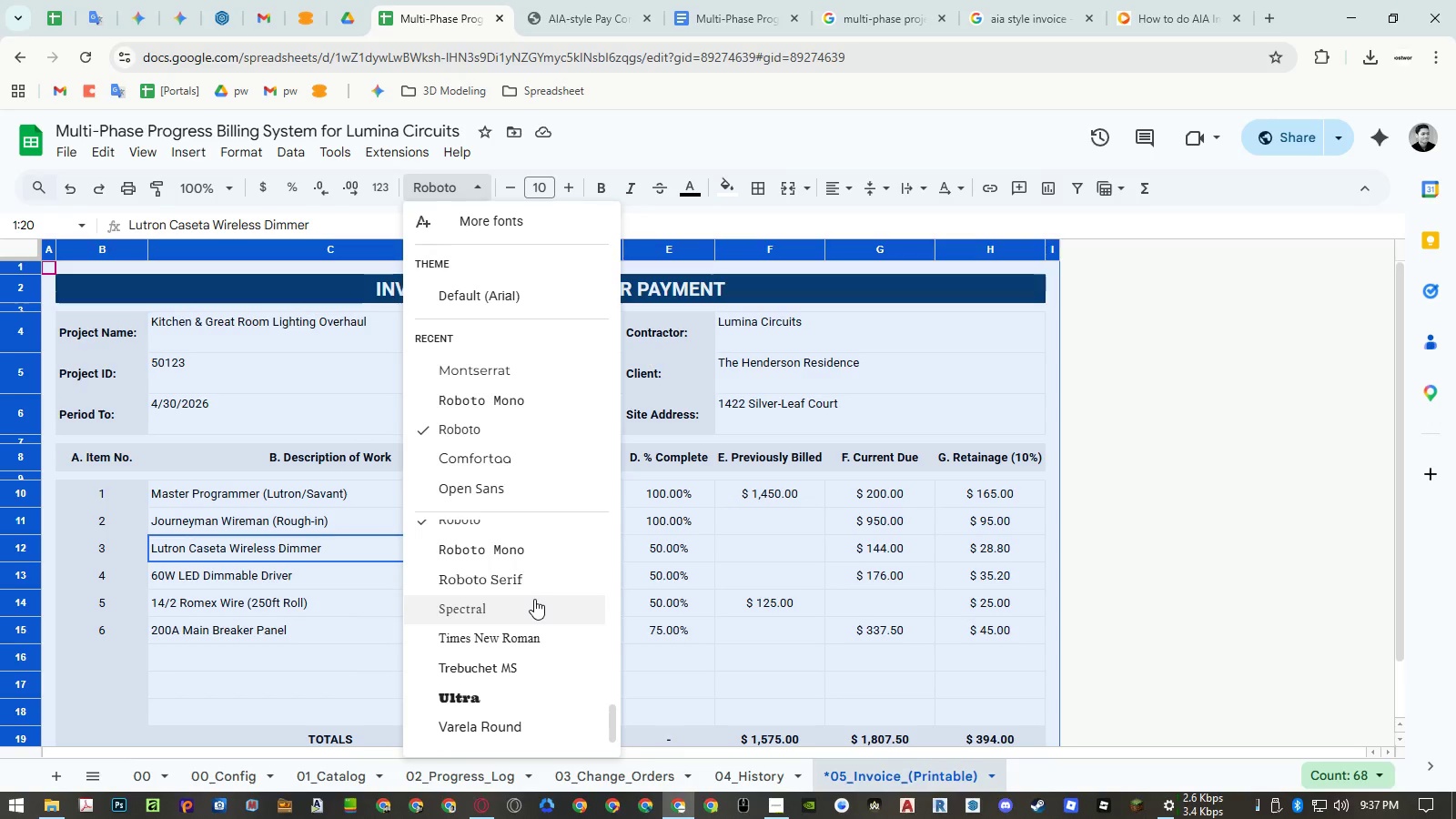 
scroll: coordinate [536, 608], scroll_direction: up, amount: 13.0
 